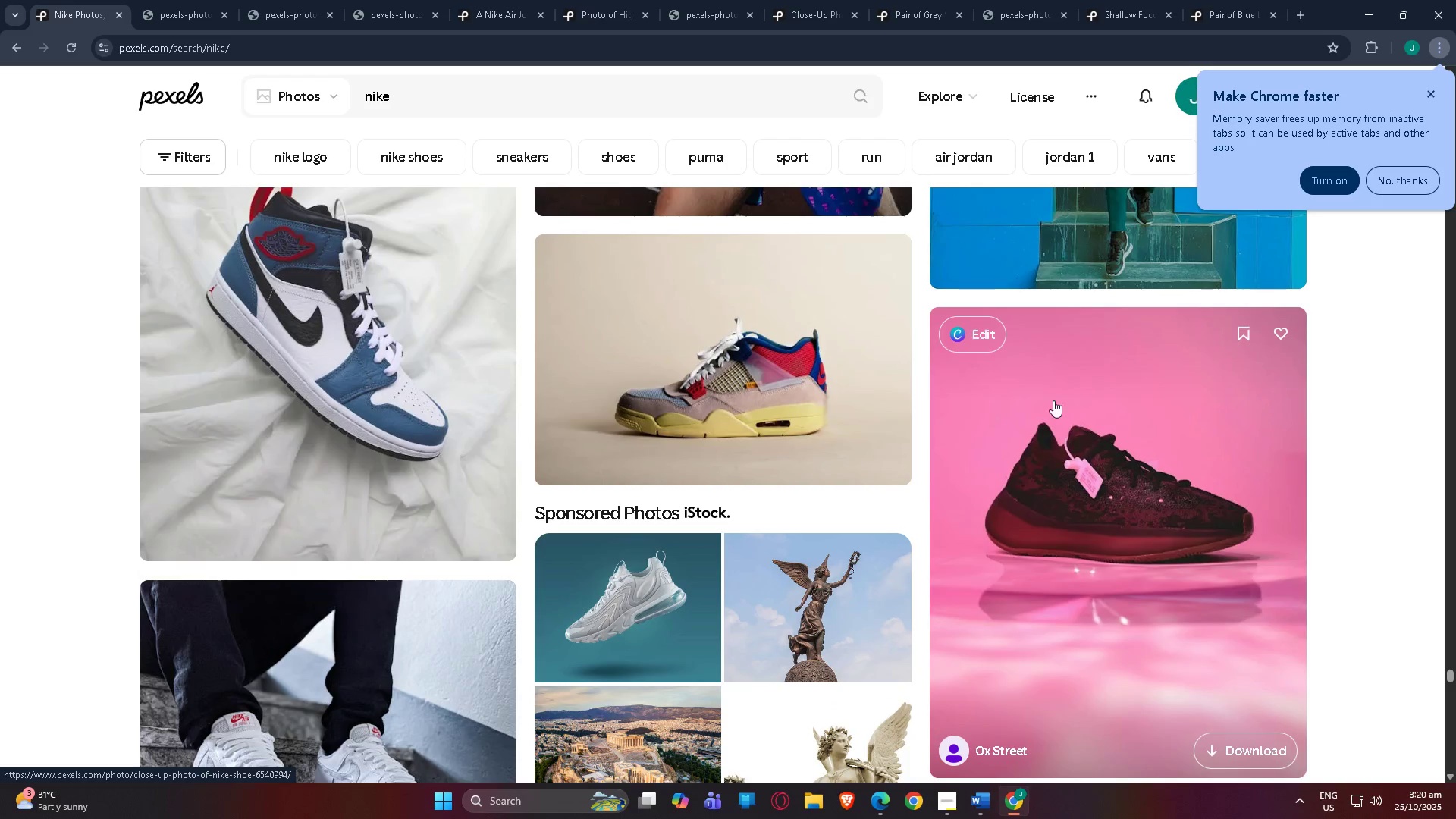 
right_click([1055, 401])
 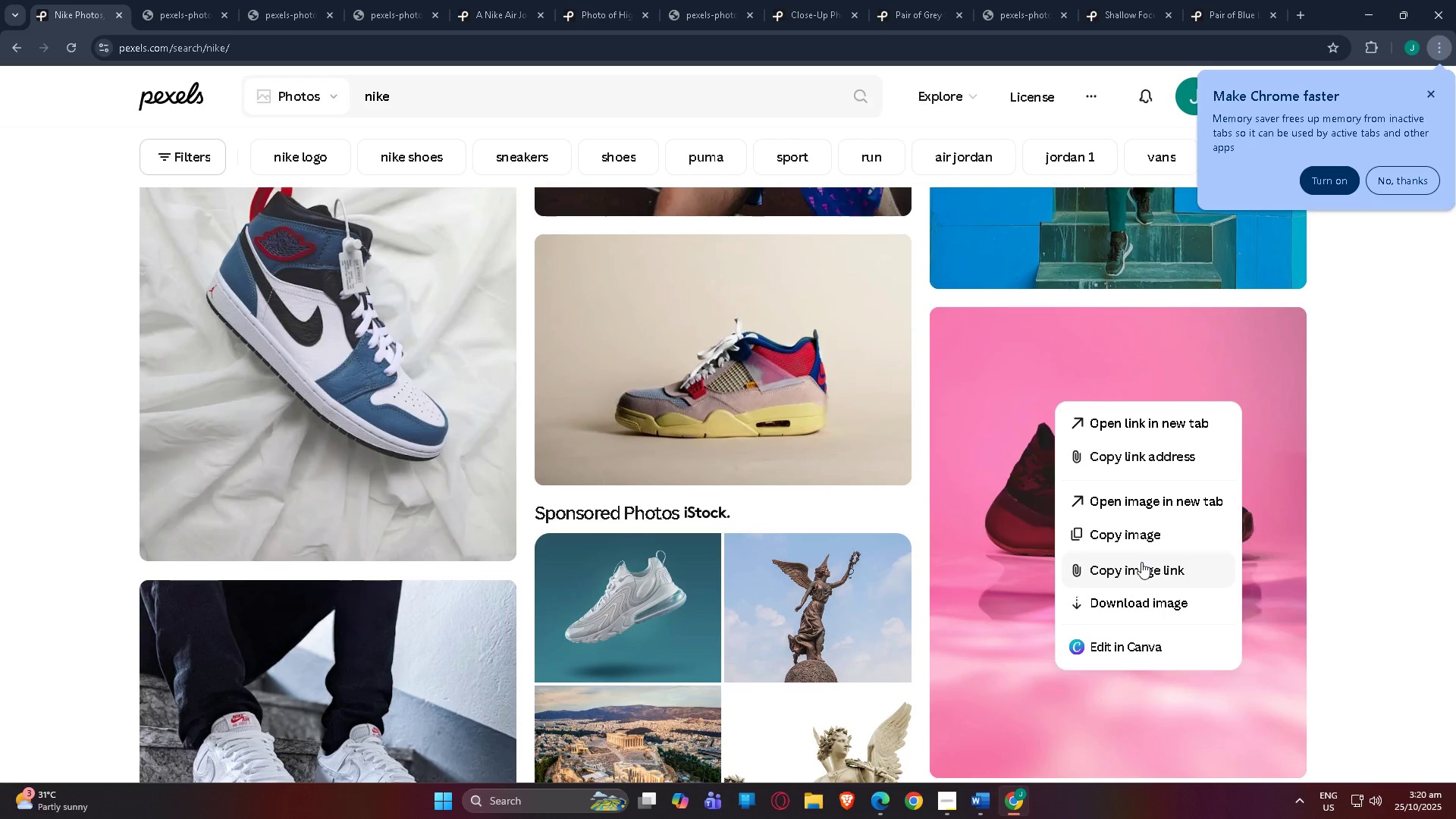 
left_click([1138, 507])
 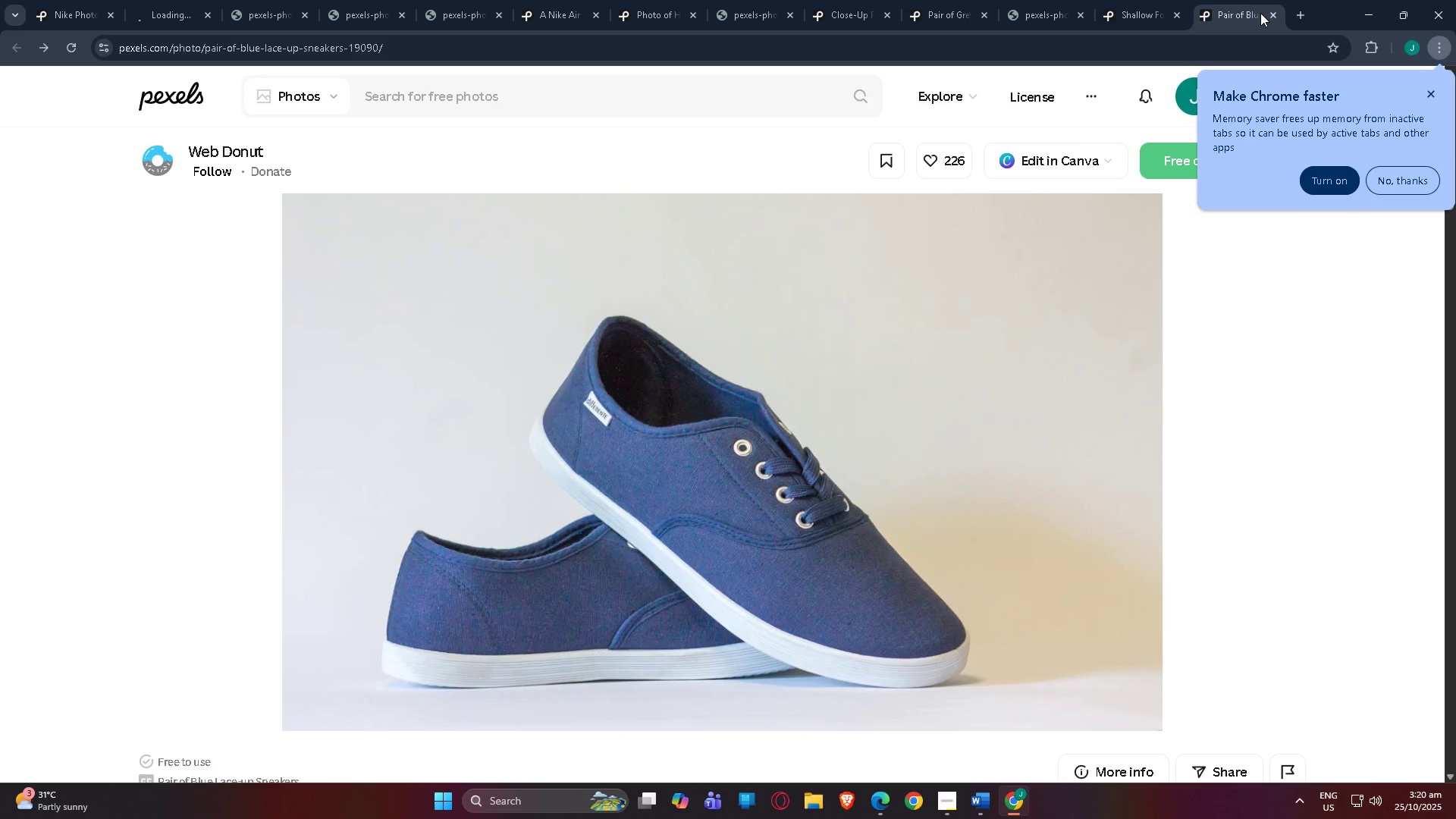 
left_click([1270, 13])
 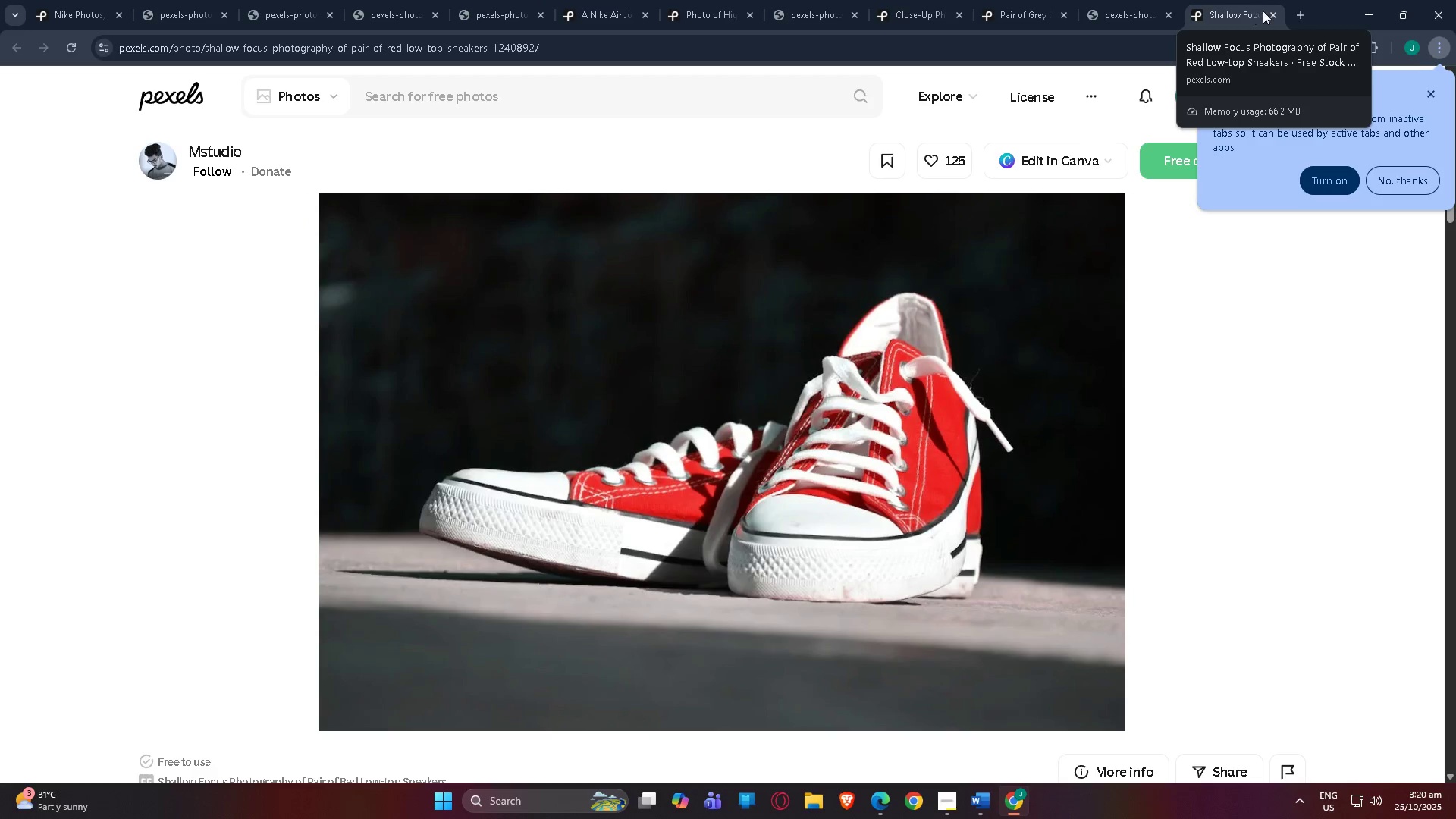 
left_click([1272, 14])
 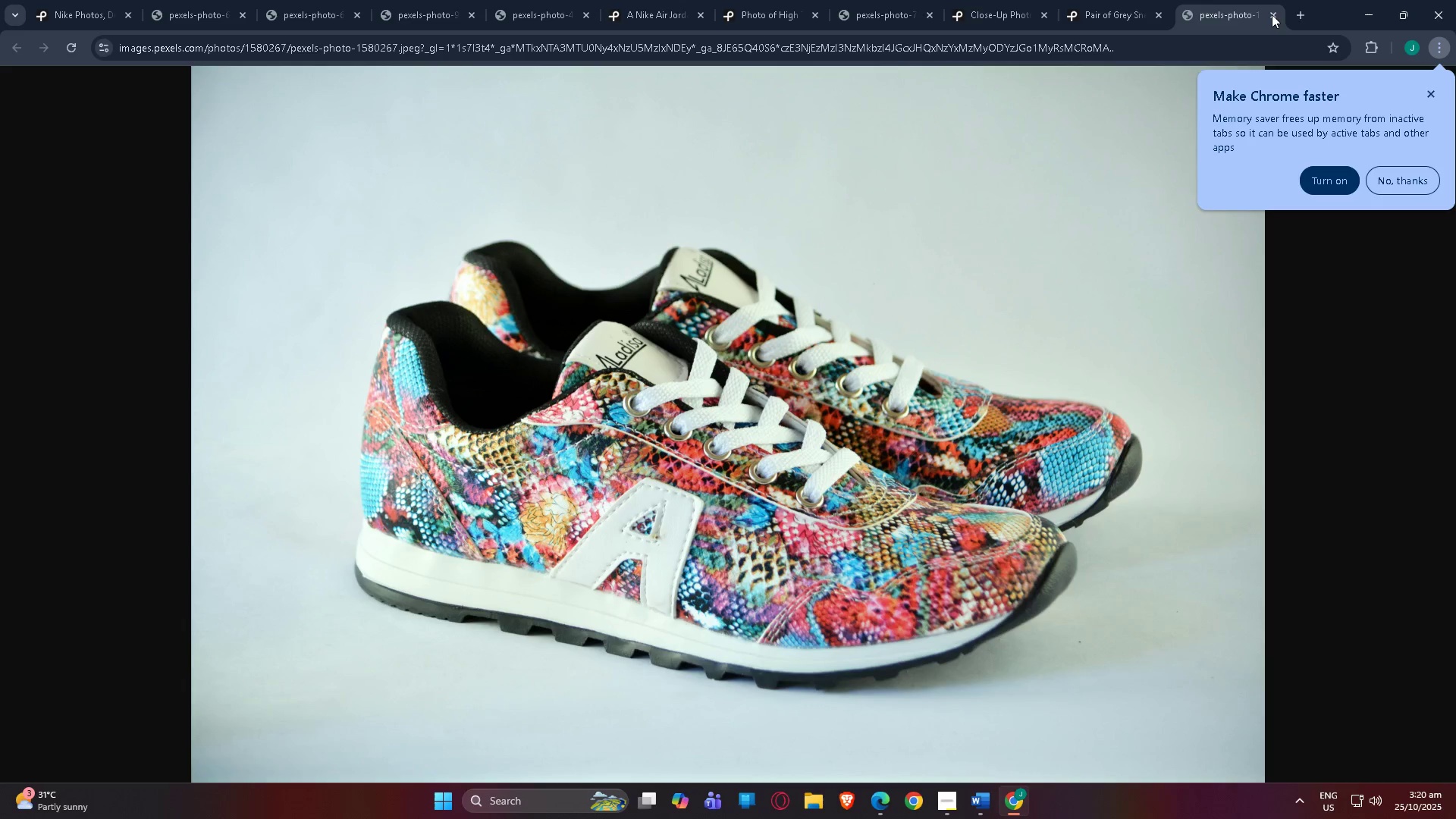 
left_click([1268, 13])
 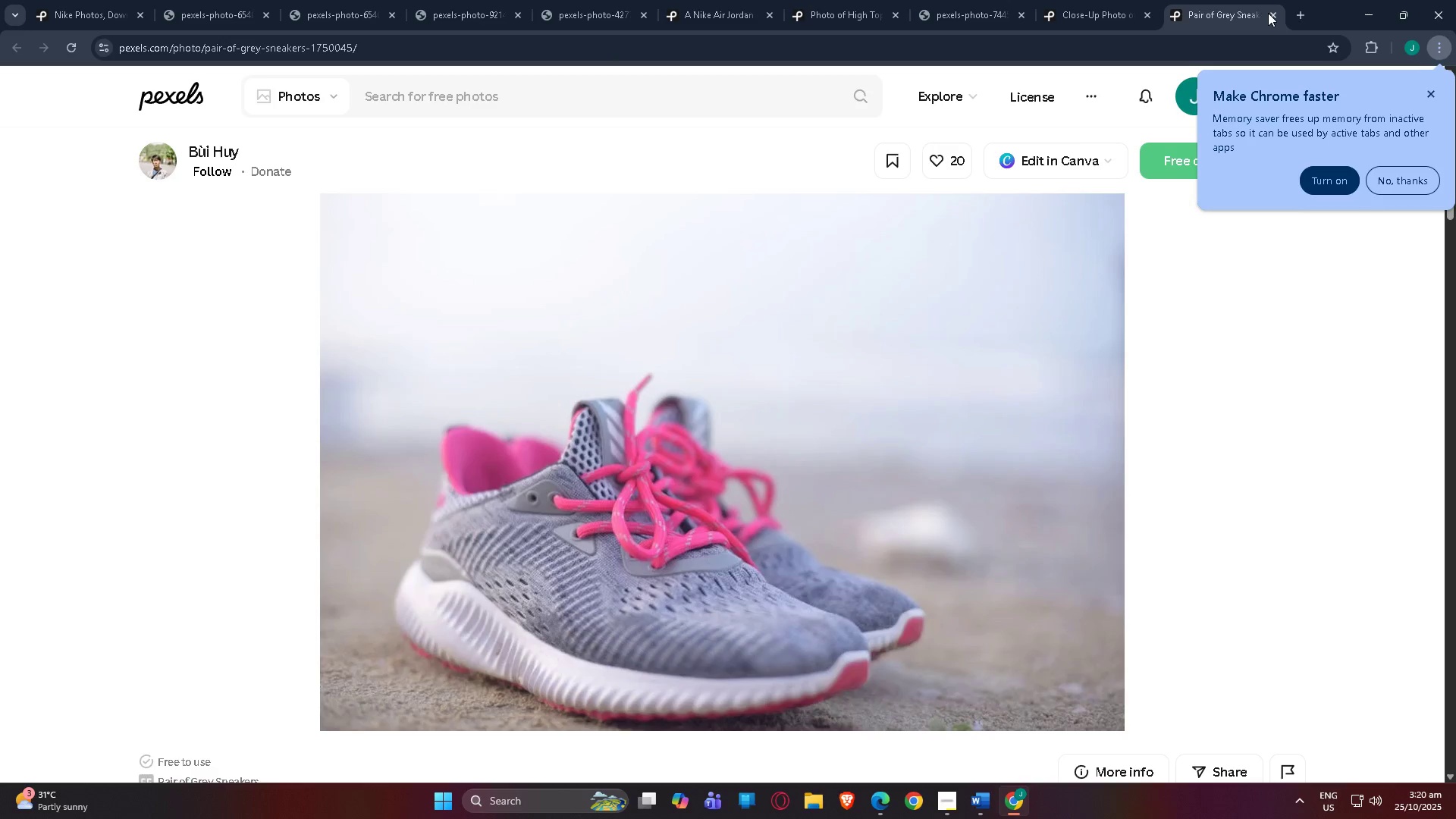 
left_click([1268, 13])
 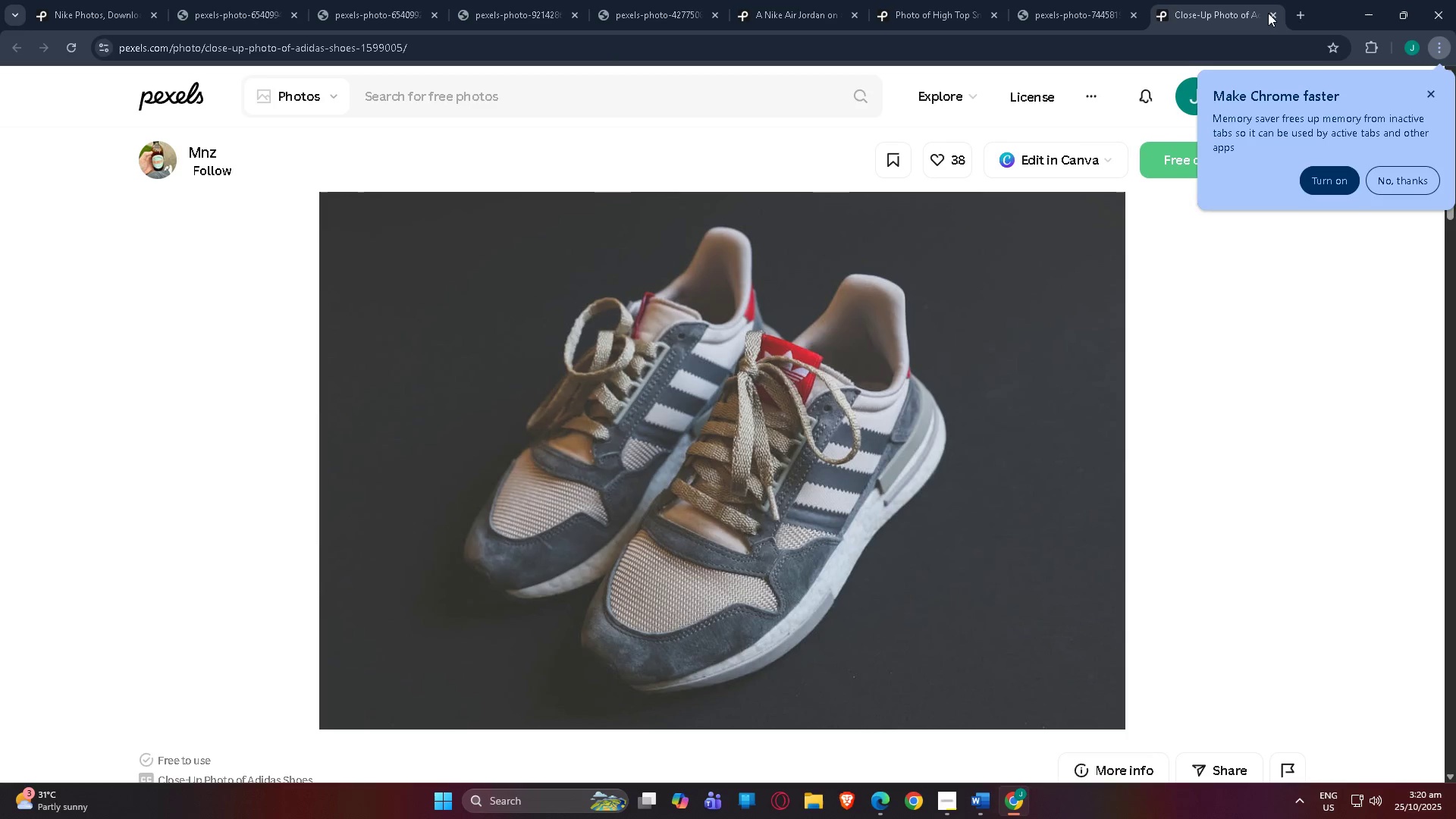 
left_click([1269, 13])
 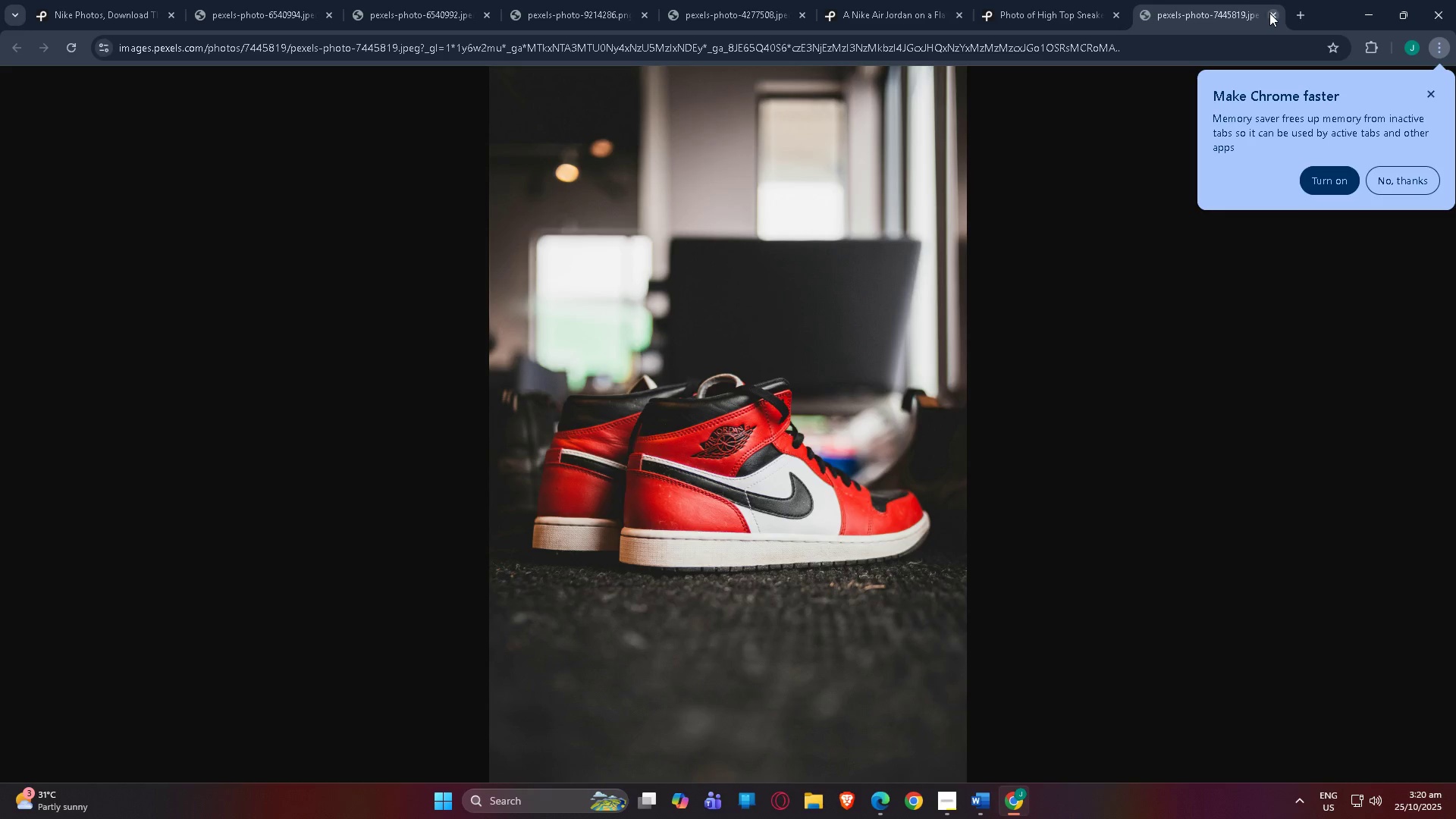 
left_click([1269, 13])
 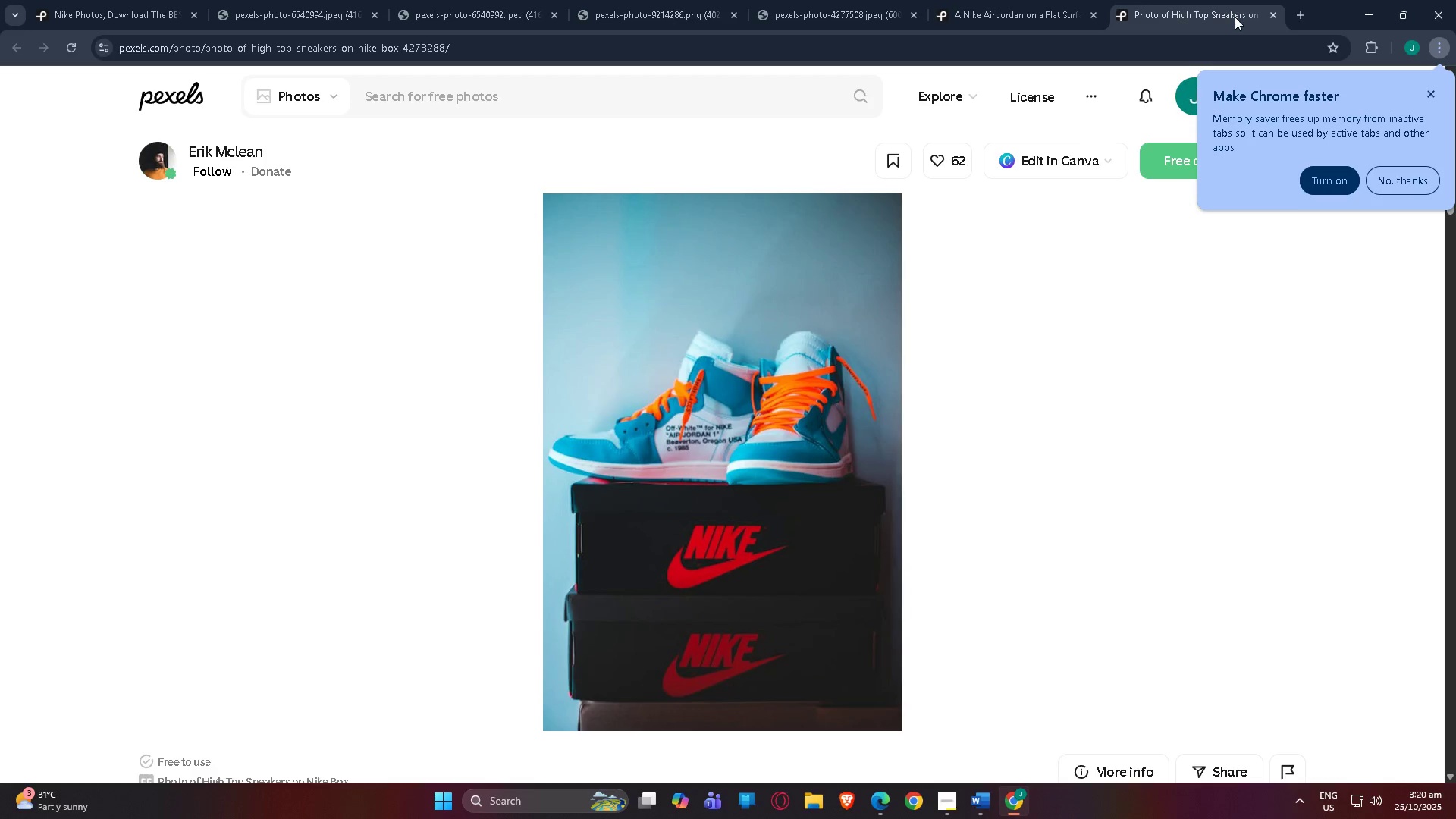 
left_click([1274, 16])
 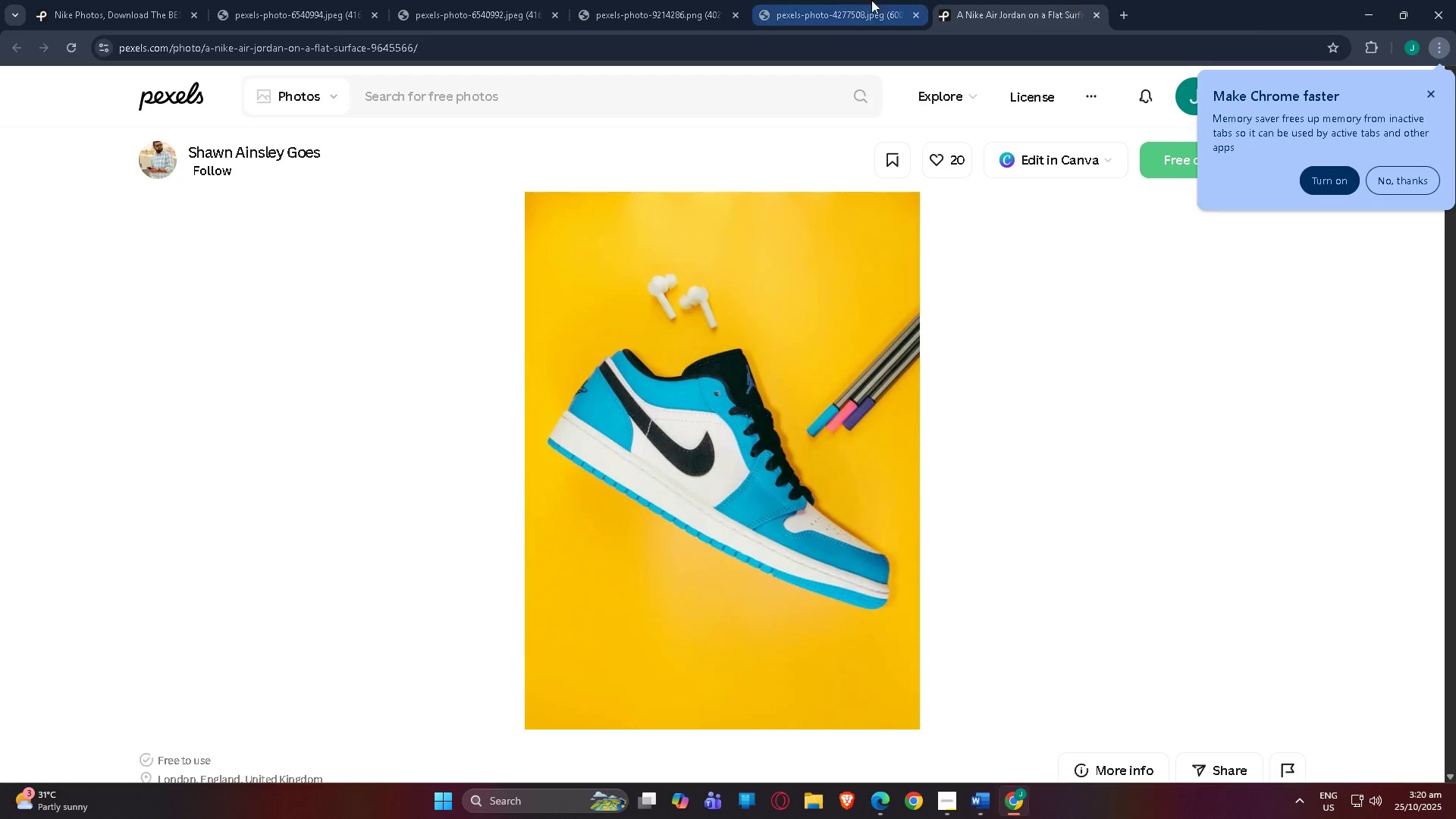 
left_click([824, 0])
 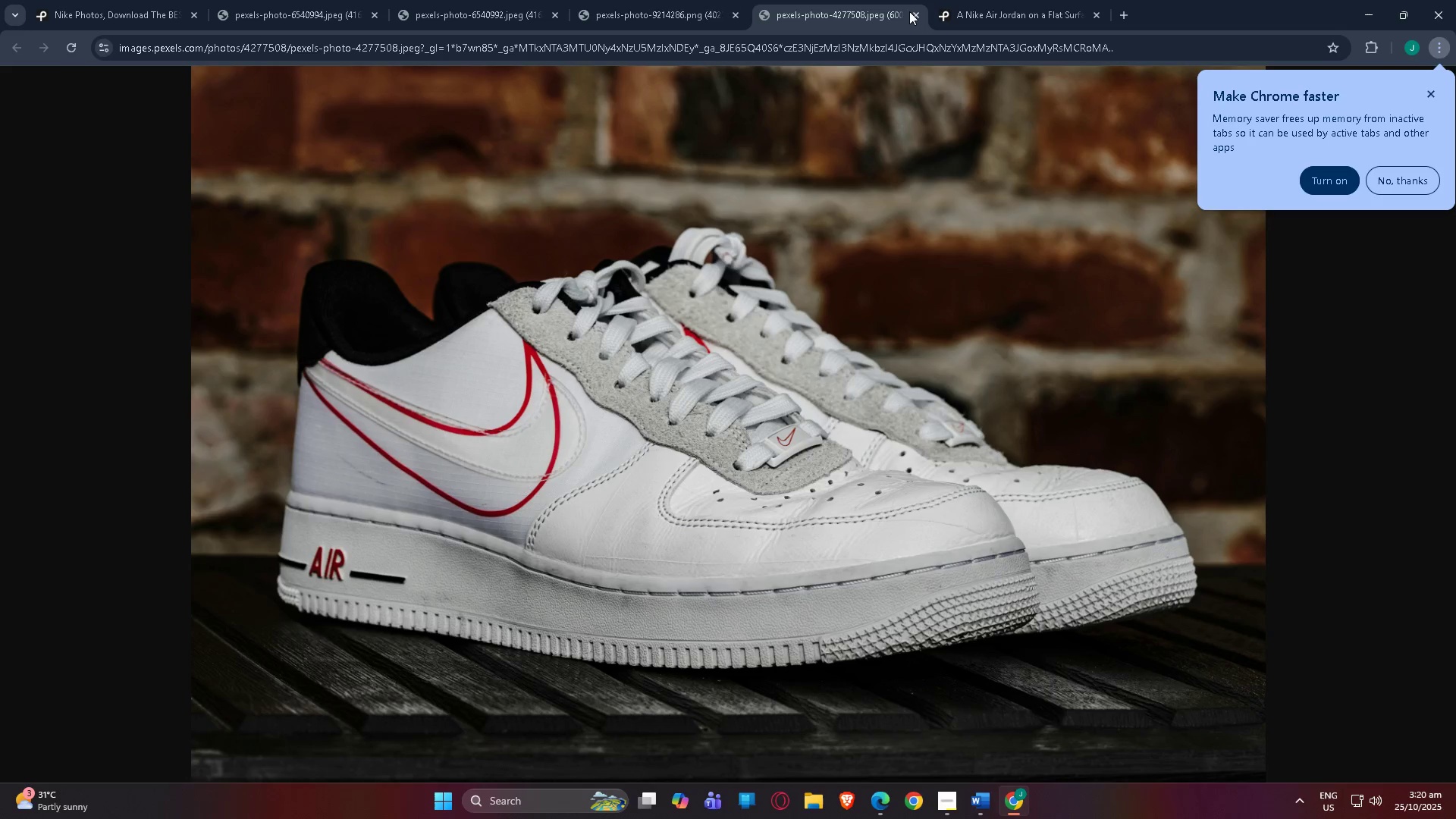 
left_click([913, 12])
 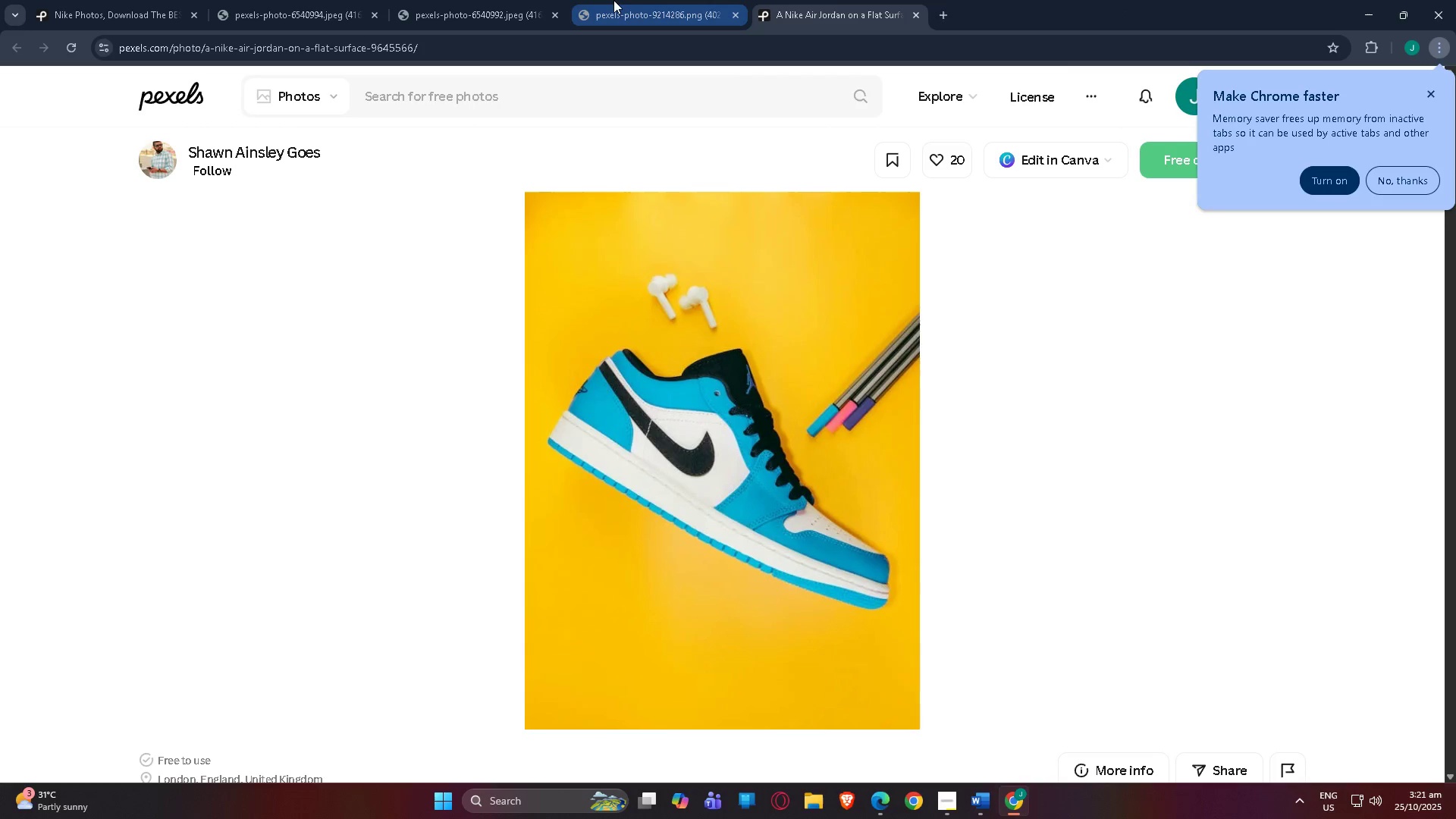 
left_click([613, 0])
 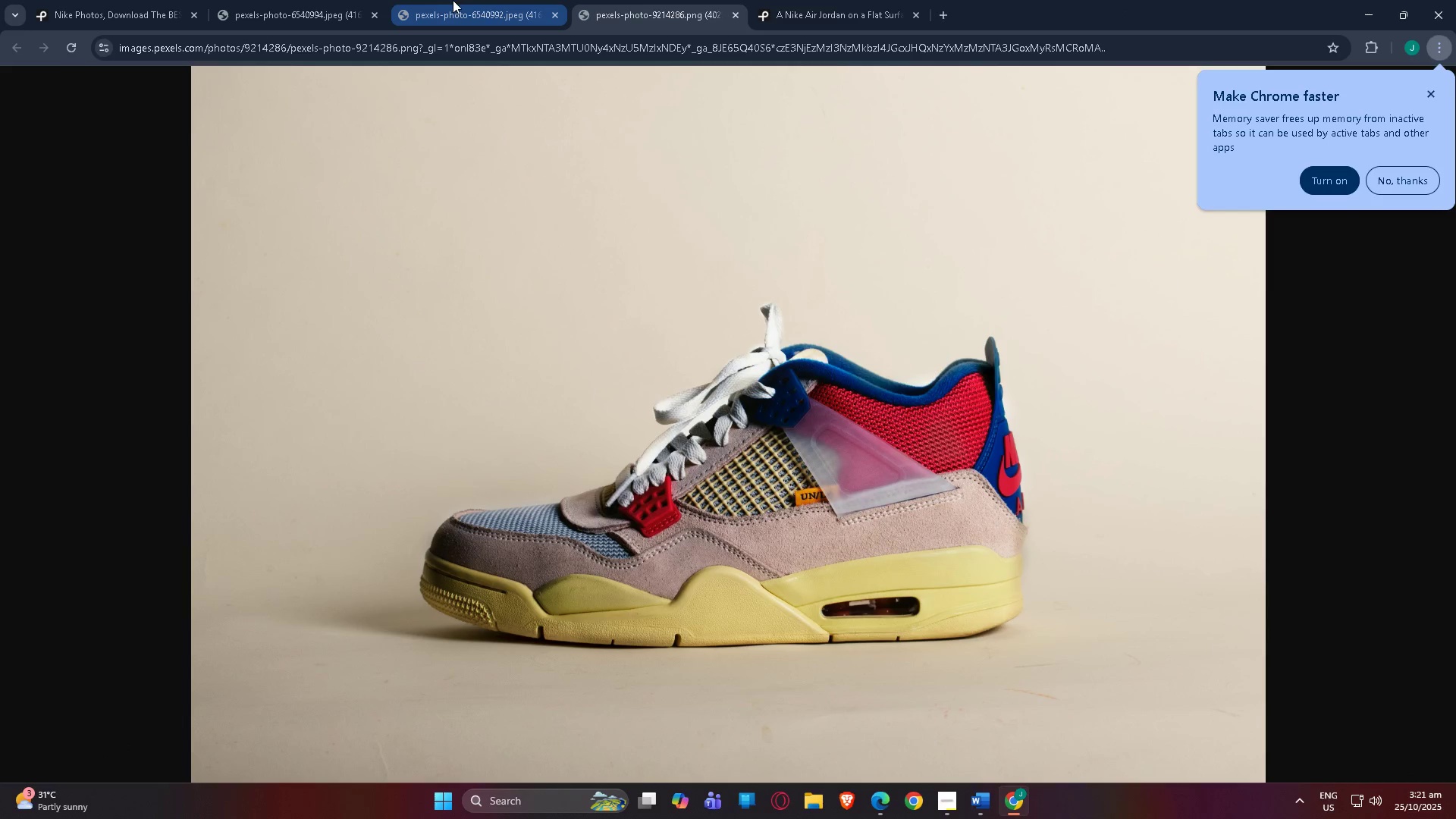 
left_click([482, 0])
 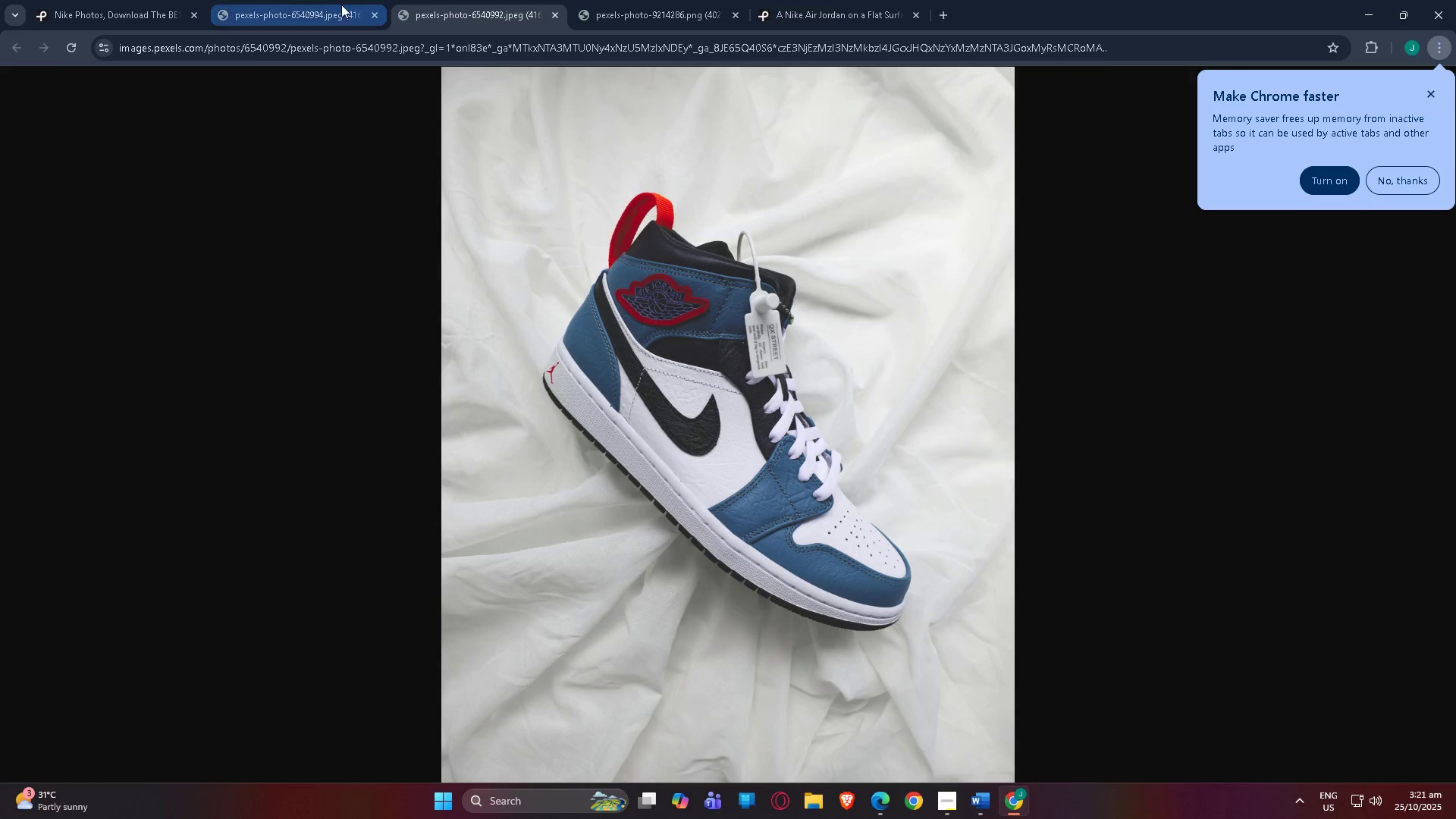 
left_click([326, 4])
 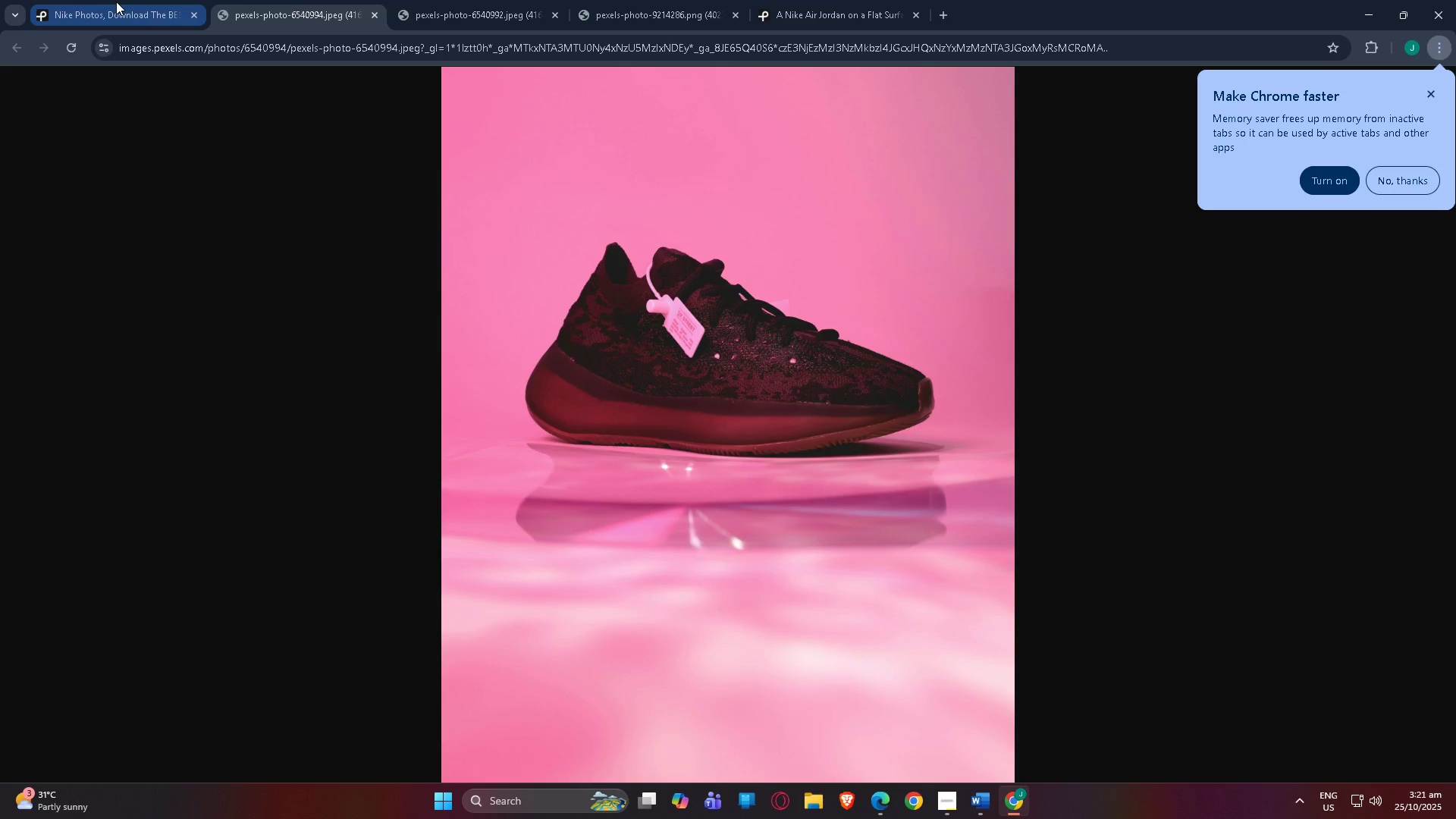 
left_click([116, 2])
 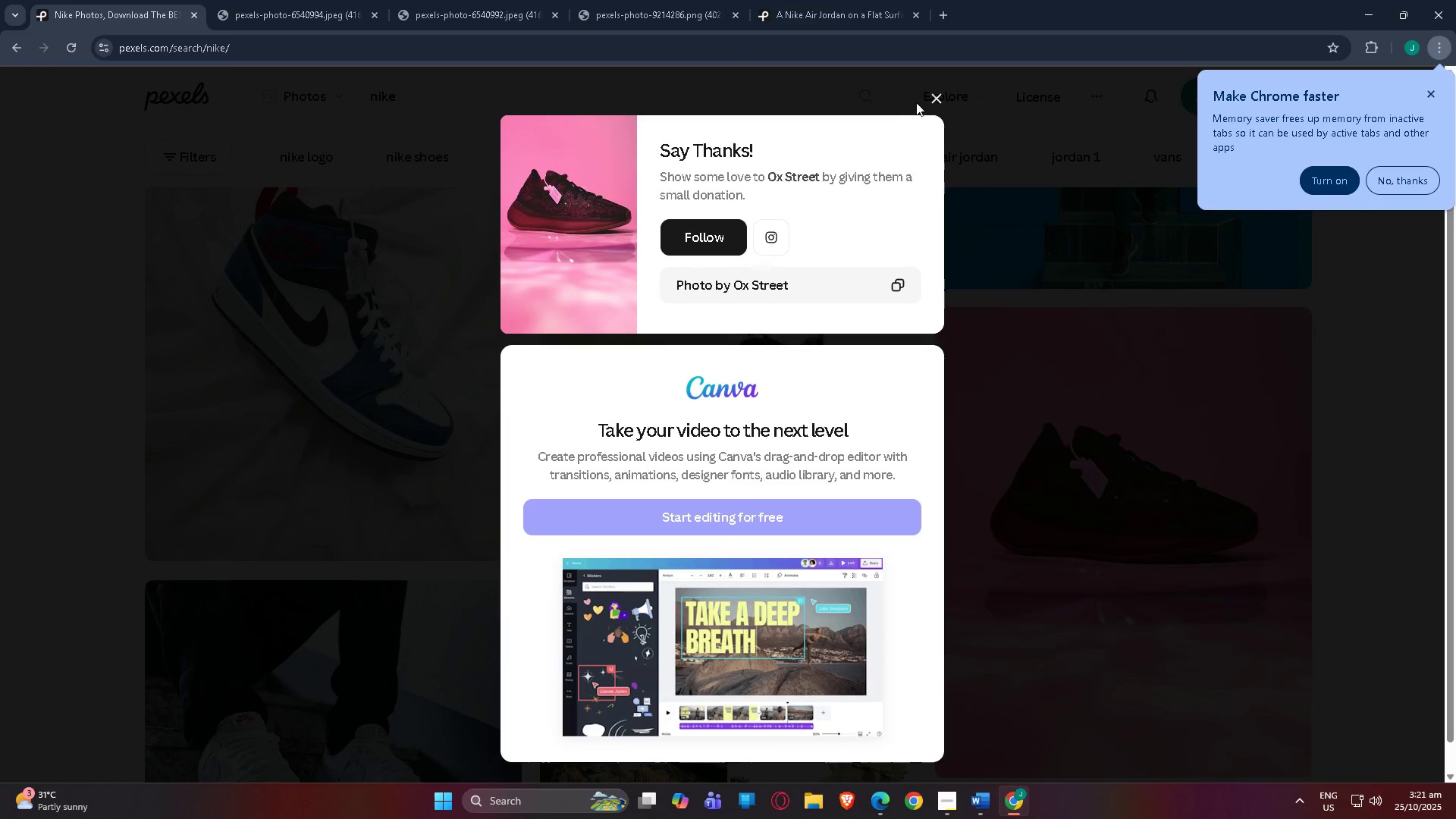 
left_click([930, 99])
 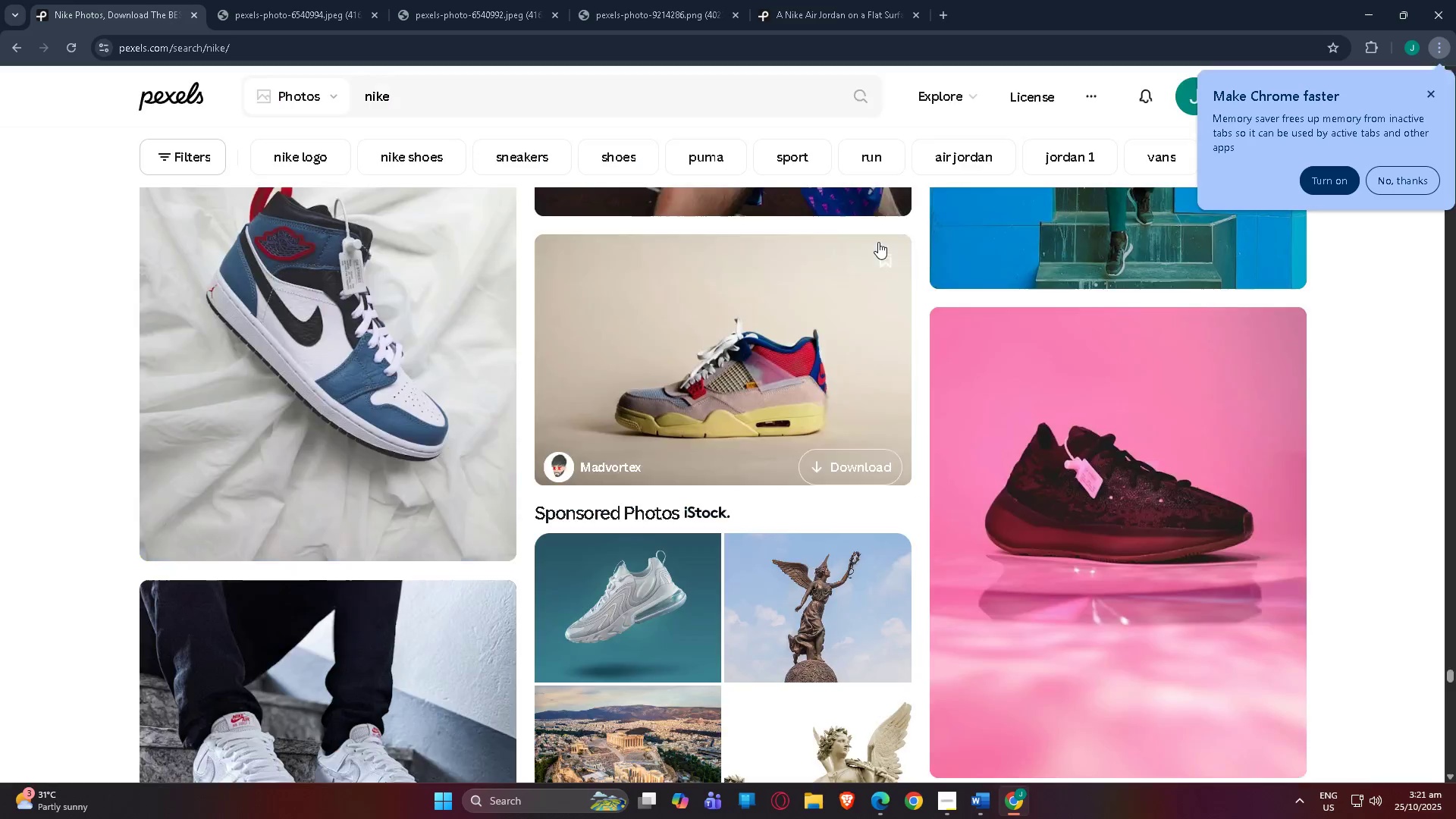 
scroll: coordinate [821, 313], scroll_direction: down, amount: 114.0
 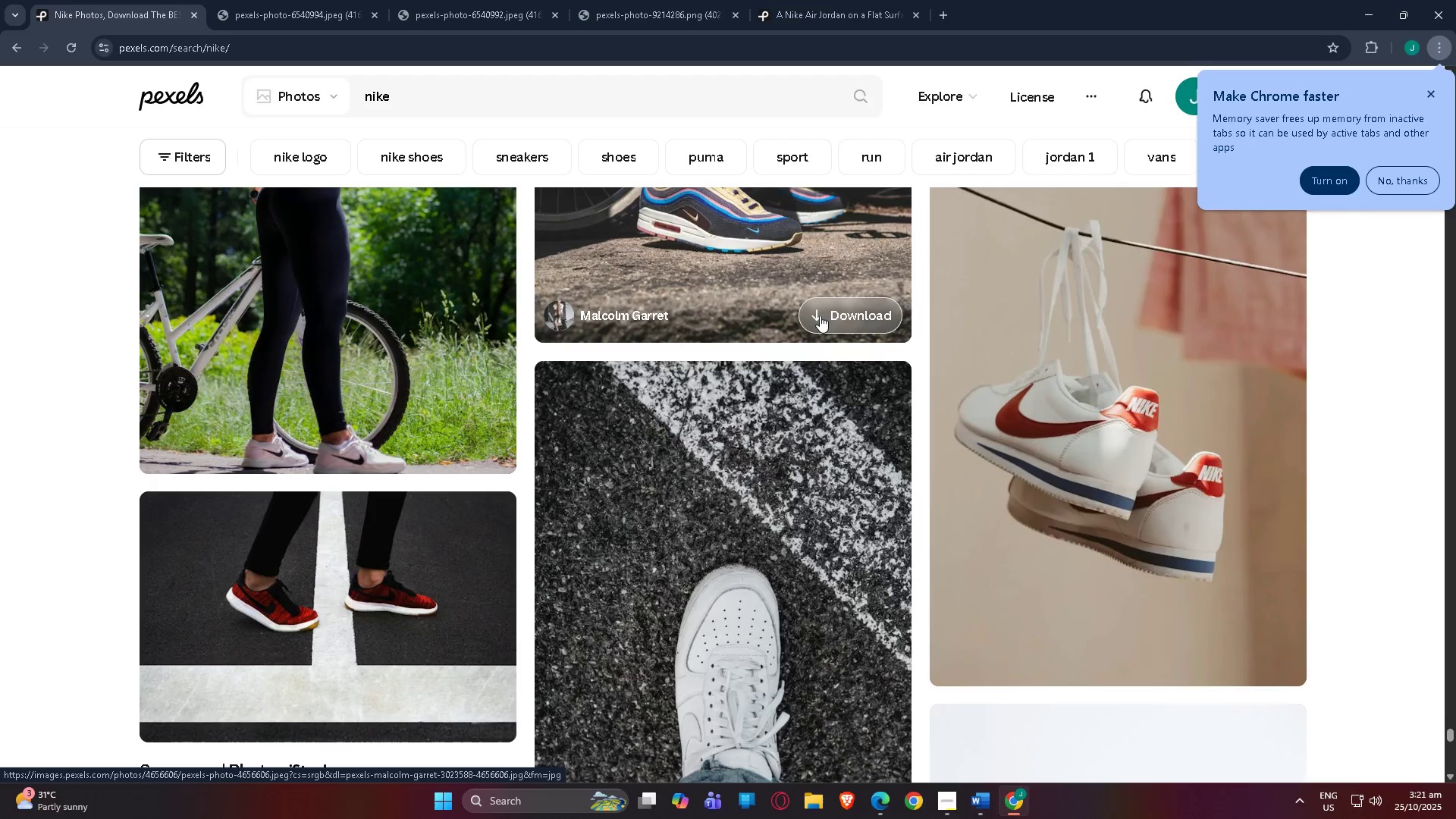 
scroll: coordinate [714, 346], scroll_direction: up, amount: 8.0
 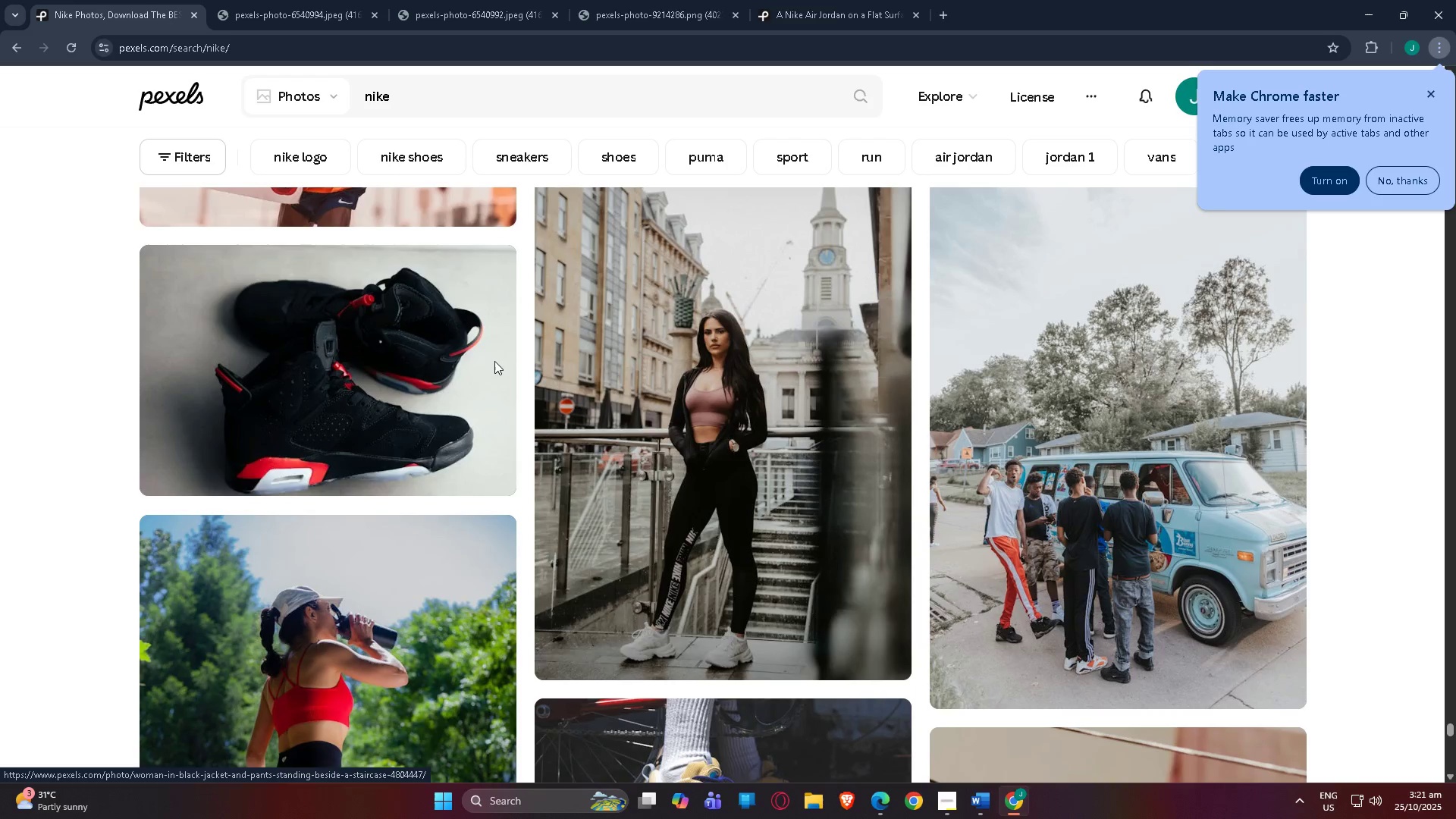 
scroll: coordinate [435, 333], scroll_direction: down, amount: 11.0
 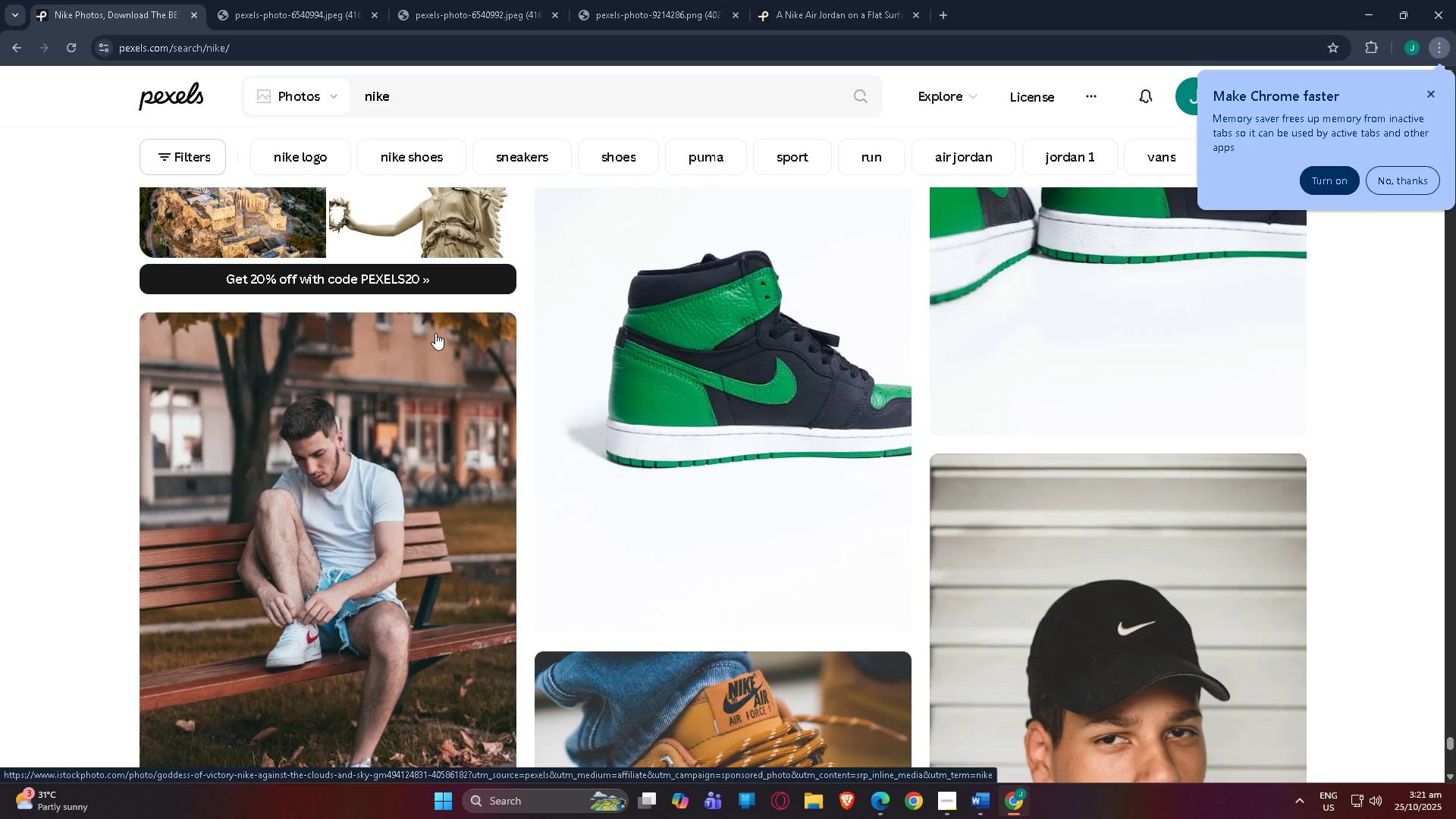 
scroll: coordinate [523, 333], scroll_direction: none, amount: 0.0
 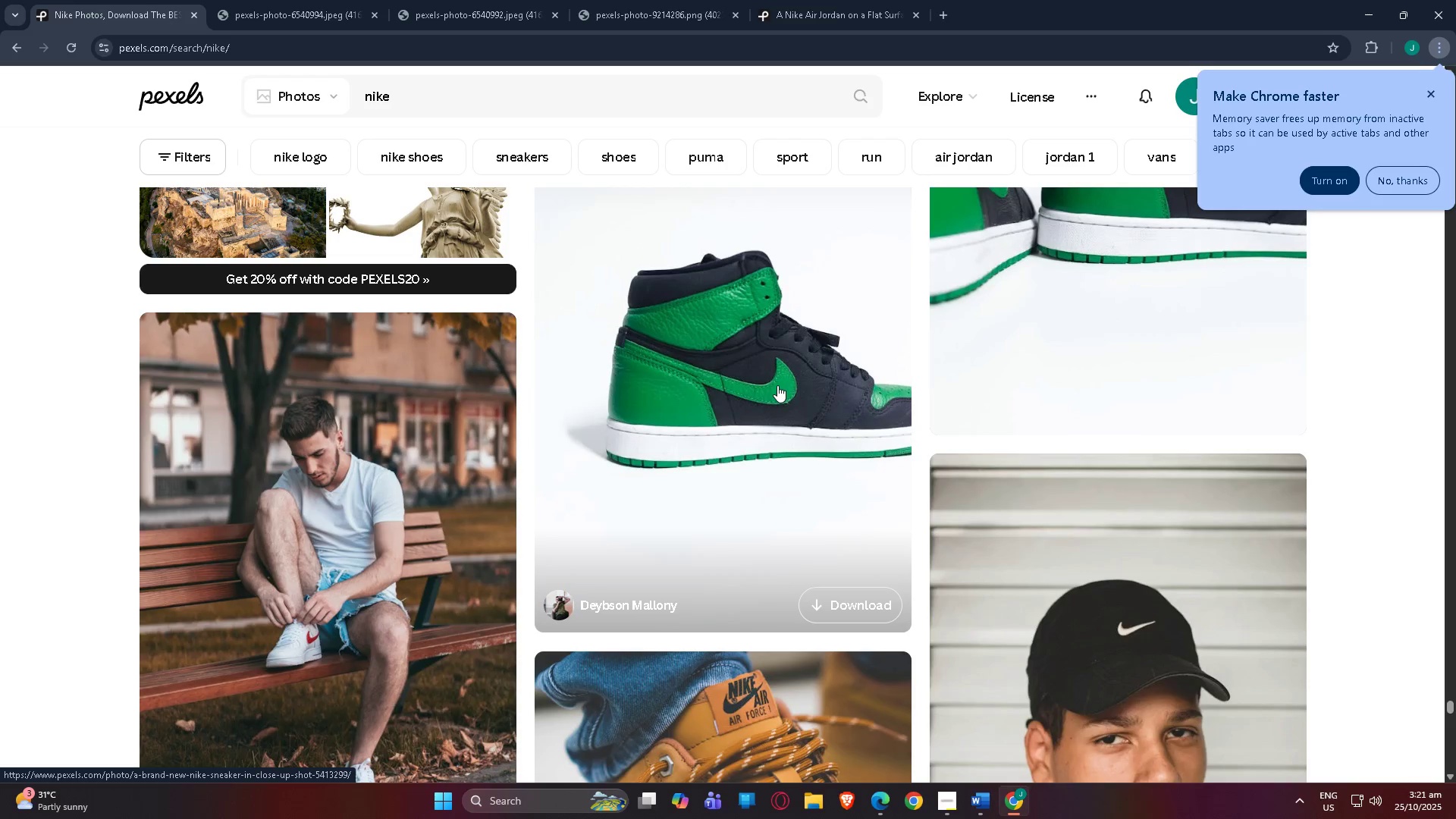 
left_click([777, 385])
 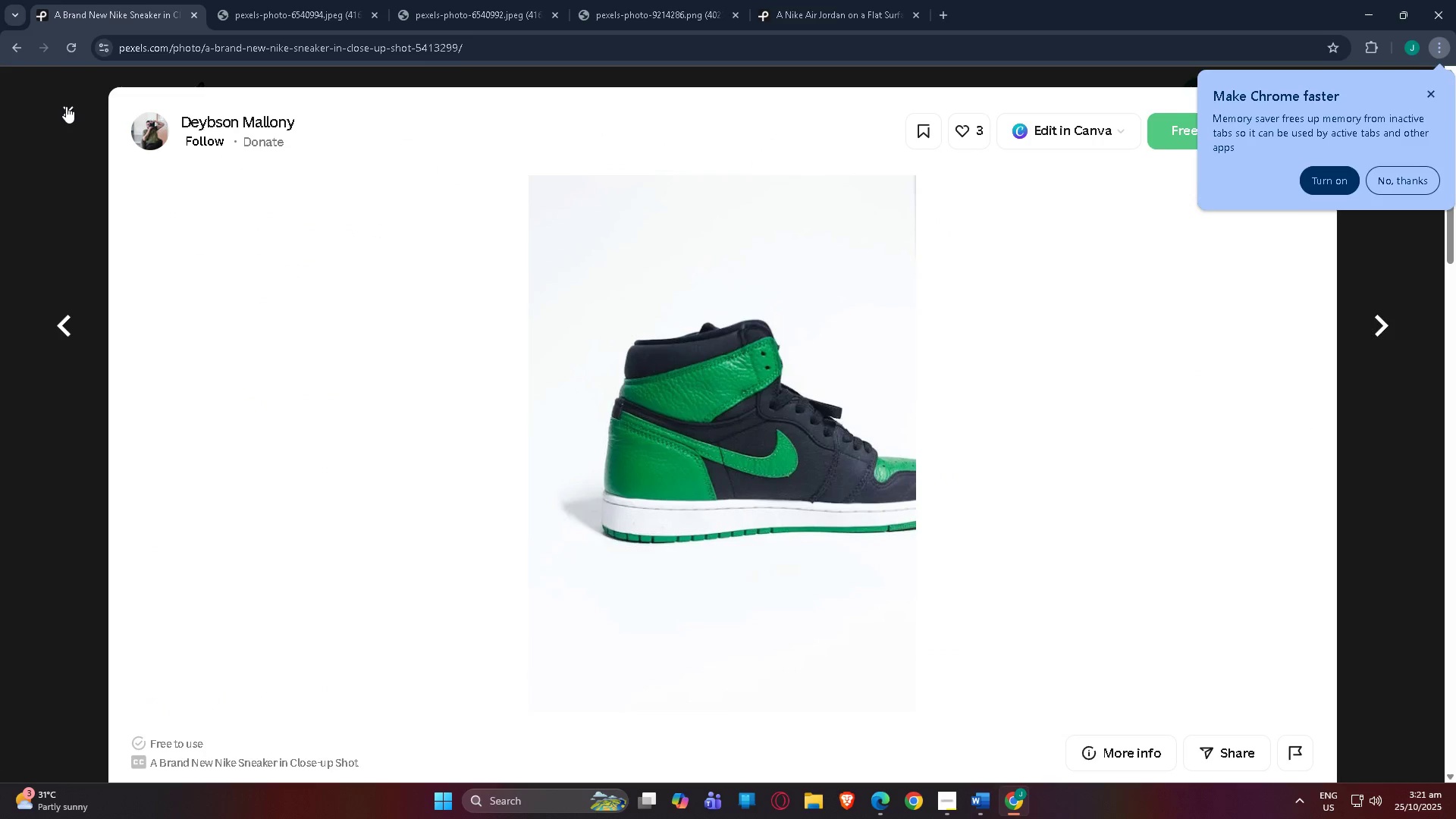 
scroll: coordinate [764, 438], scroll_direction: down, amount: 37.0
 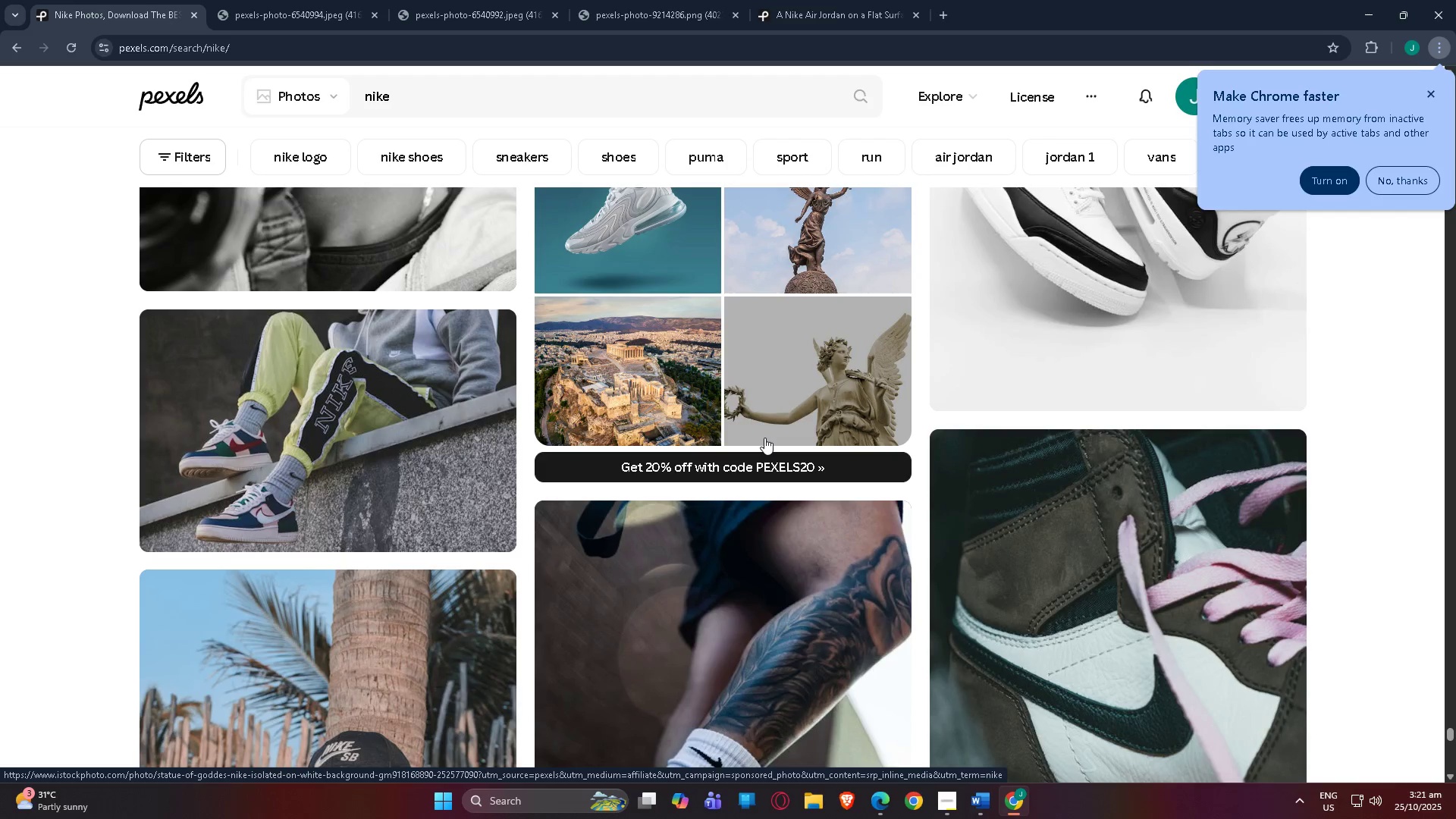 
scroll: coordinate [756, 440], scroll_direction: down, amount: 16.0
 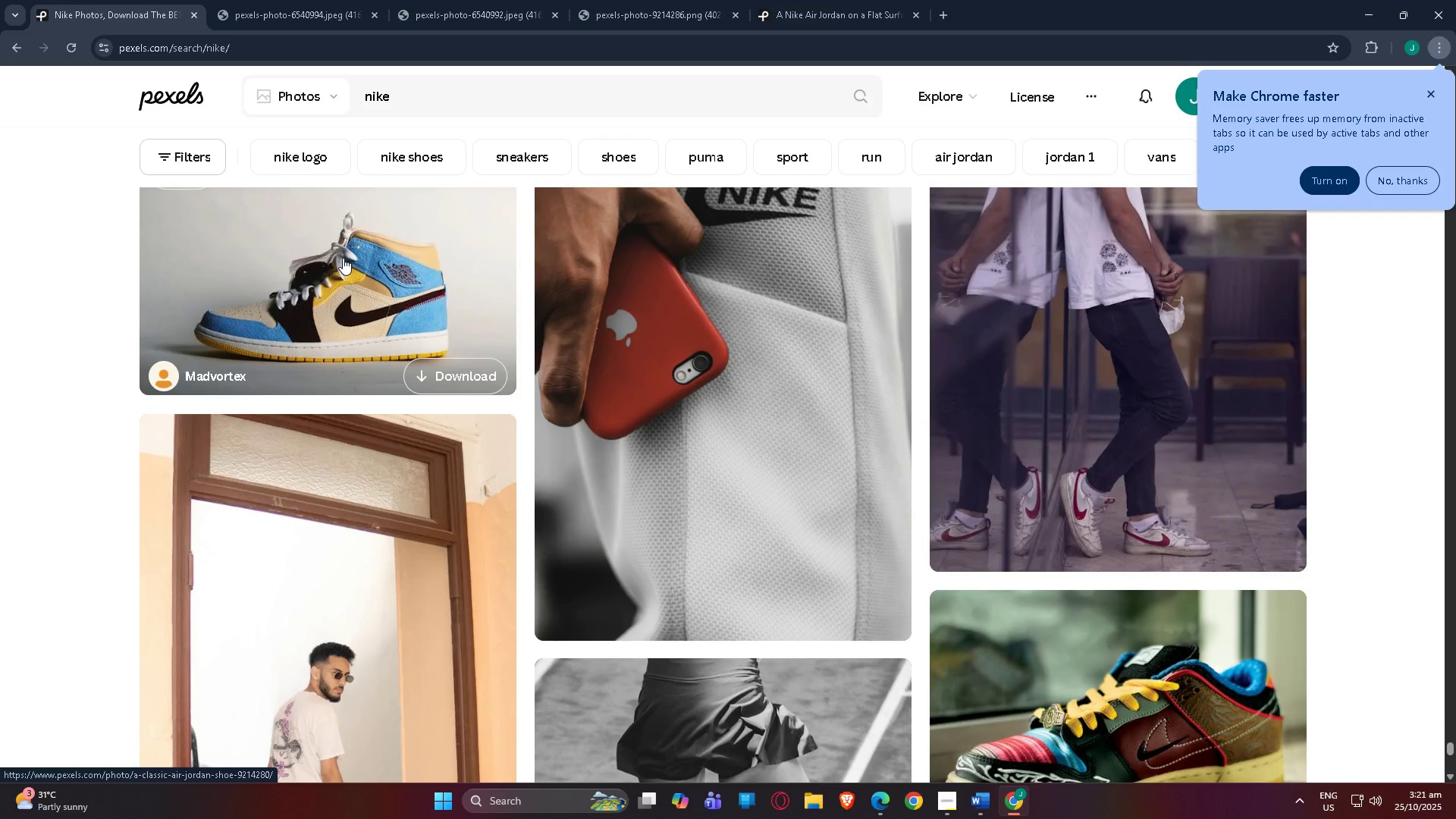 
right_click([343, 258])
 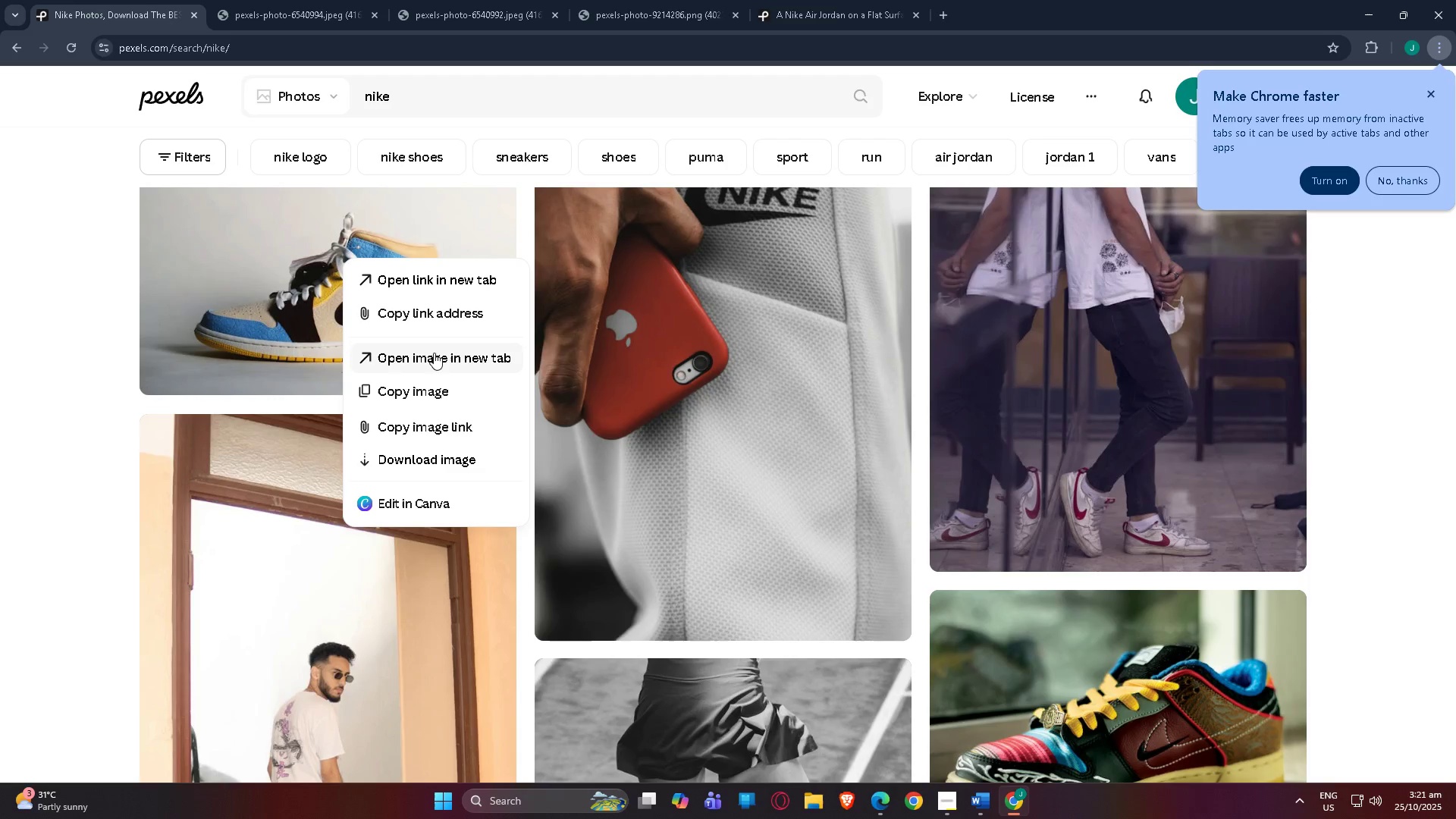 
left_click([434, 352])
 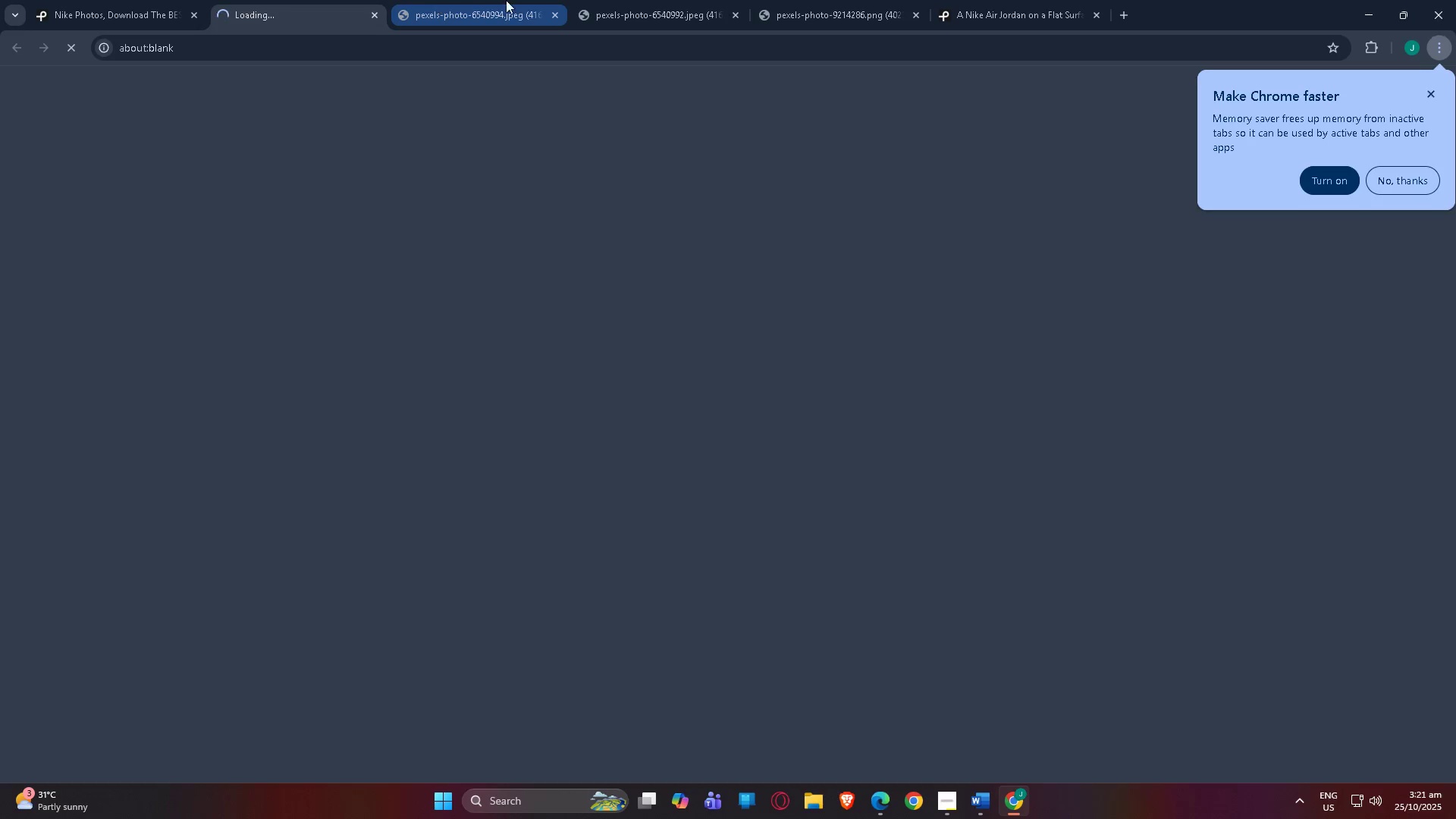 
mouse_move([434, 18])
 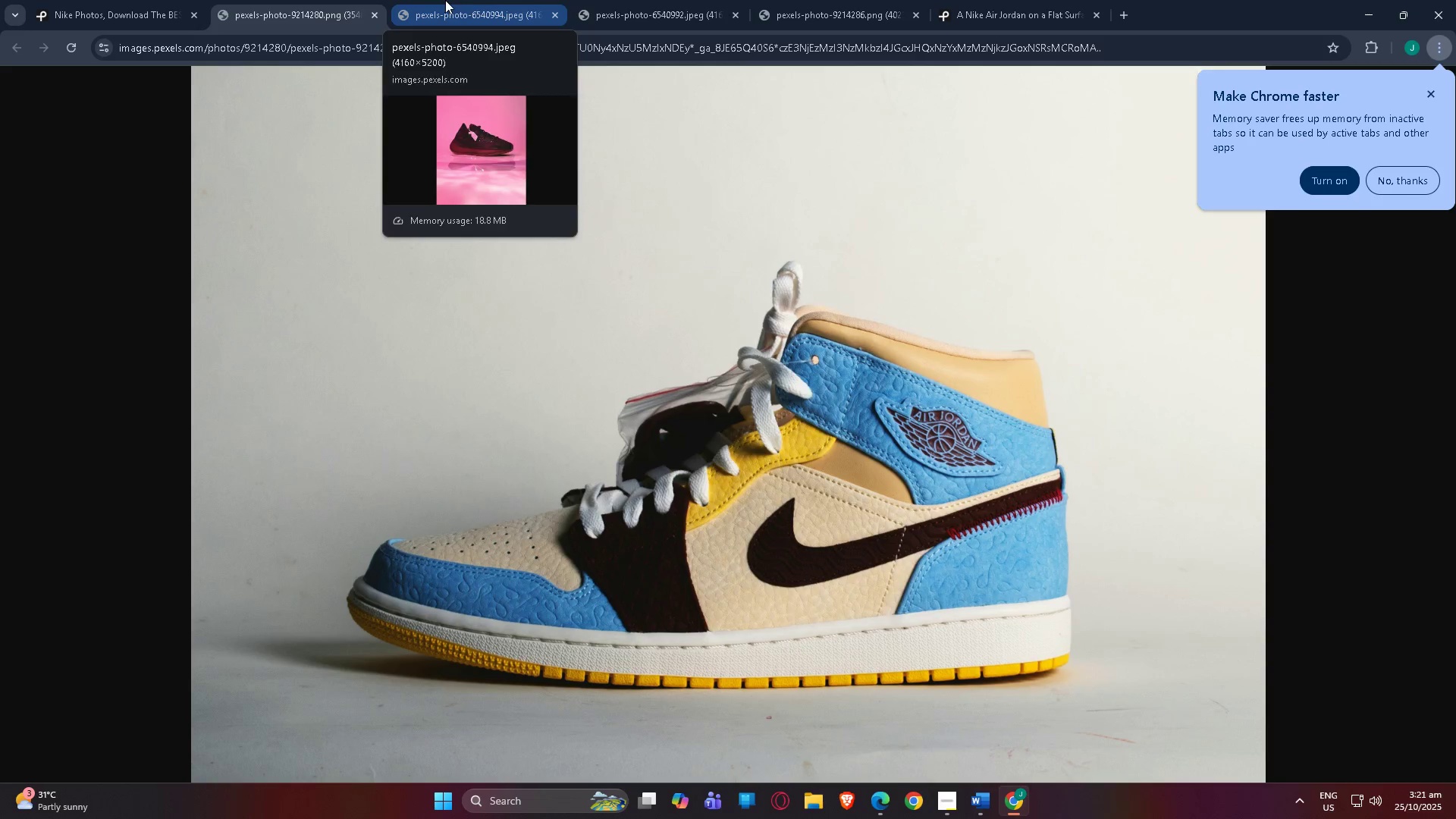 
left_click([445, 0])
 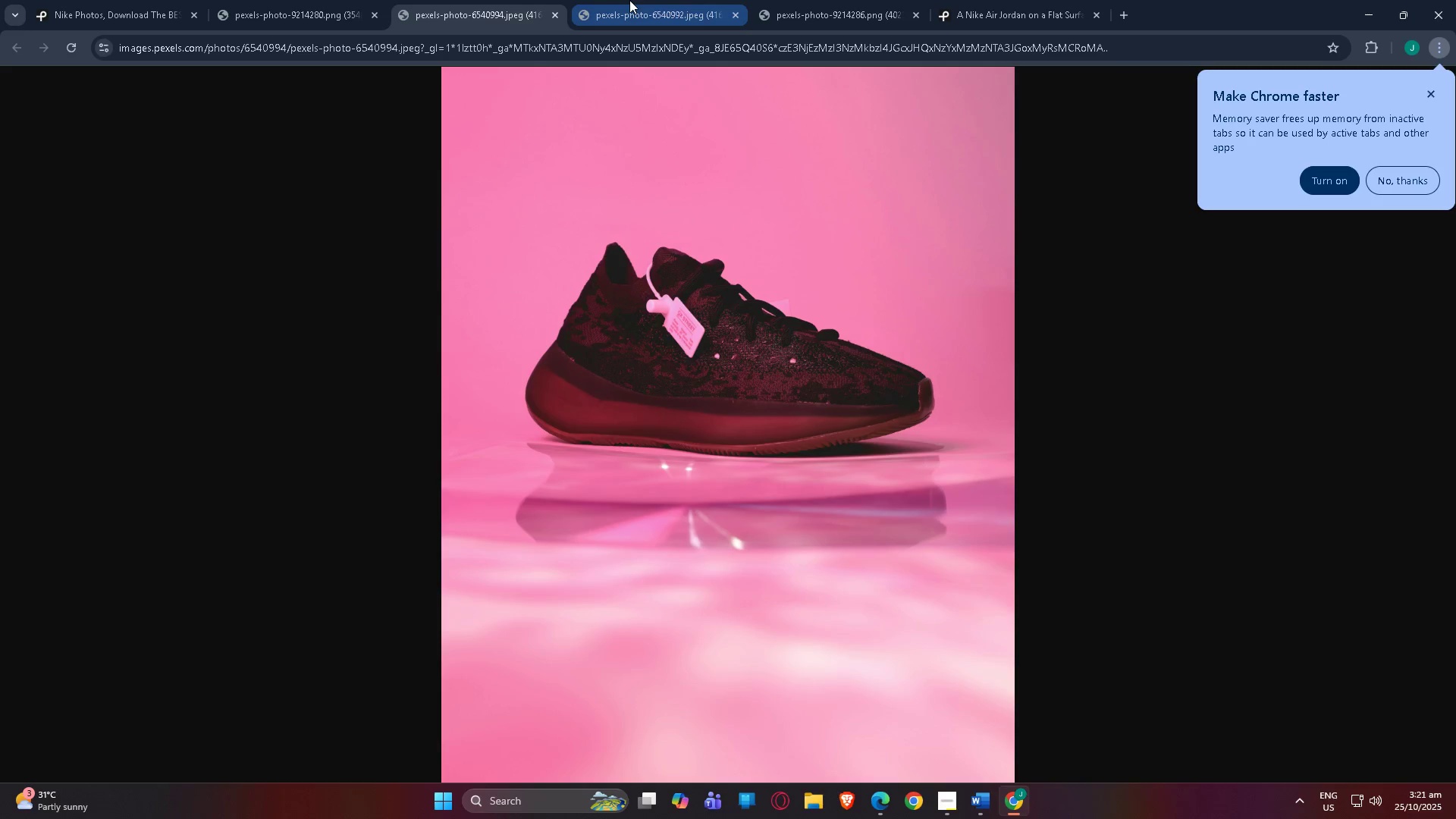 
left_click([629, 0])
 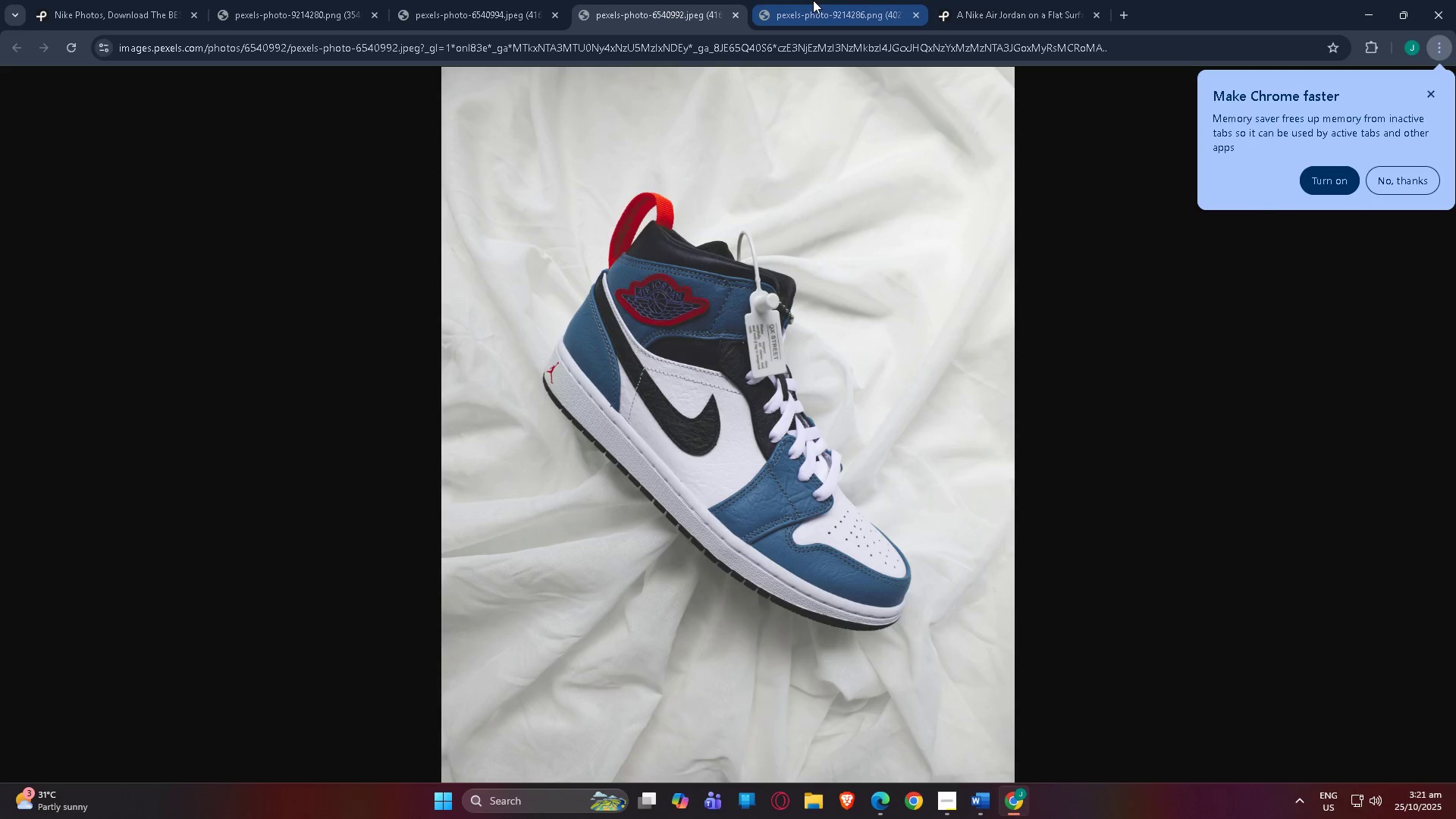 
left_click([813, 0])
 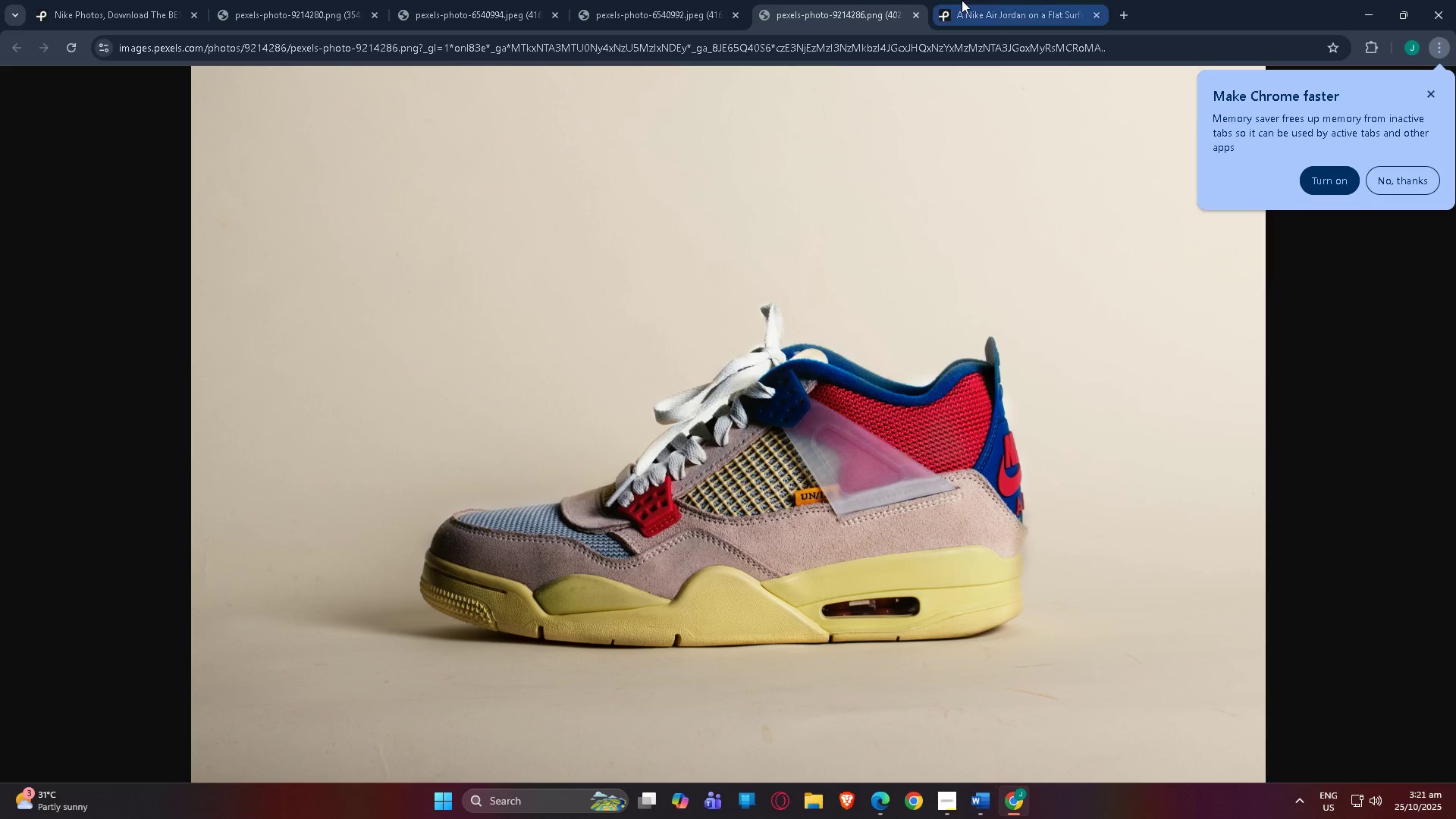 
left_click([962, 0])
 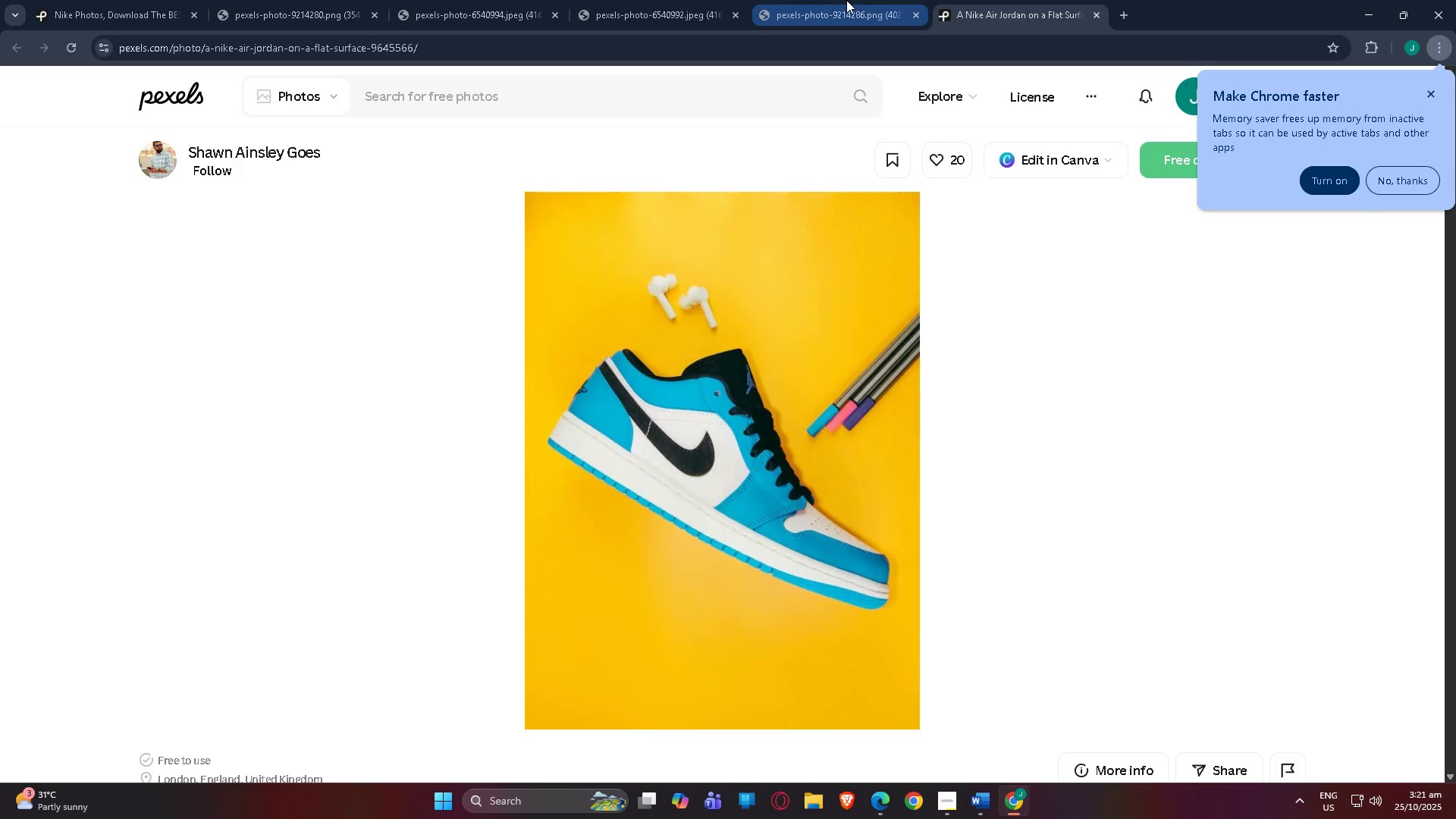 
left_click([846, 0])
 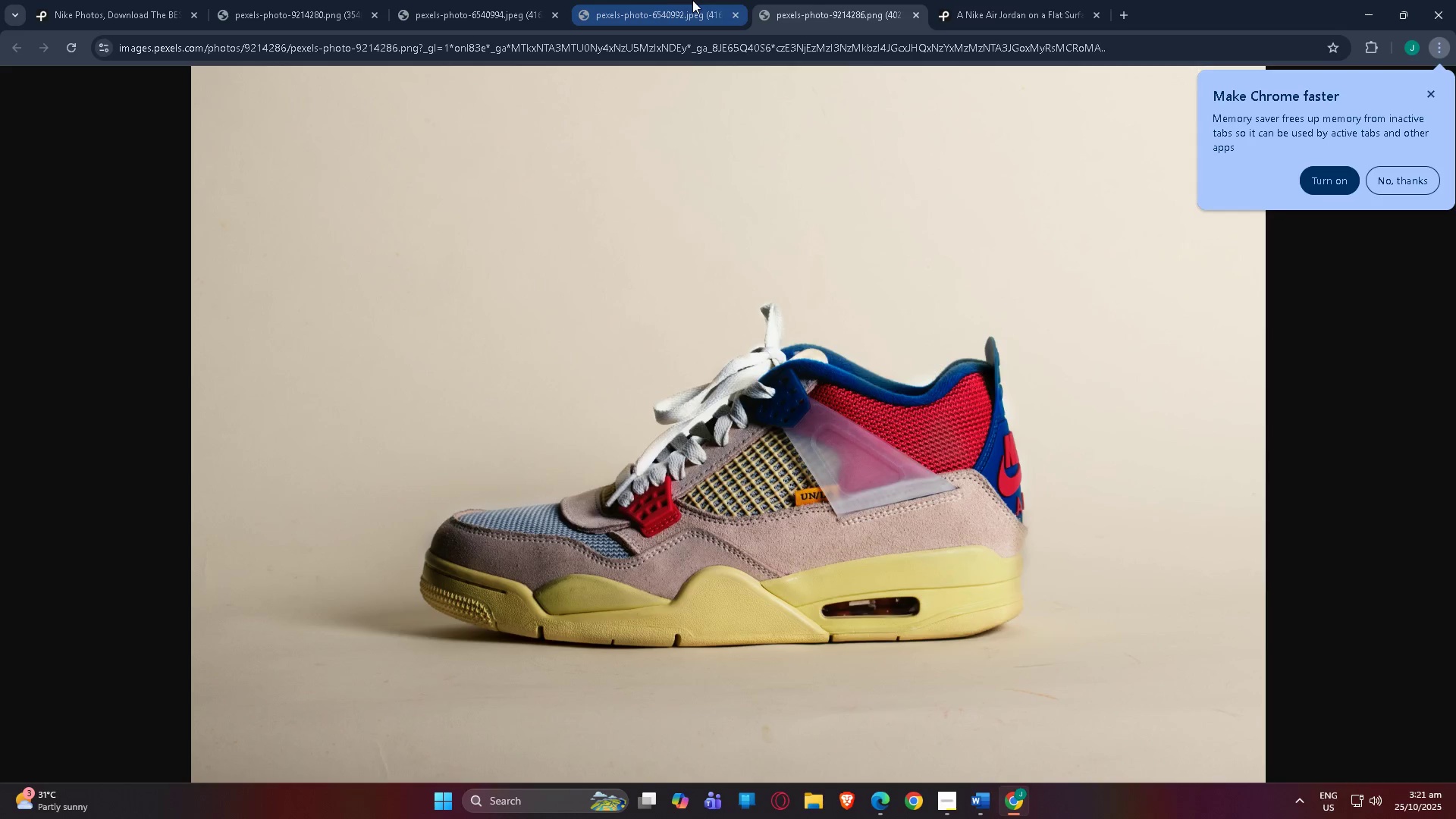 
left_click([692, 0])
 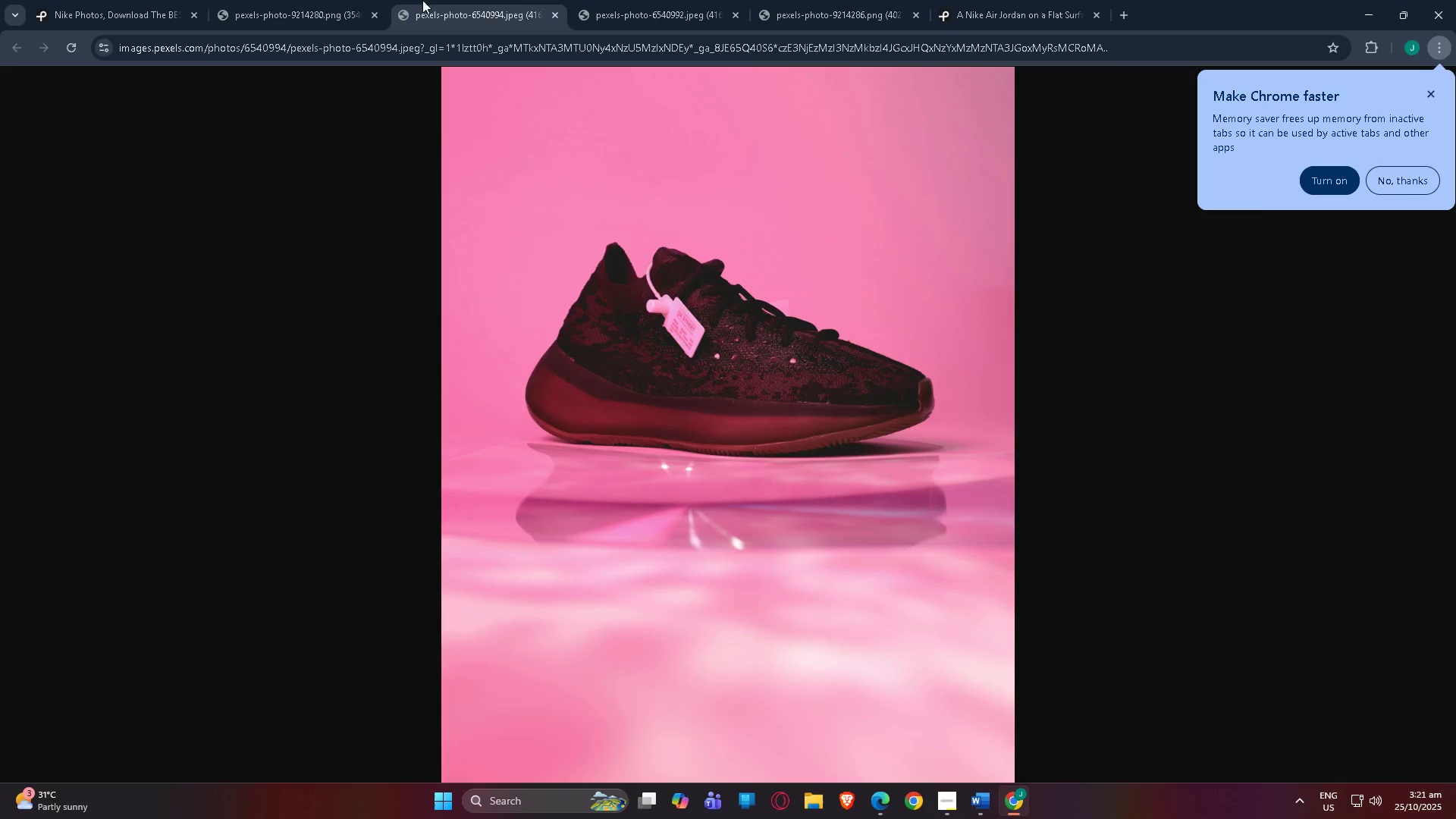 
double_click([300, 0])
 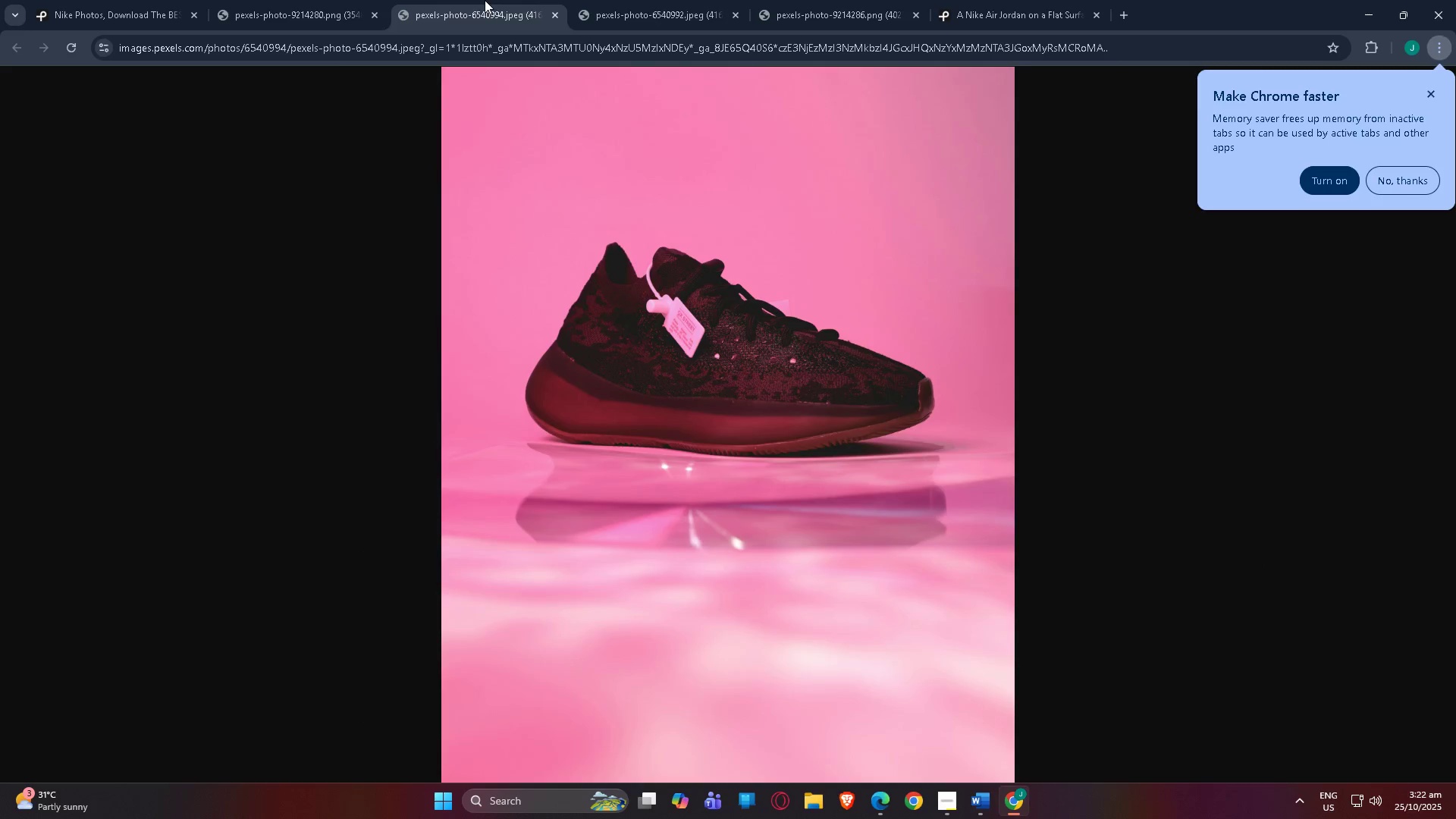 
left_click_drag(start_coordinate=[658, 0], to_coordinate=[664, 0])
 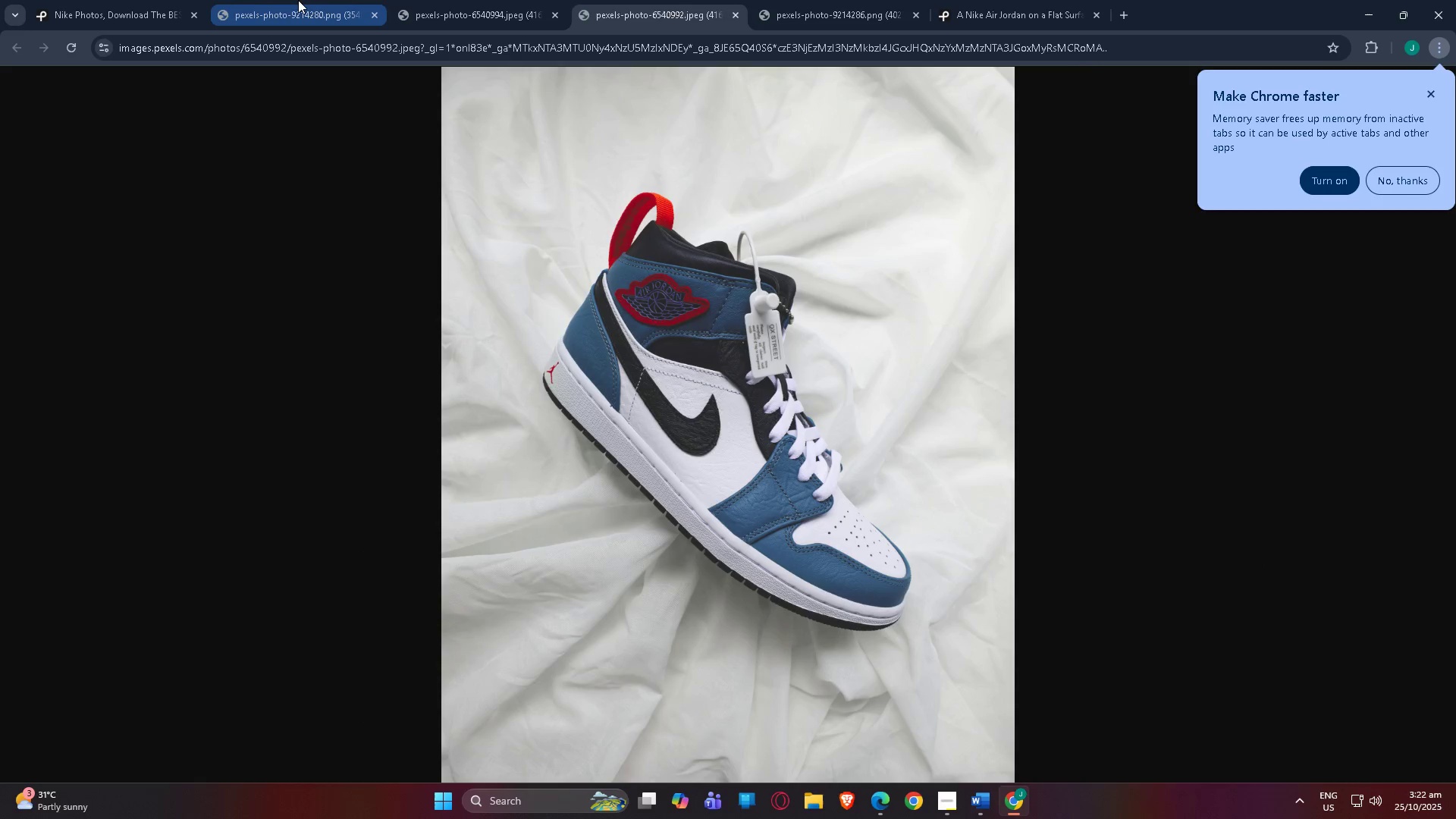 
left_click([298, 0])
 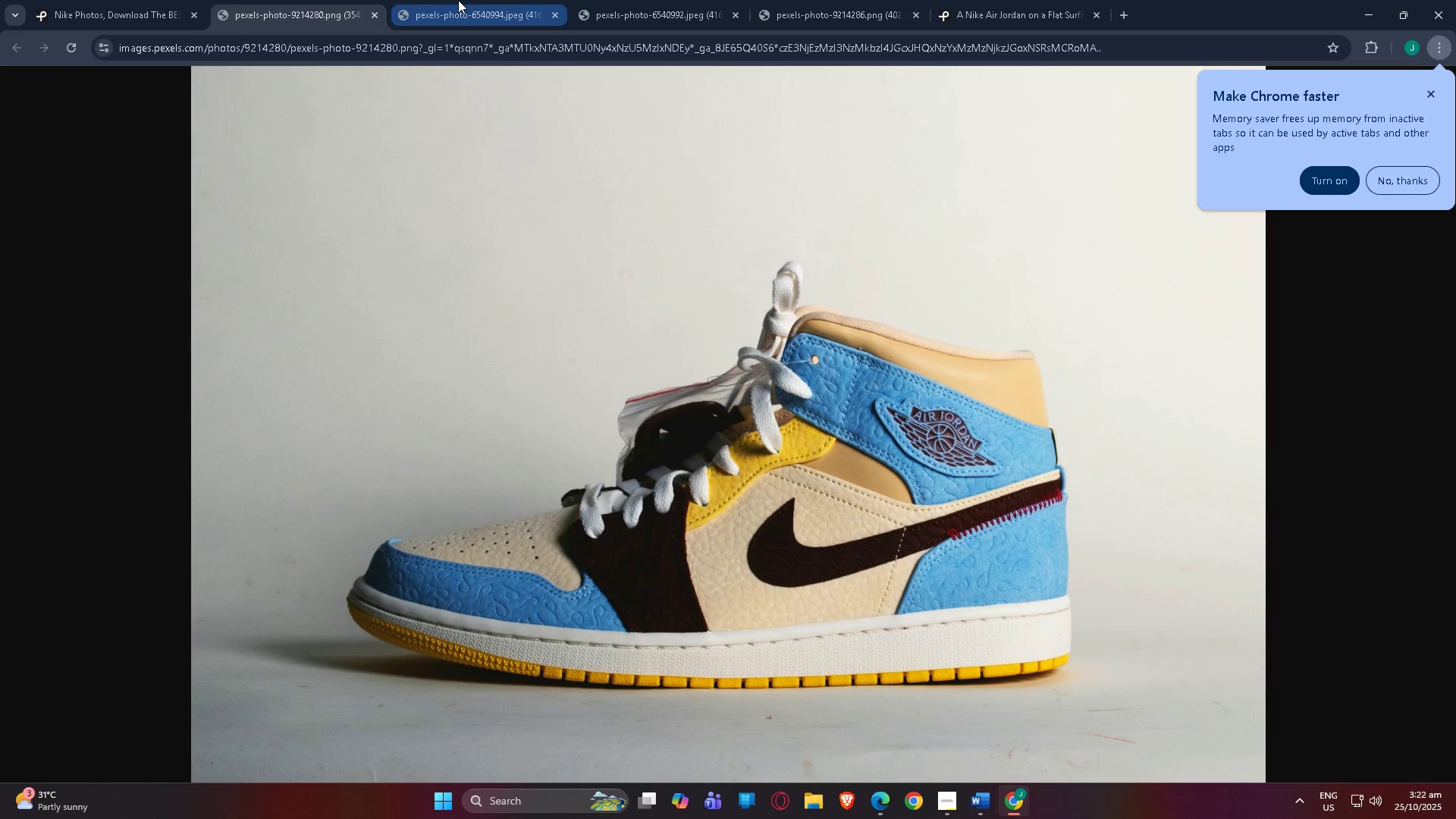 
left_click([458, 0])
 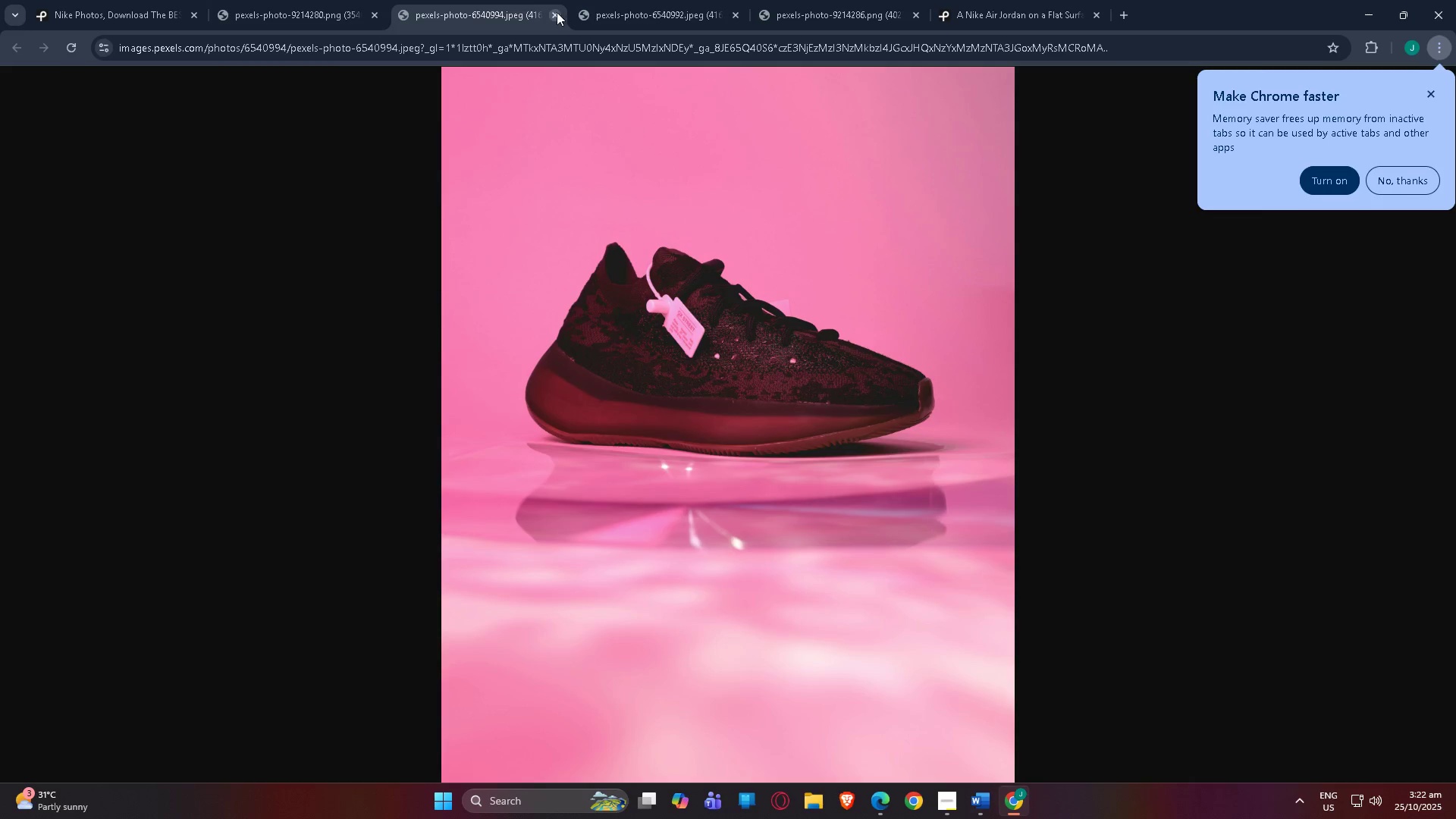 
left_click([554, 12])
 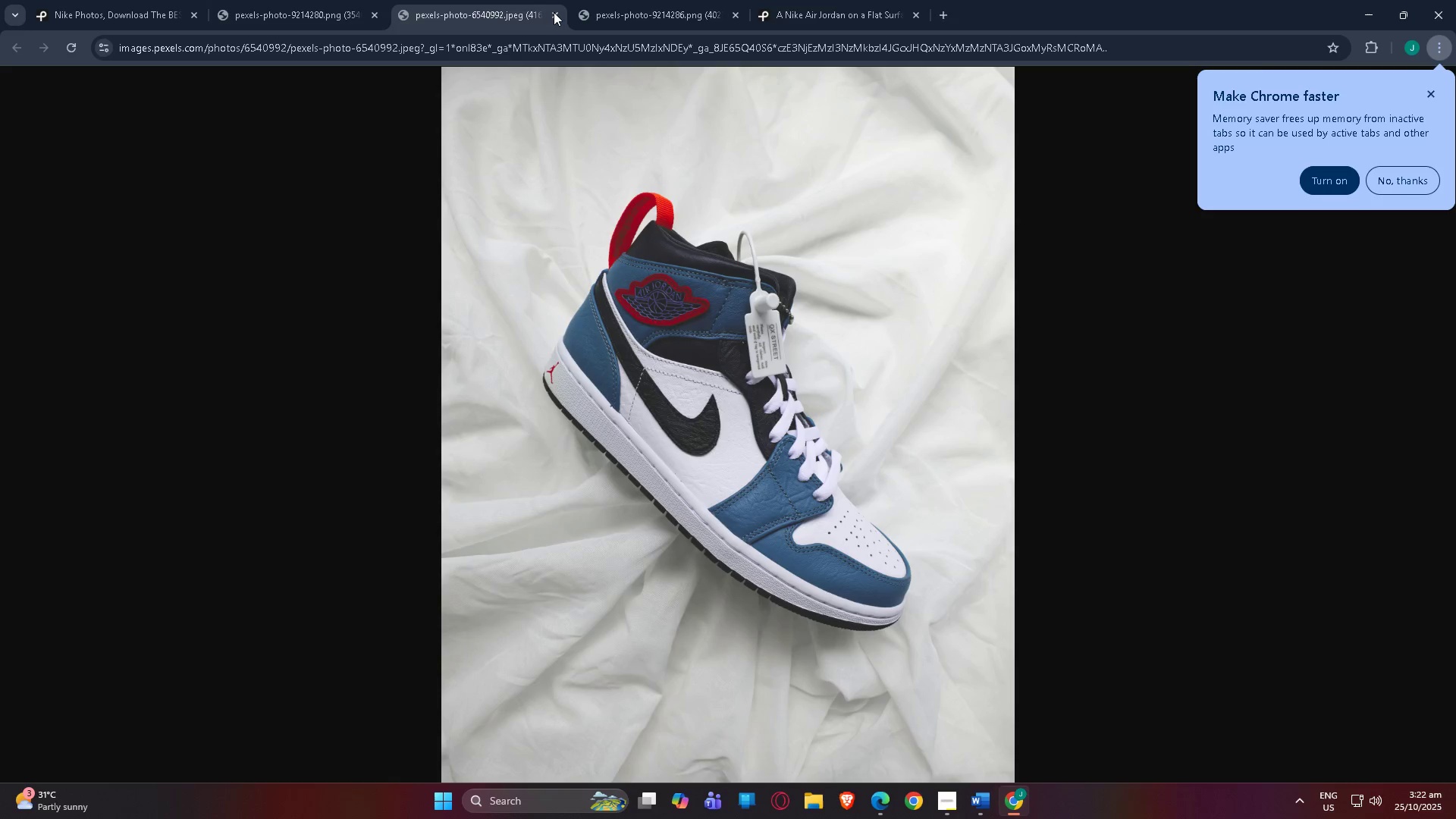 
left_click([554, 12])
 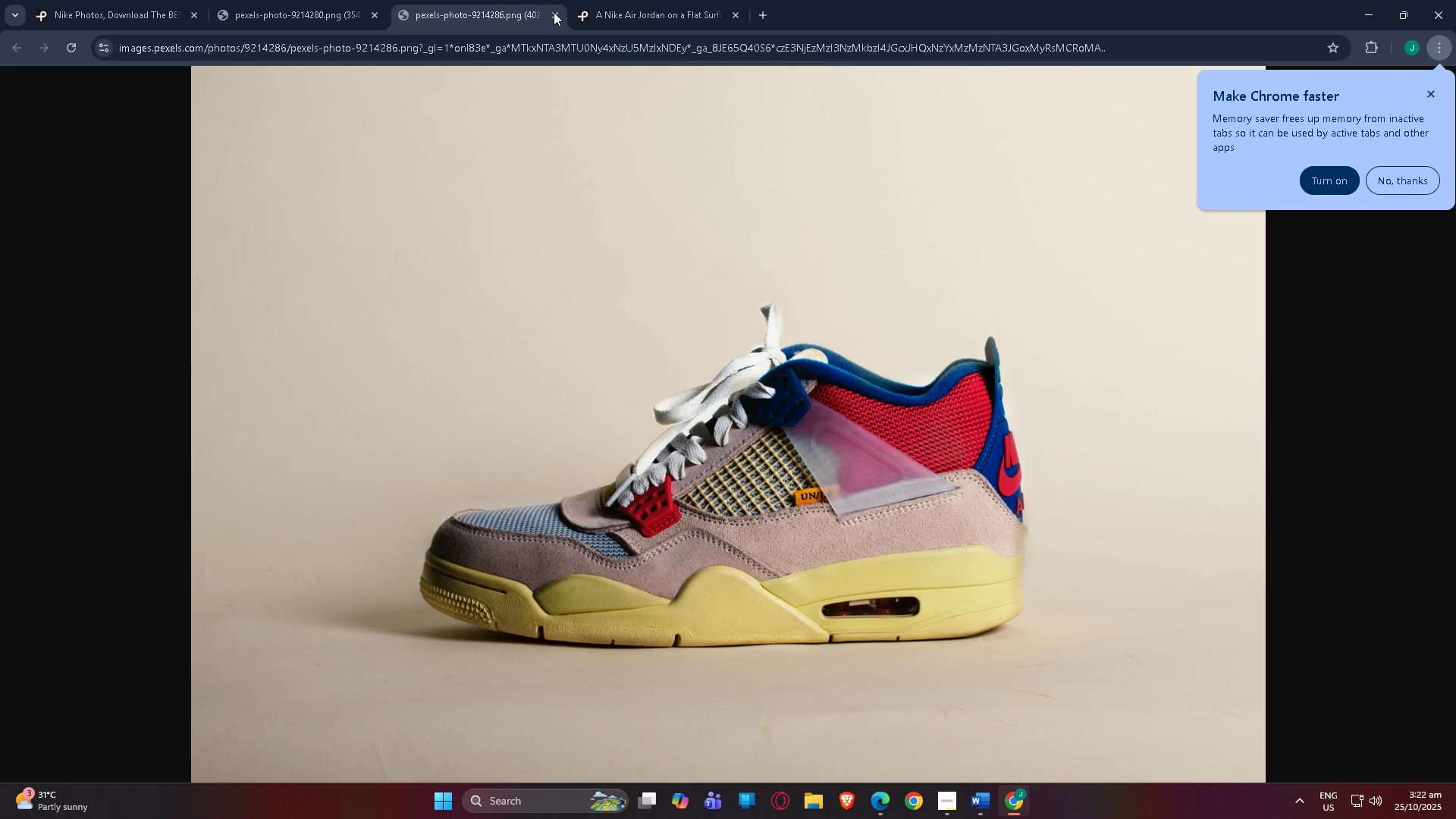 
key(Control+Z)
 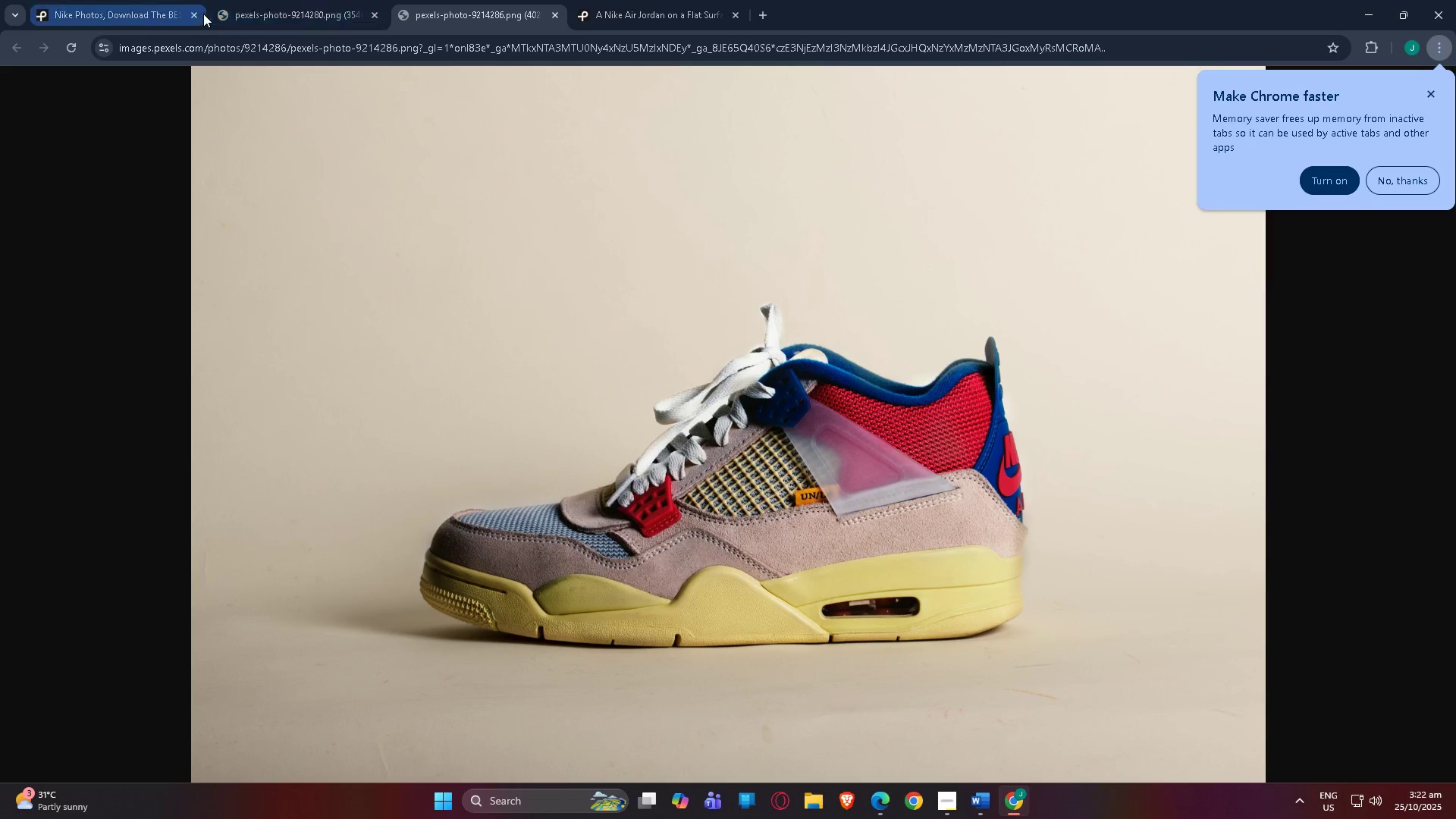 
left_click([282, 0])
 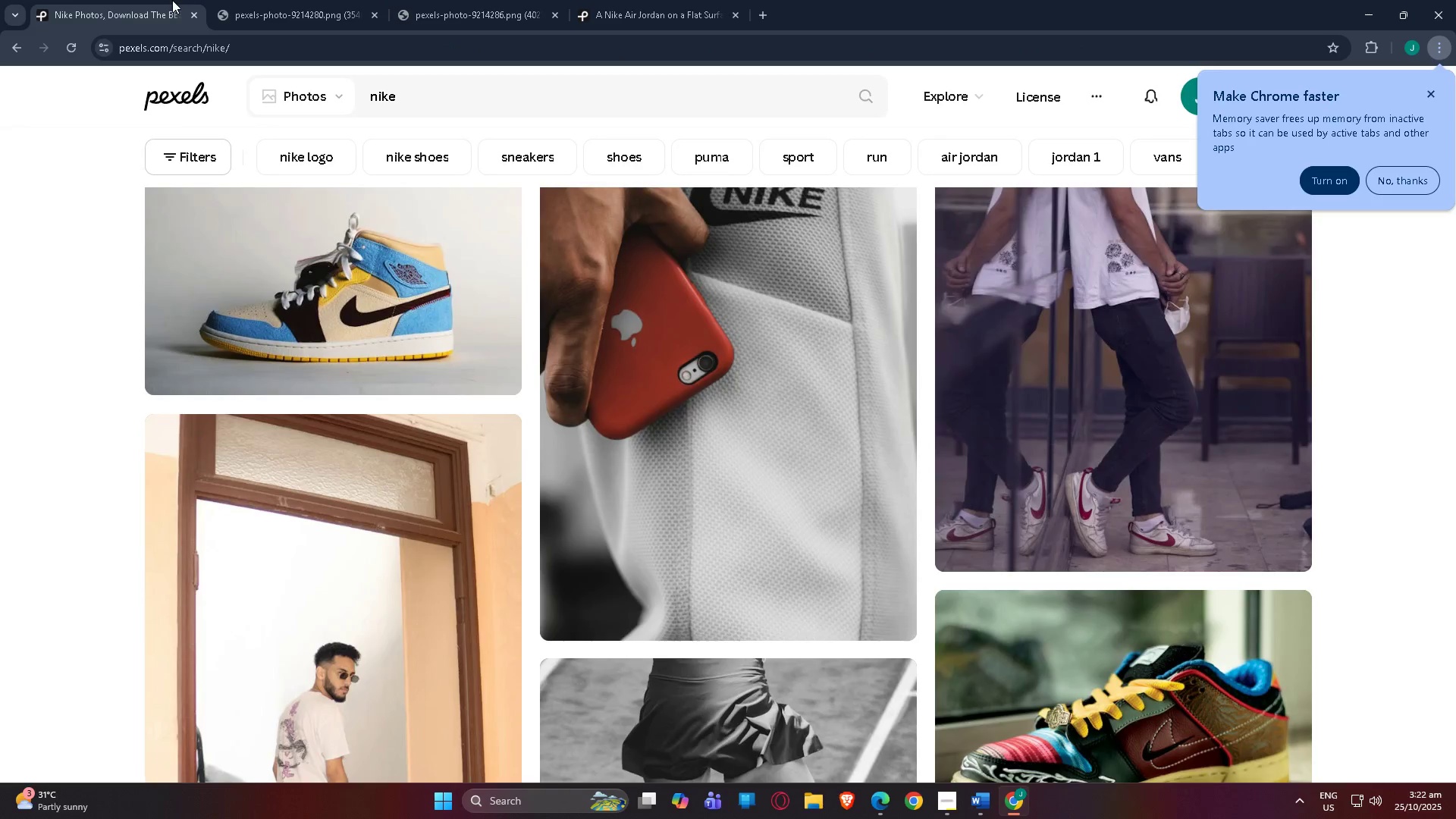 
double_click([282, 0])
 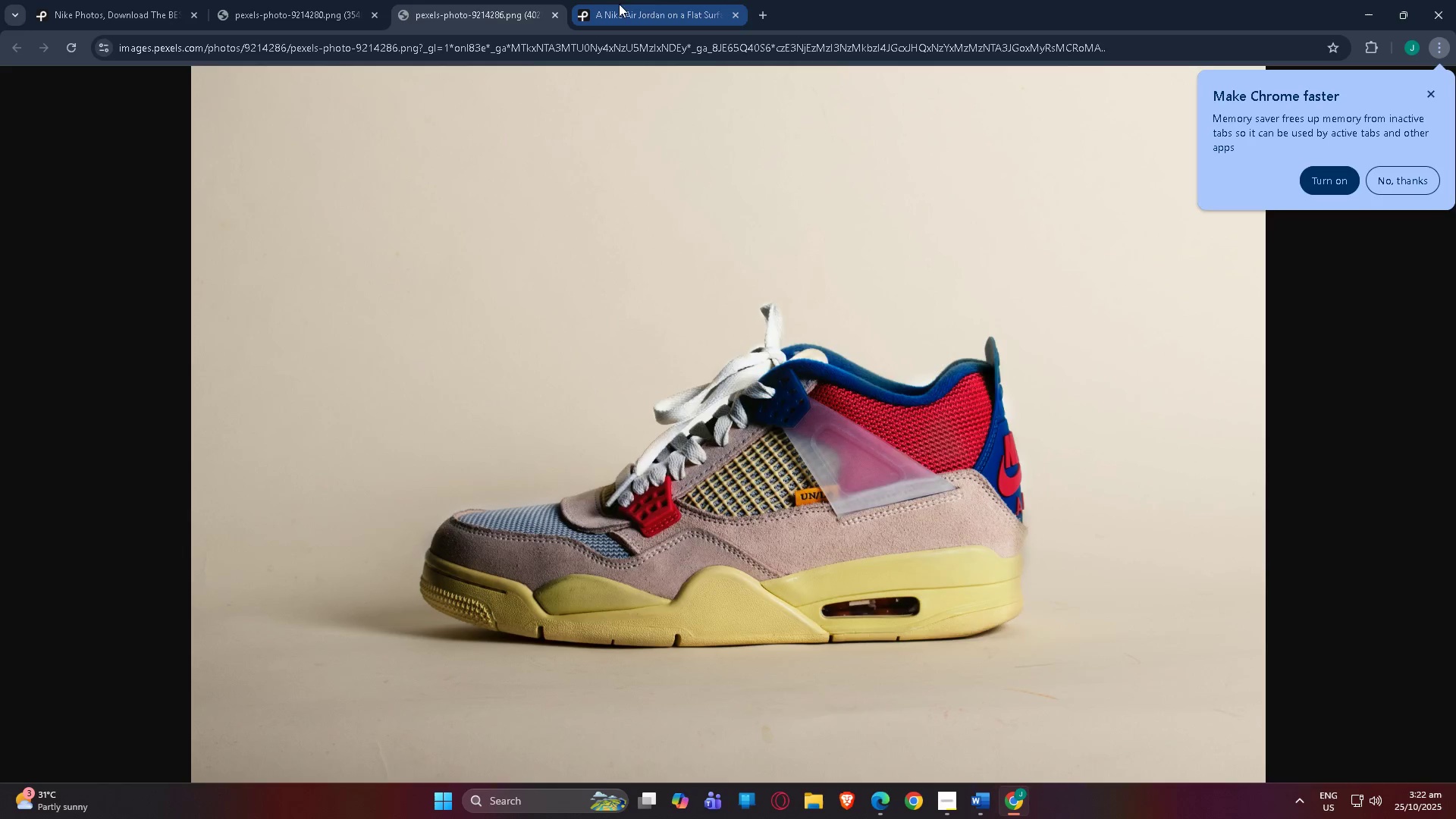 
double_click([657, 11])
 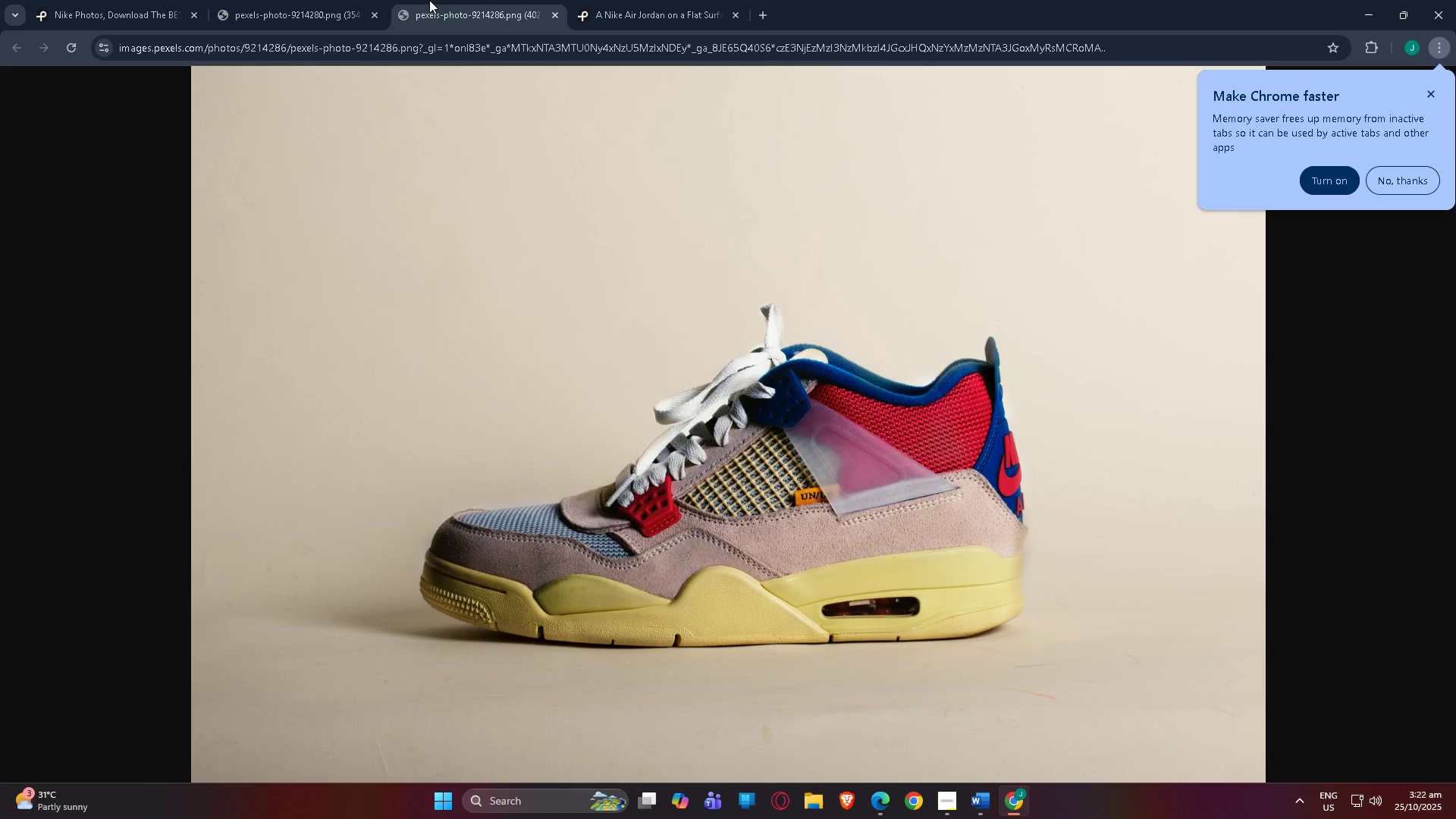 
double_click([304, 0])
 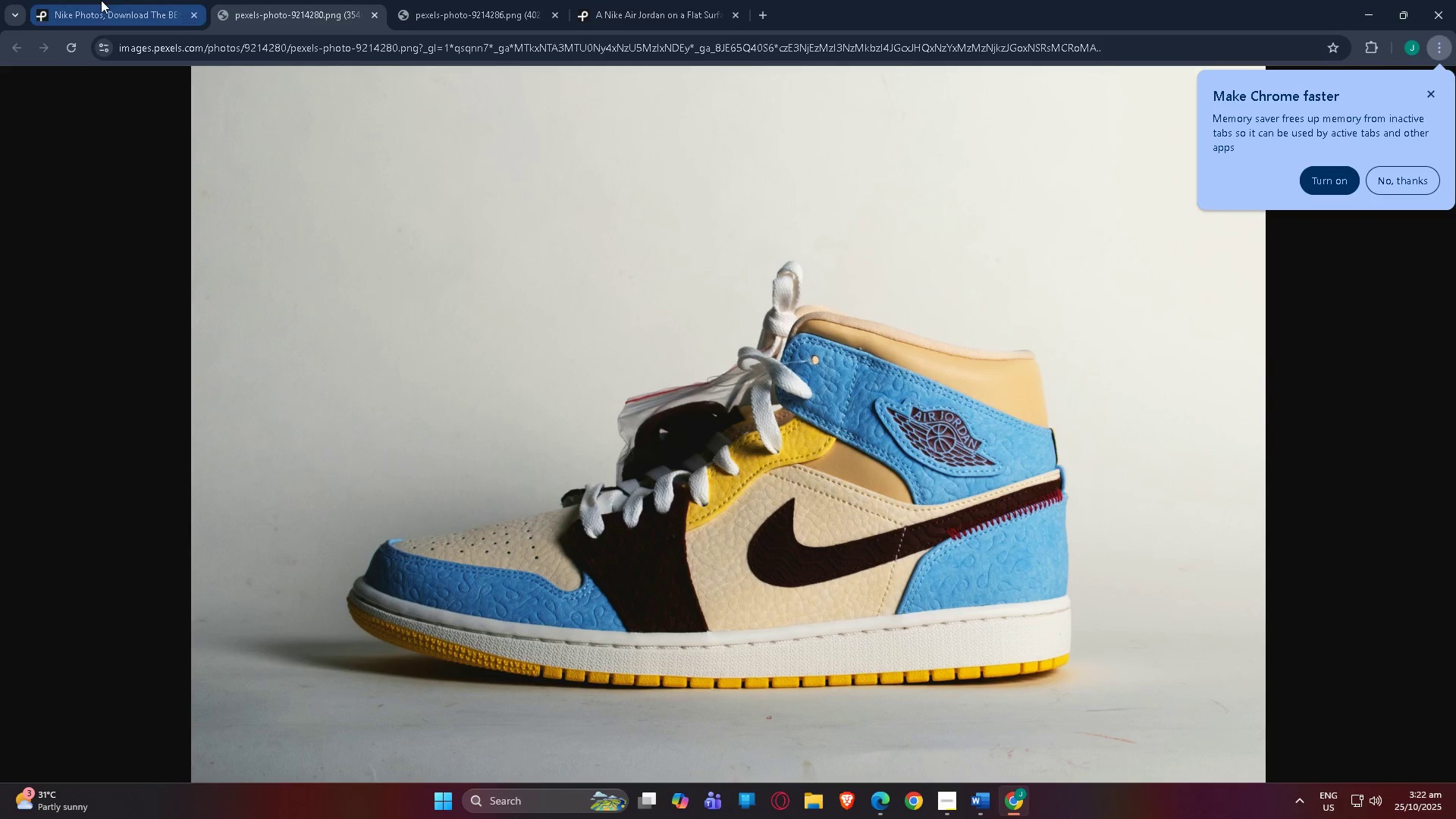 
left_click([101, 0])
 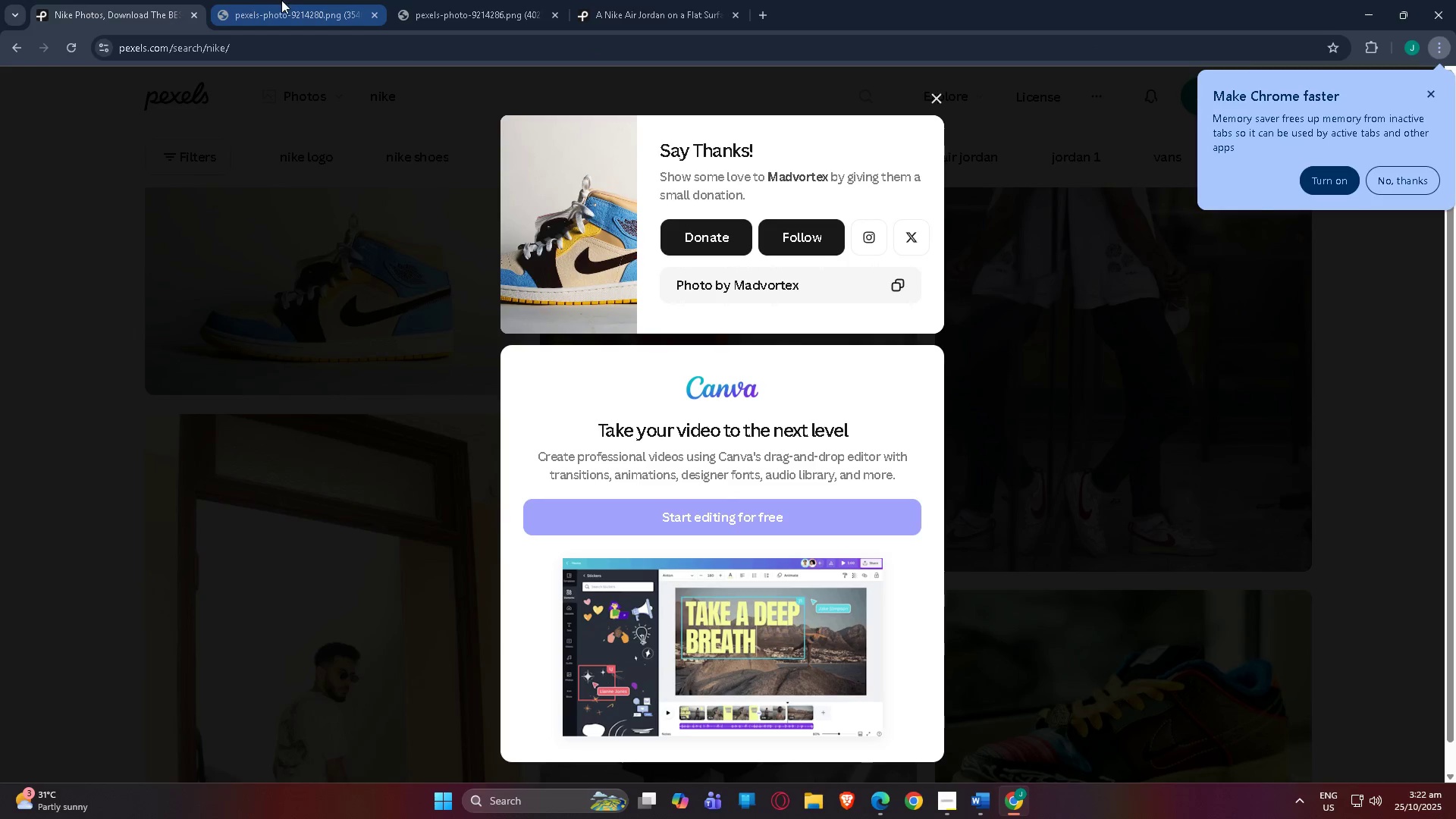 
left_click([282, 0])
 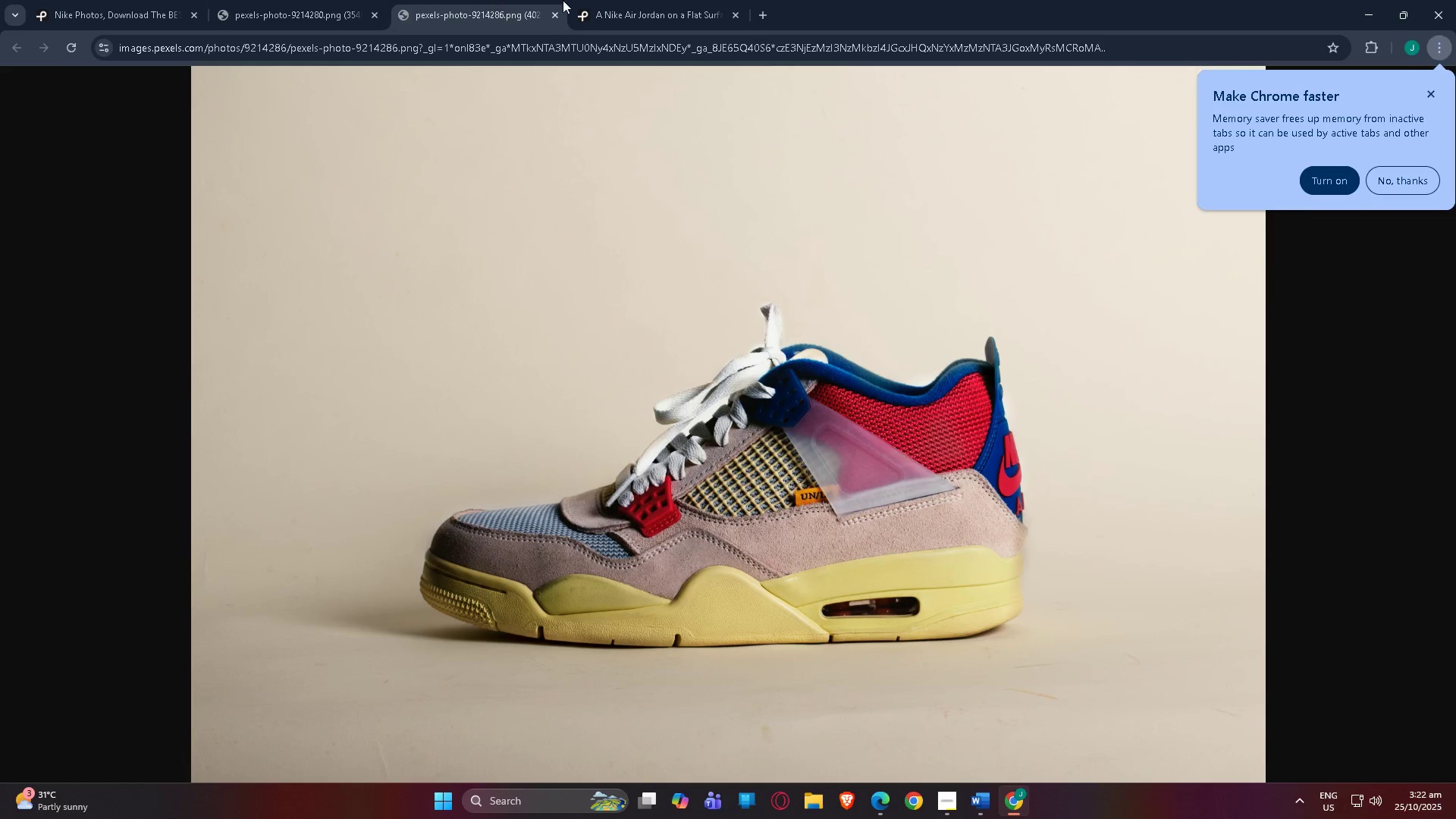 
double_click([670, 5])
 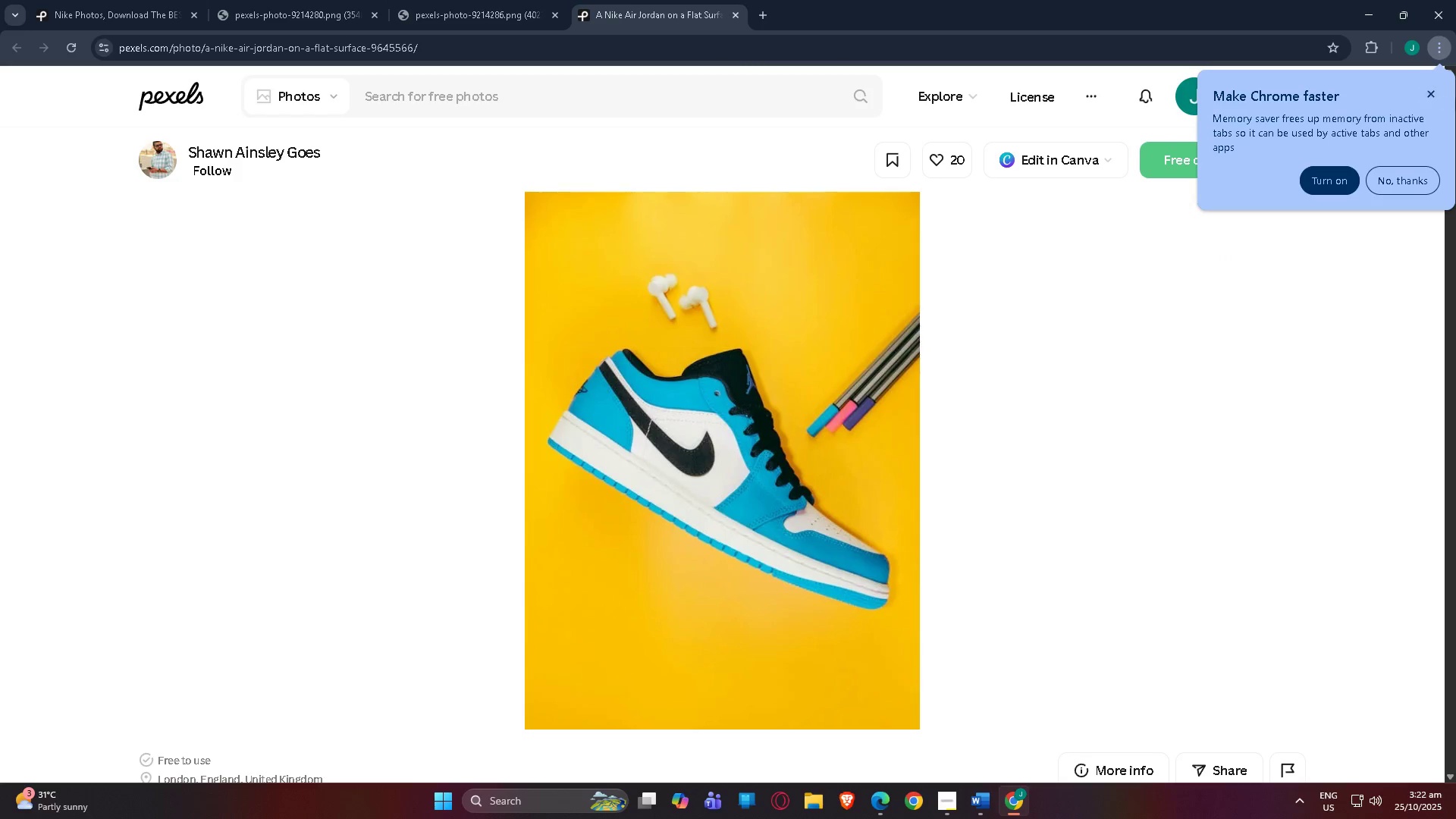 
left_click([1443, 96])
 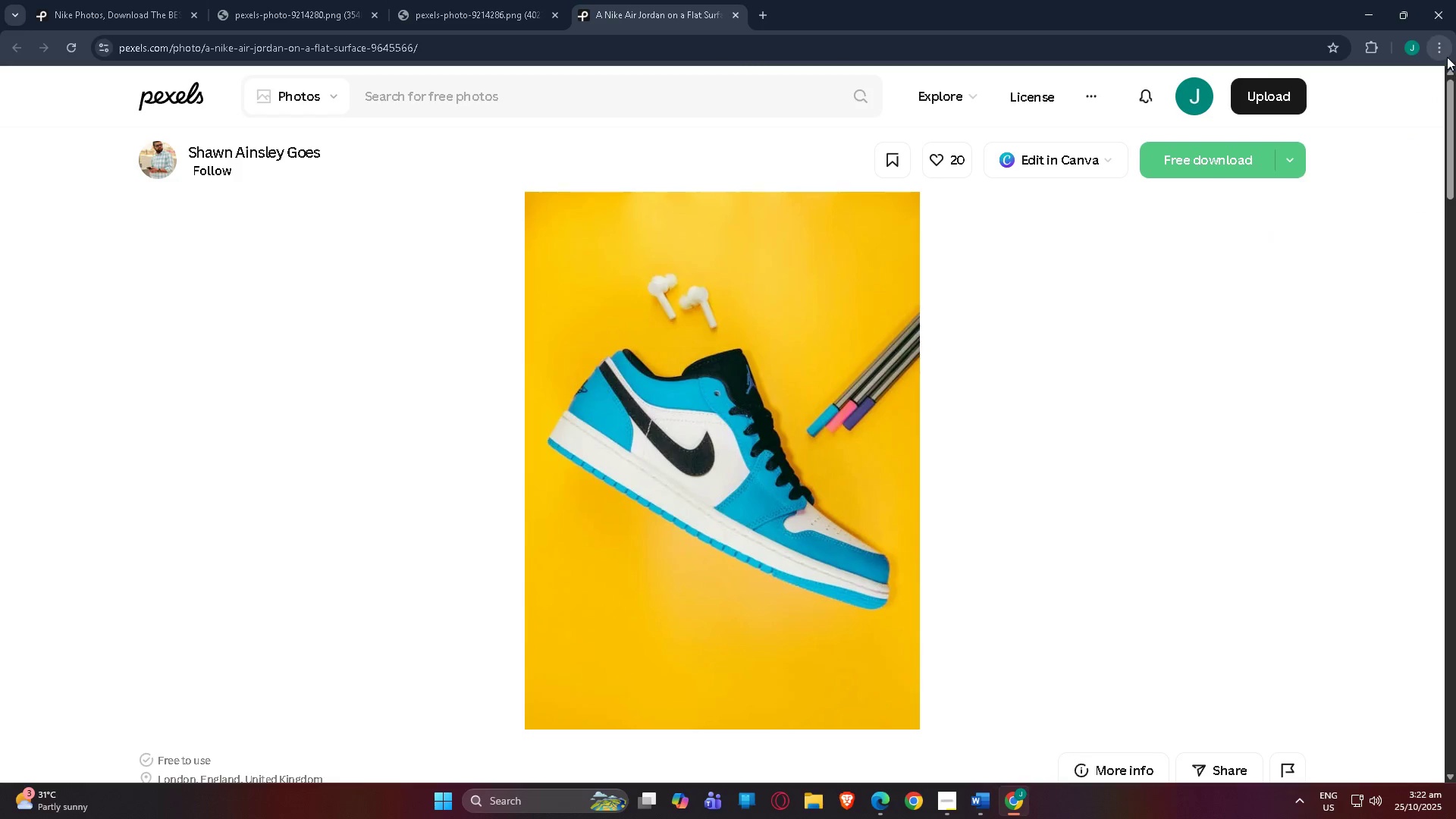 
triple_click([1444, 52])
 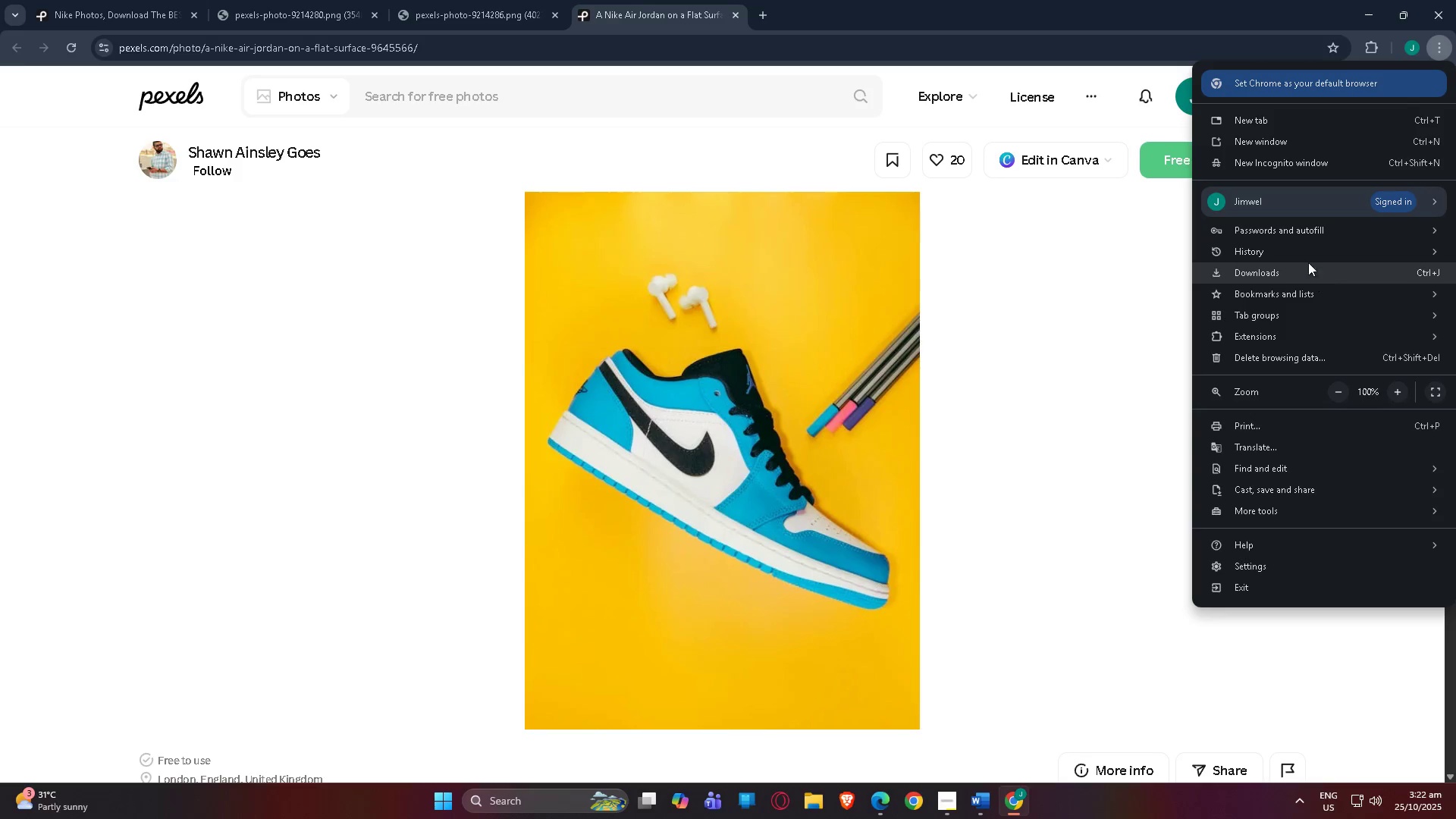 
left_click([1299, 249])
 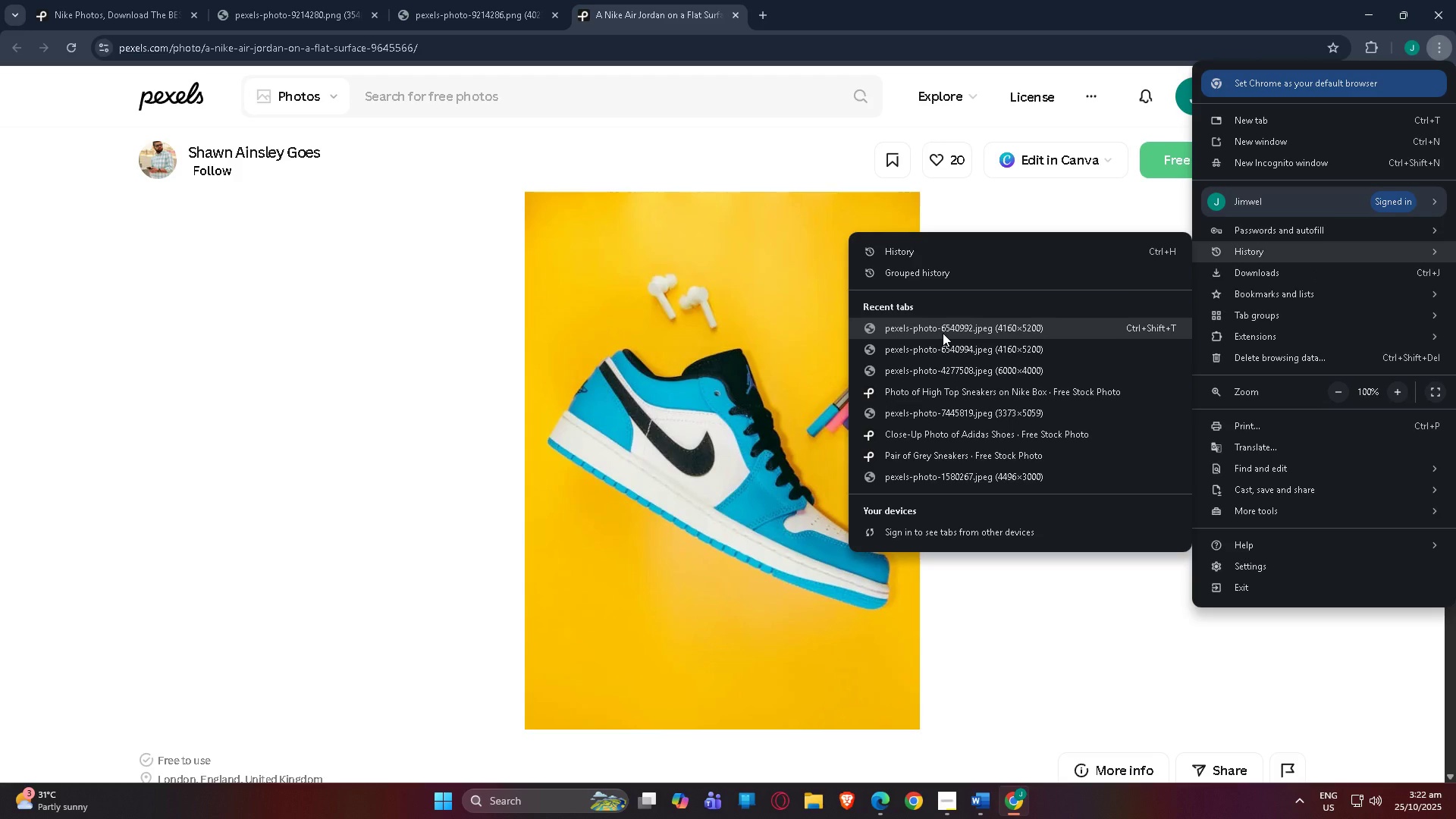 
left_click([943, 333])
 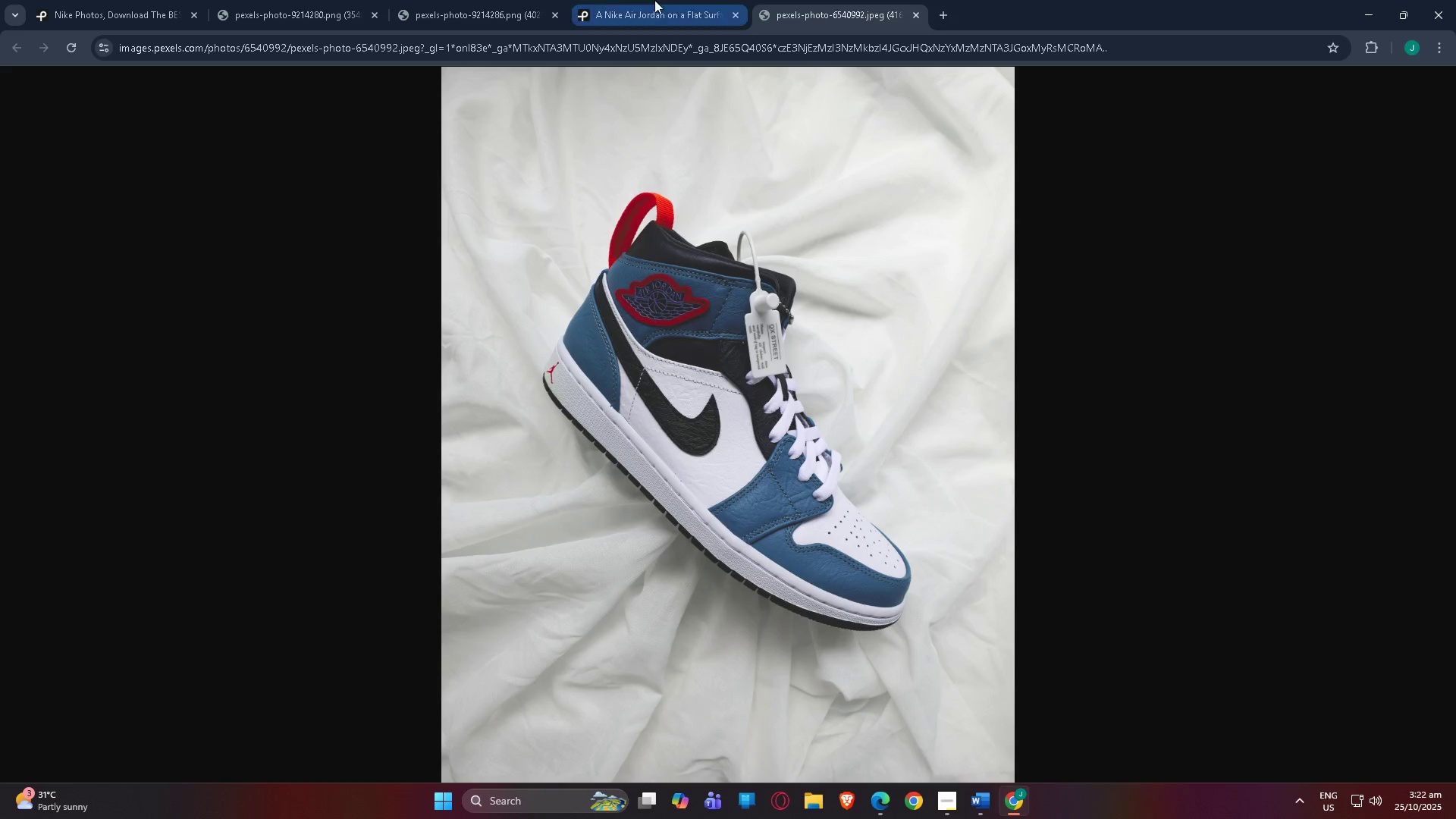 
left_click([662, 0])
 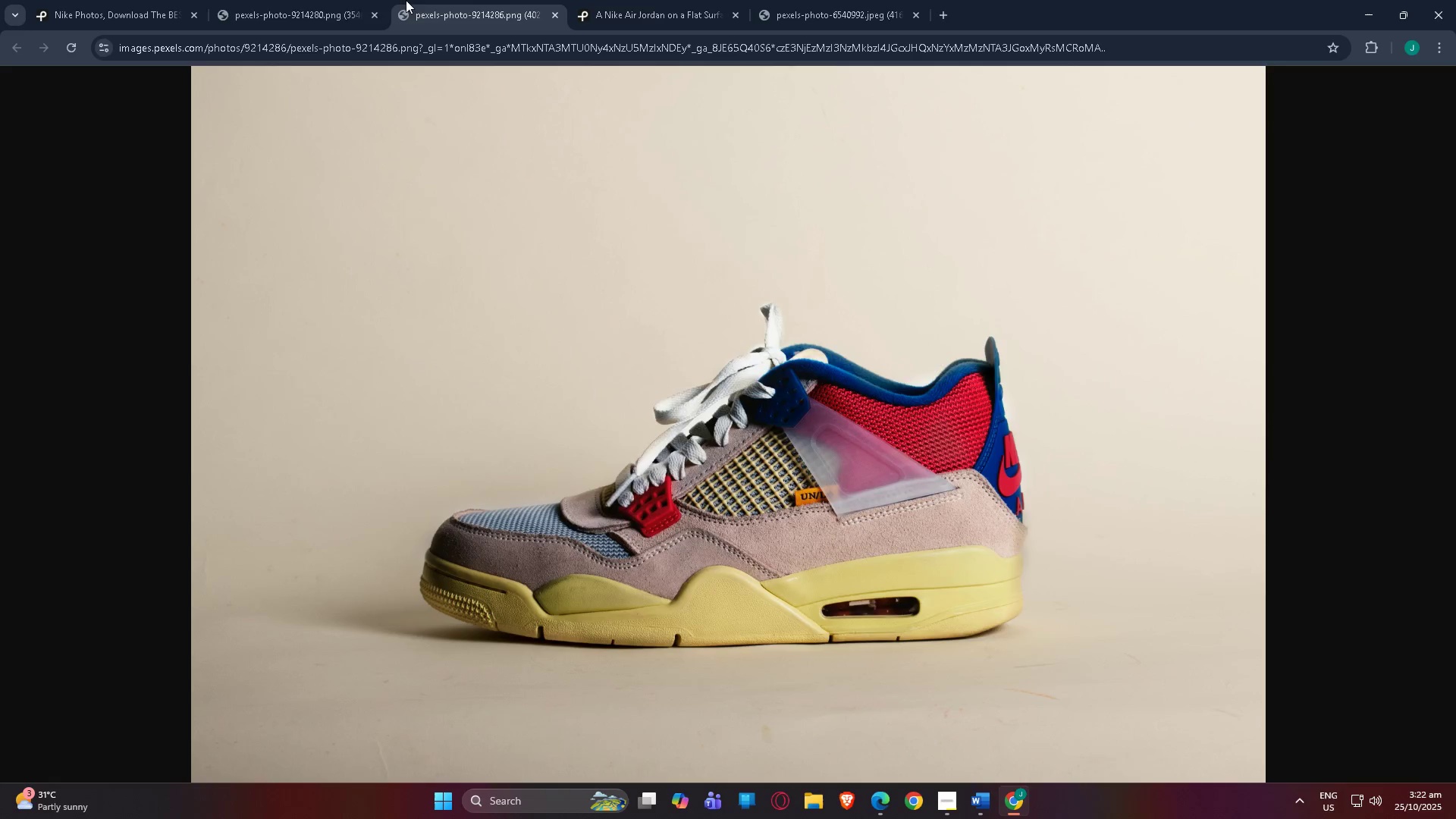 
double_click([286, 0])
 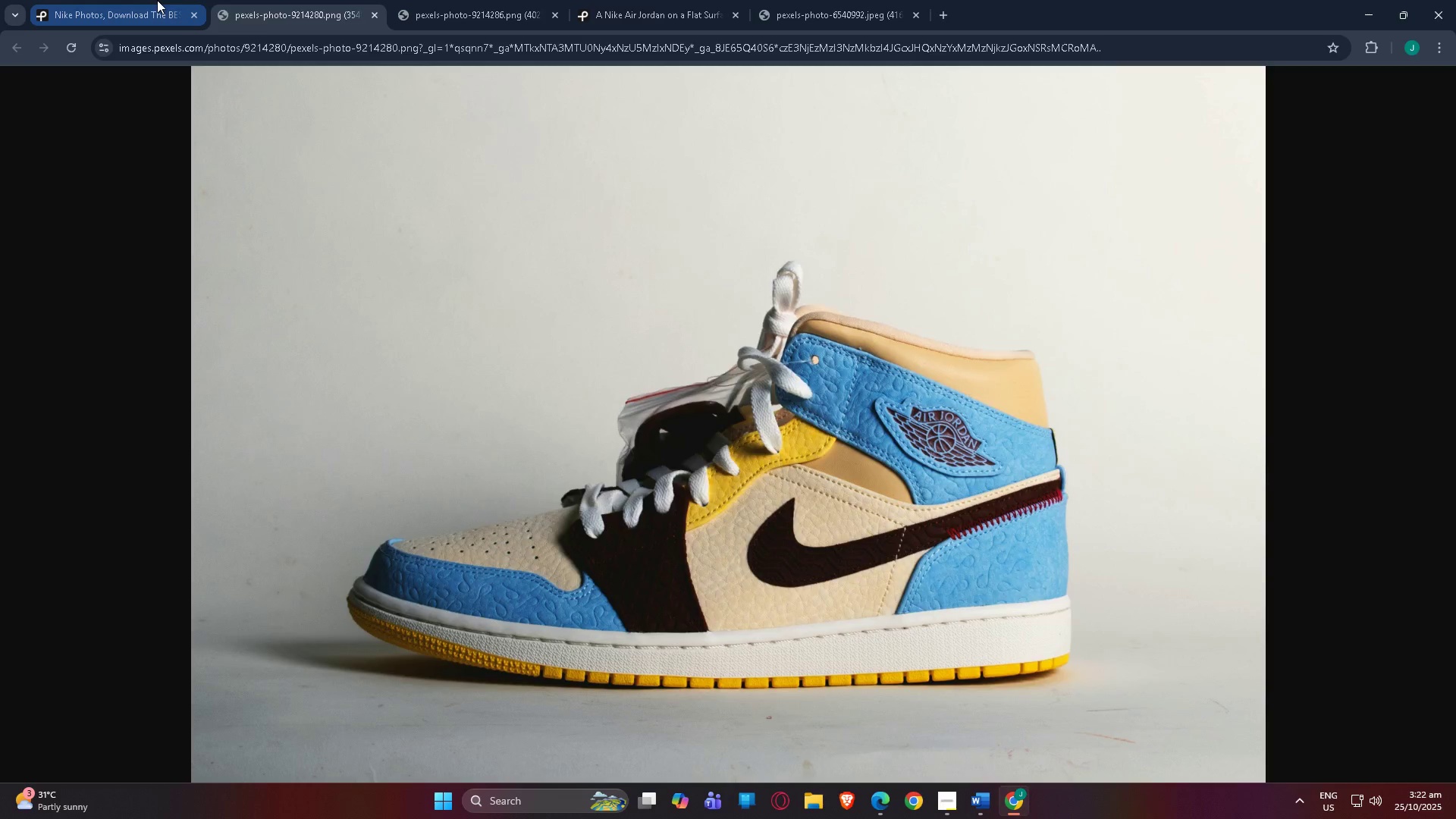 
left_click([157, 0])
 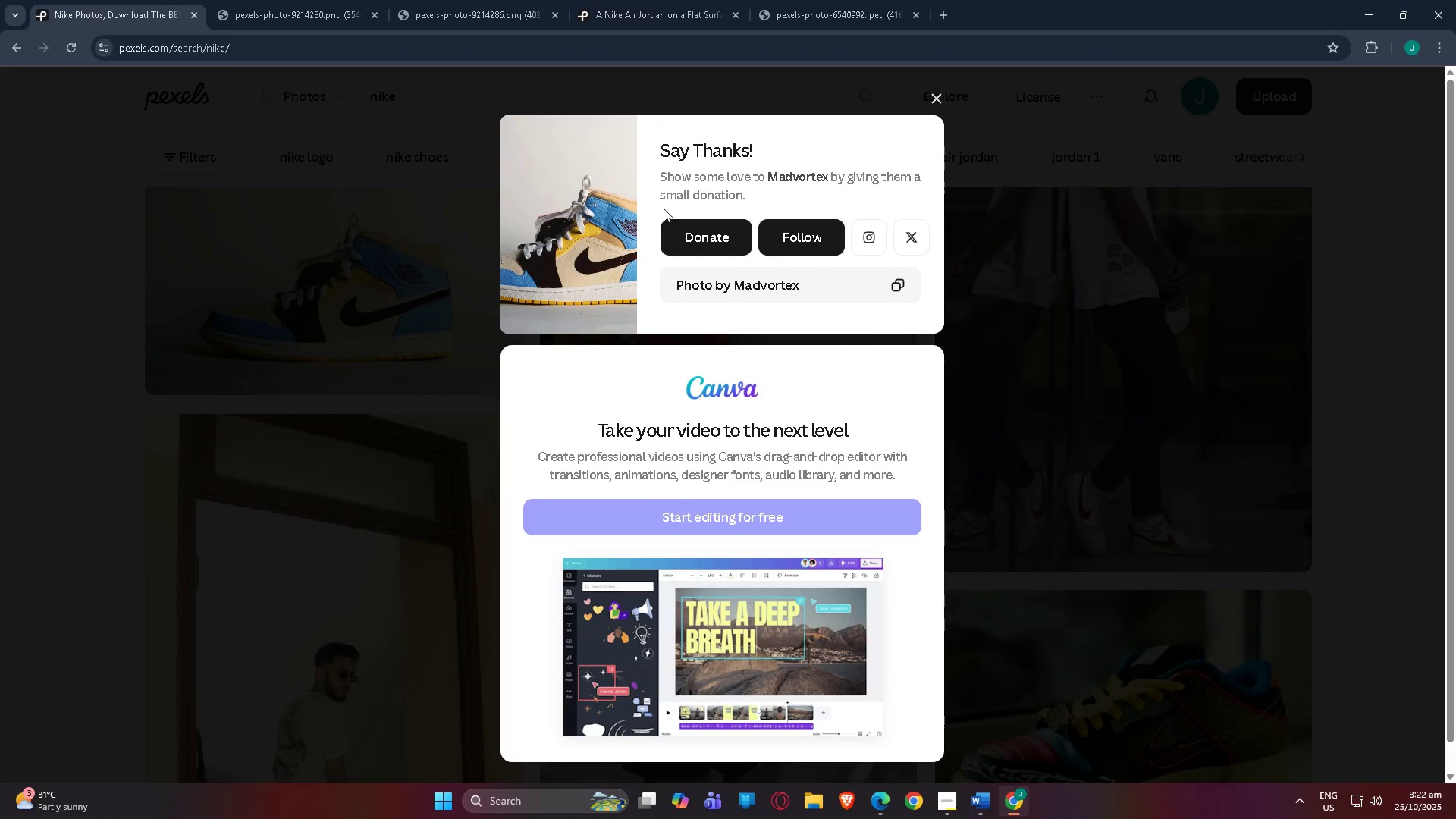 
left_click([938, 94])
 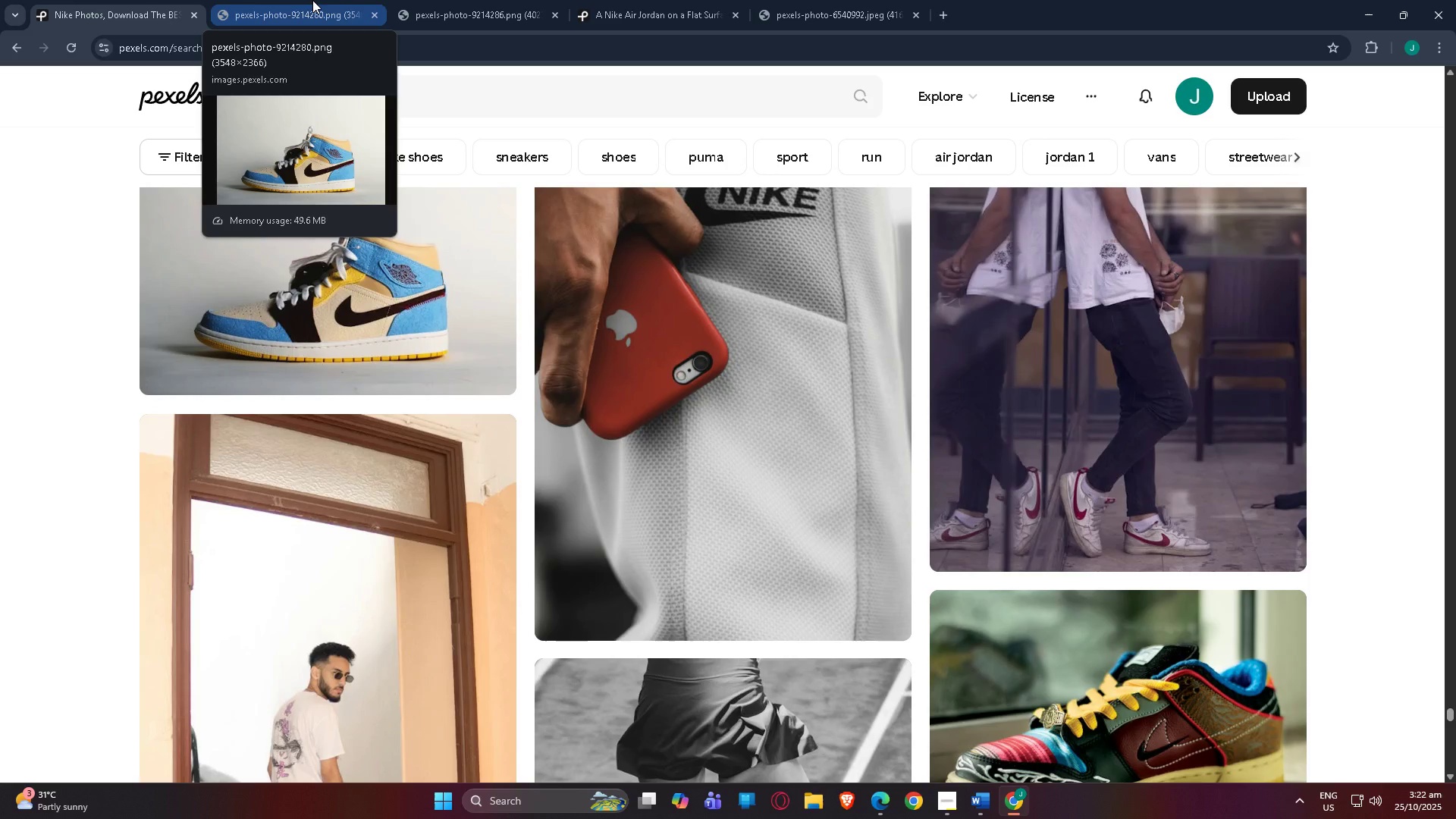 
left_click([312, 0])
 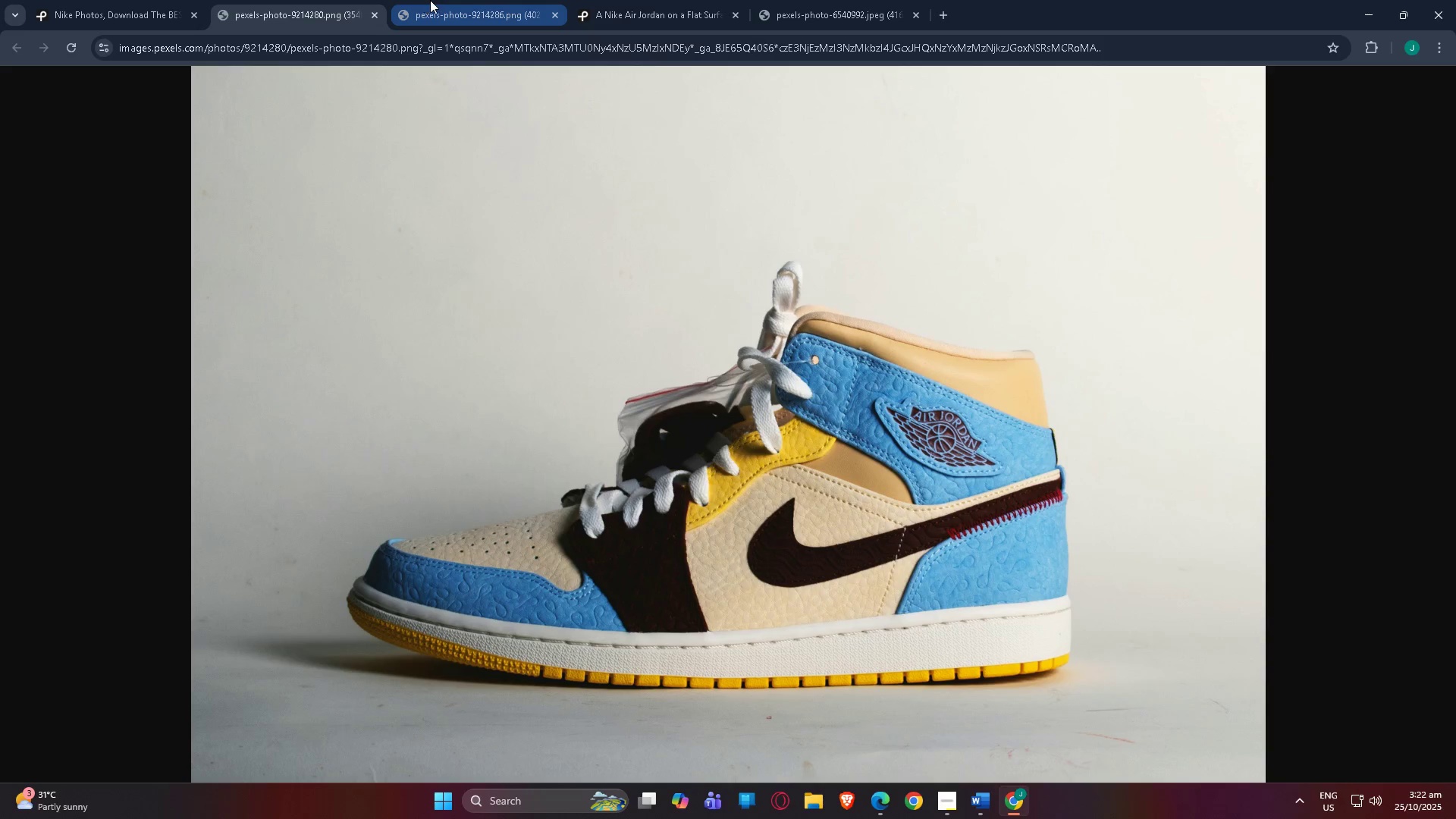 
left_click([457, 0])
 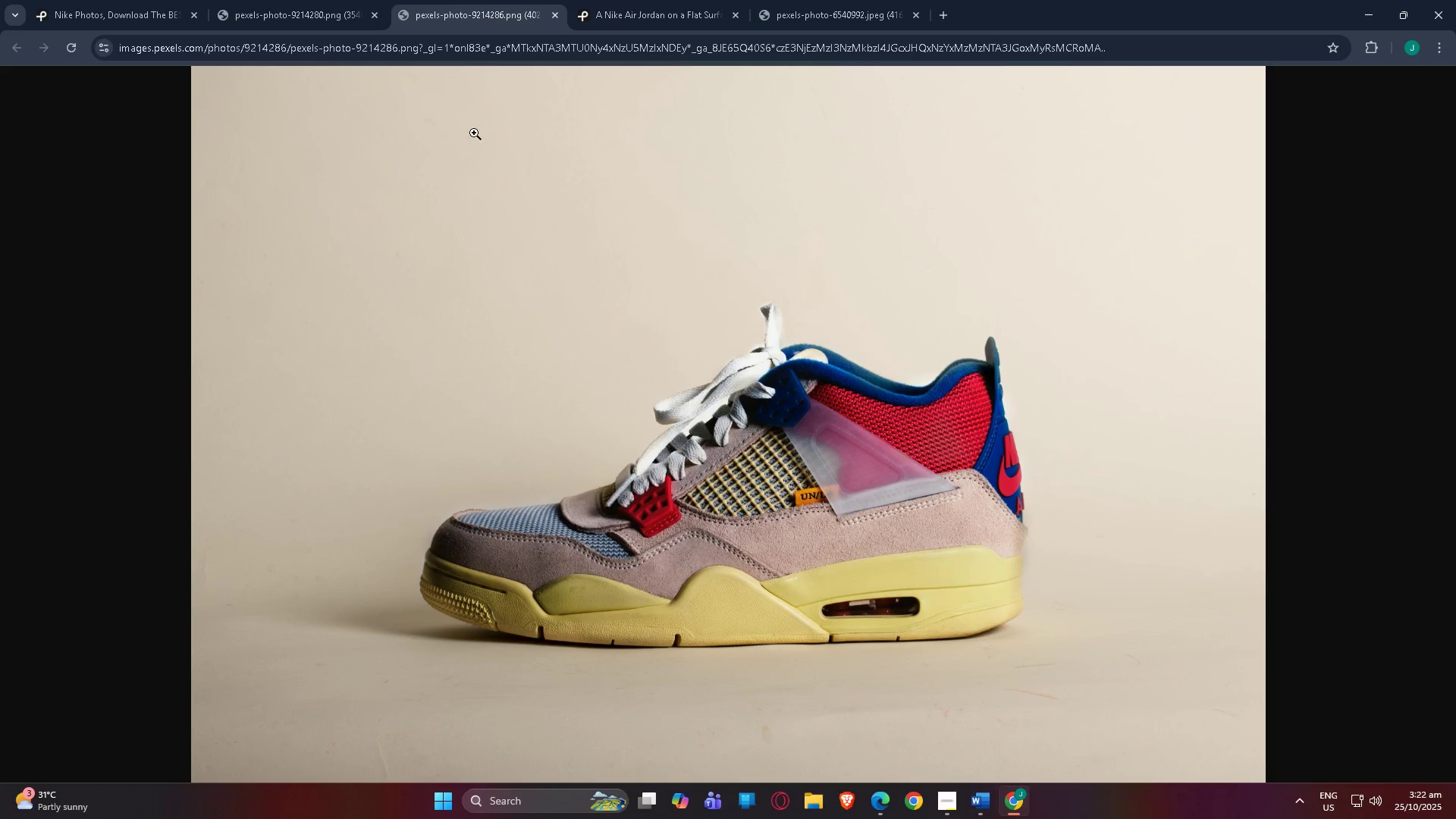 
left_click([109, 0])
 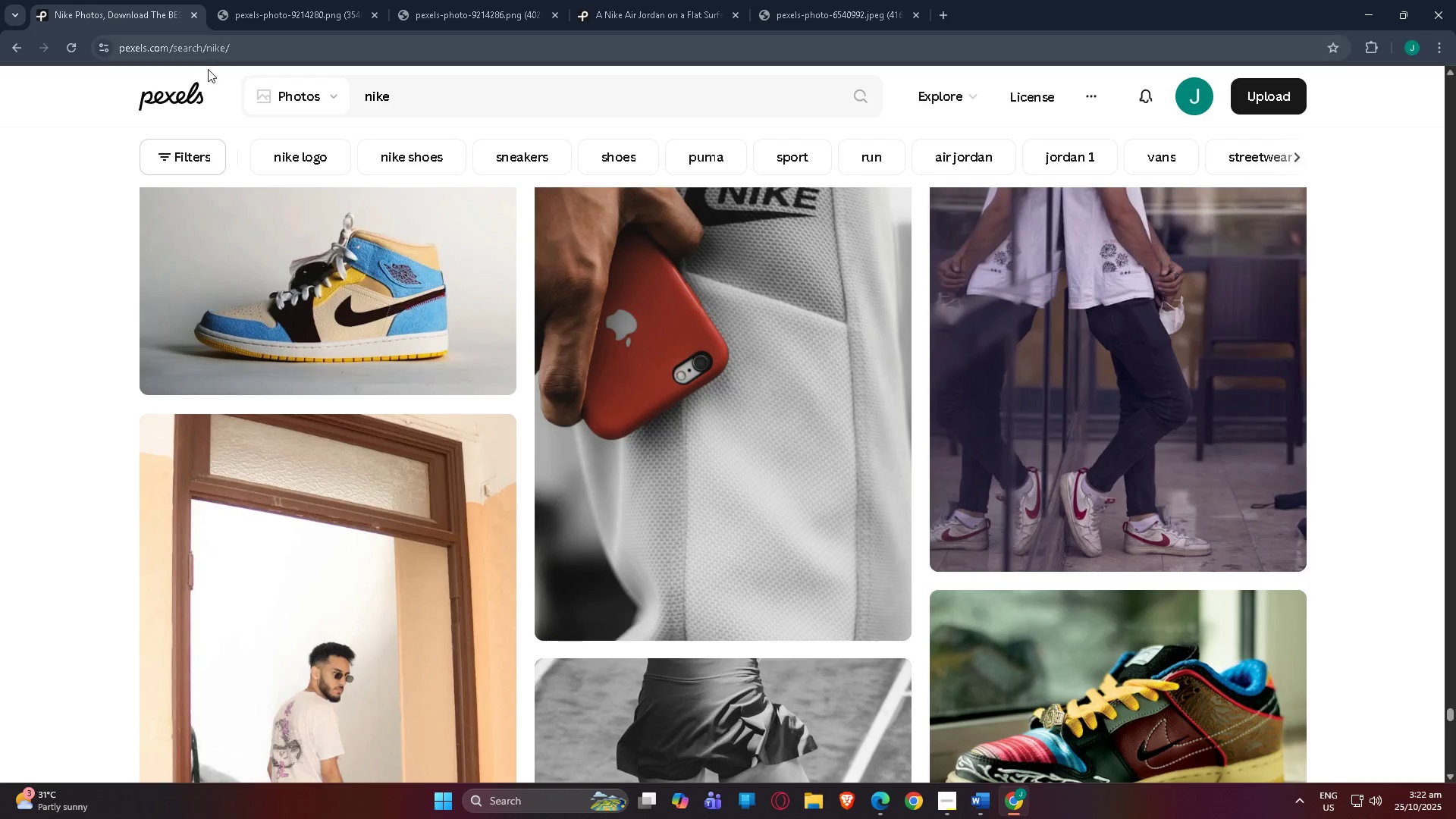 
scroll: coordinate [675, 336], scroll_direction: down, amount: 126.0
 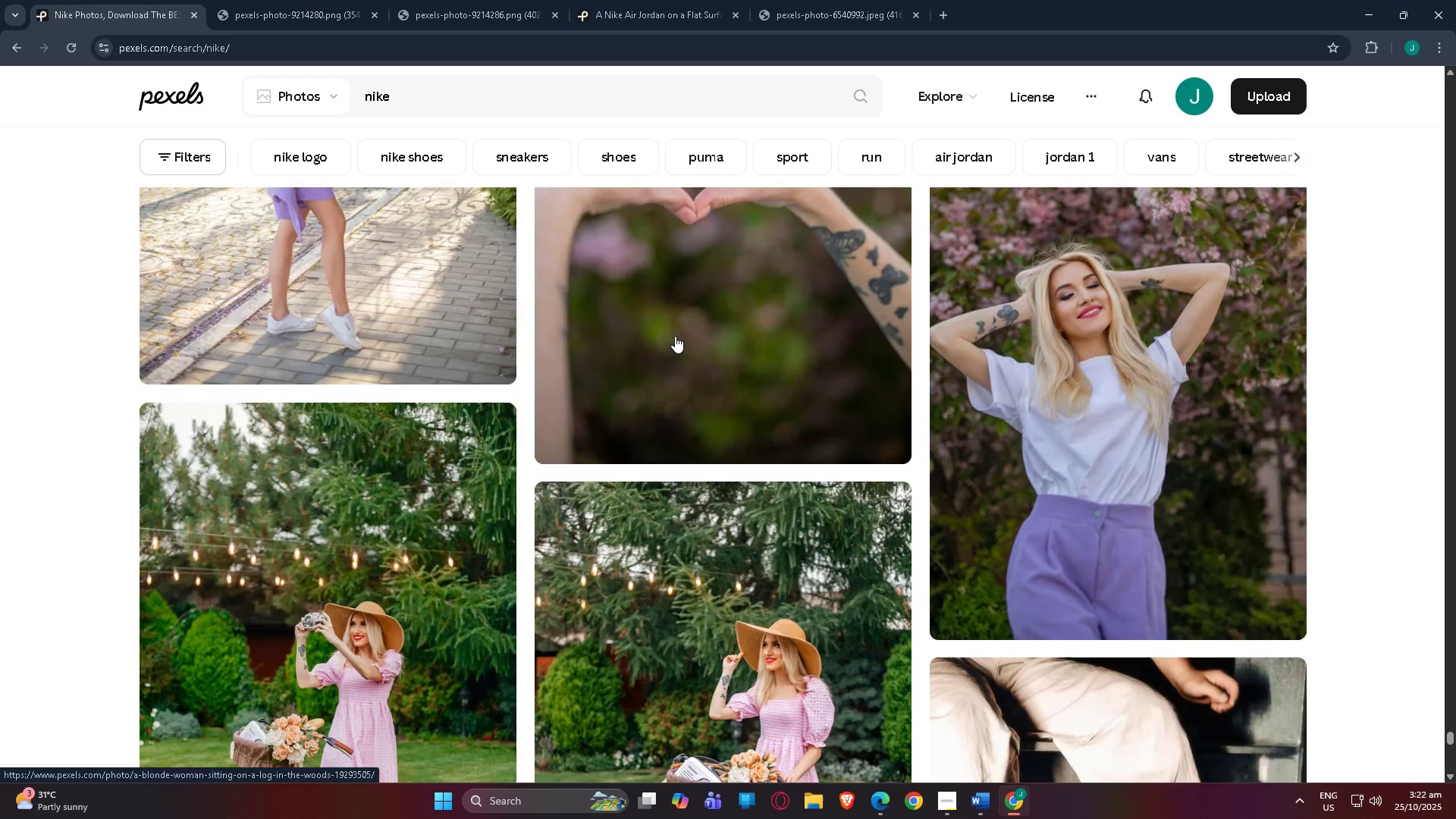 
scroll: coordinate [557, 319], scroll_direction: down, amount: 130.0
 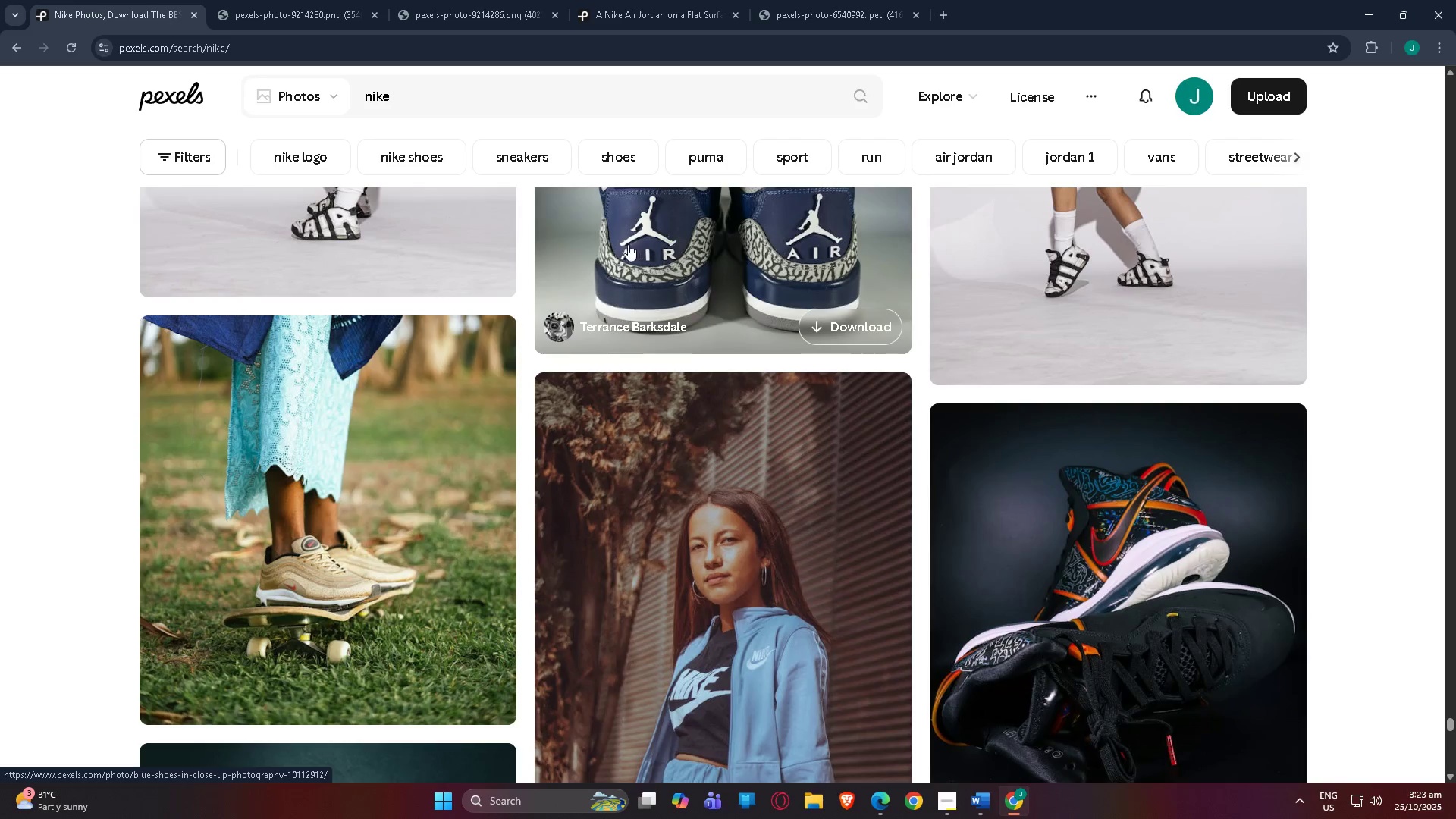 
scroll: coordinate [600, 284], scroll_direction: none, amount: 0.0
 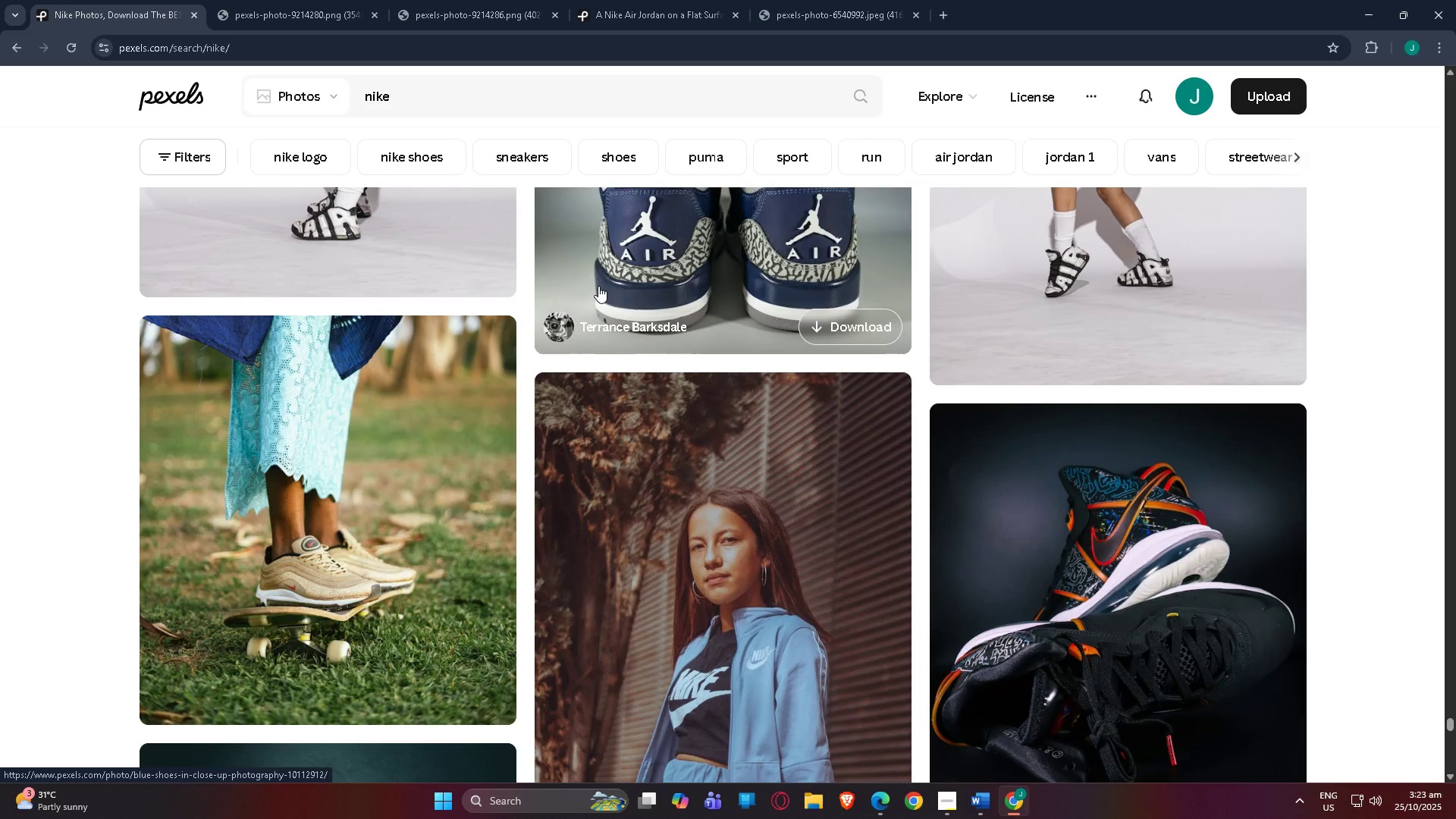 
scroll: coordinate [599, 264], scroll_direction: down, amount: 121.0
 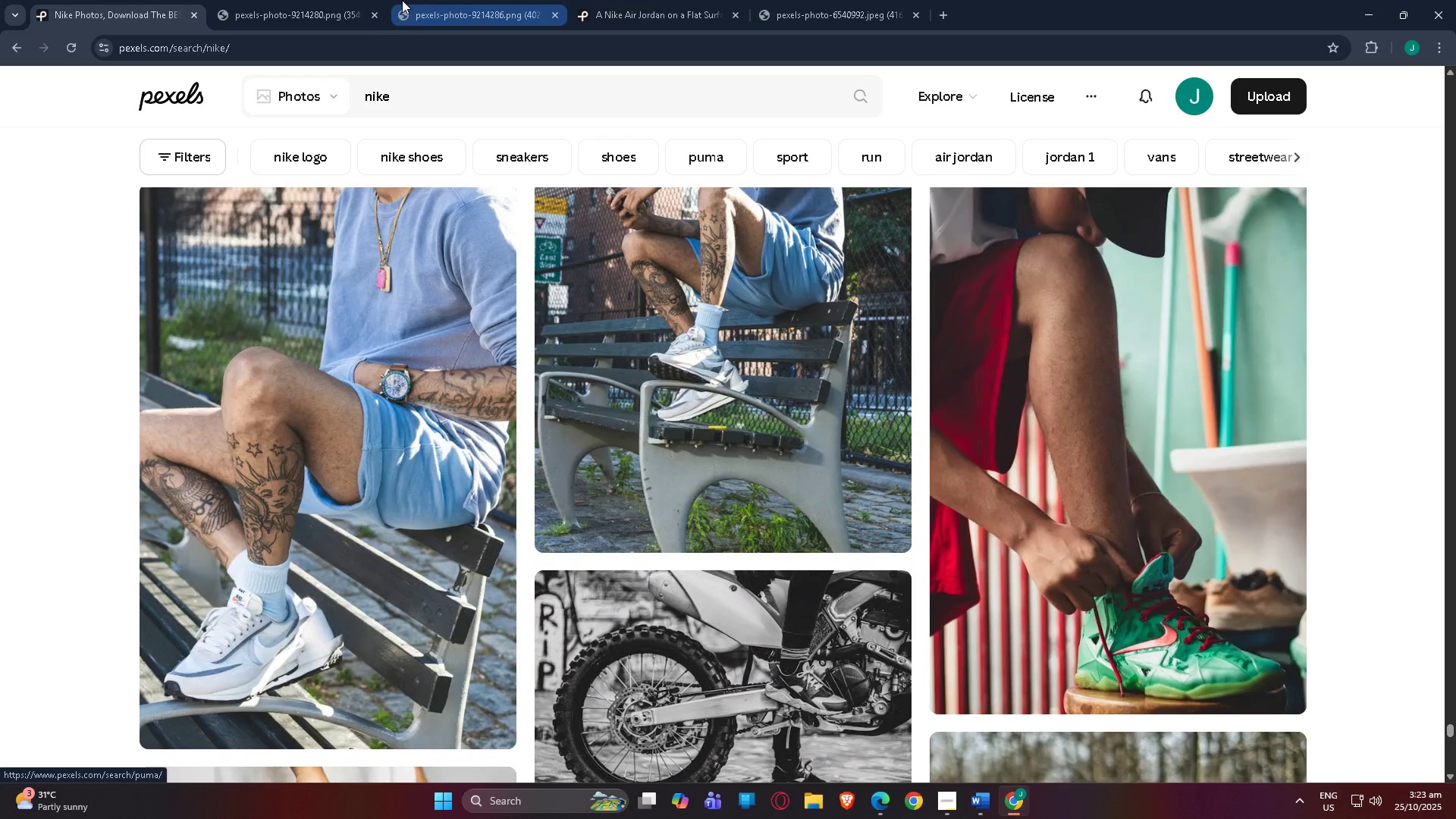 
left_click([265, 0])
 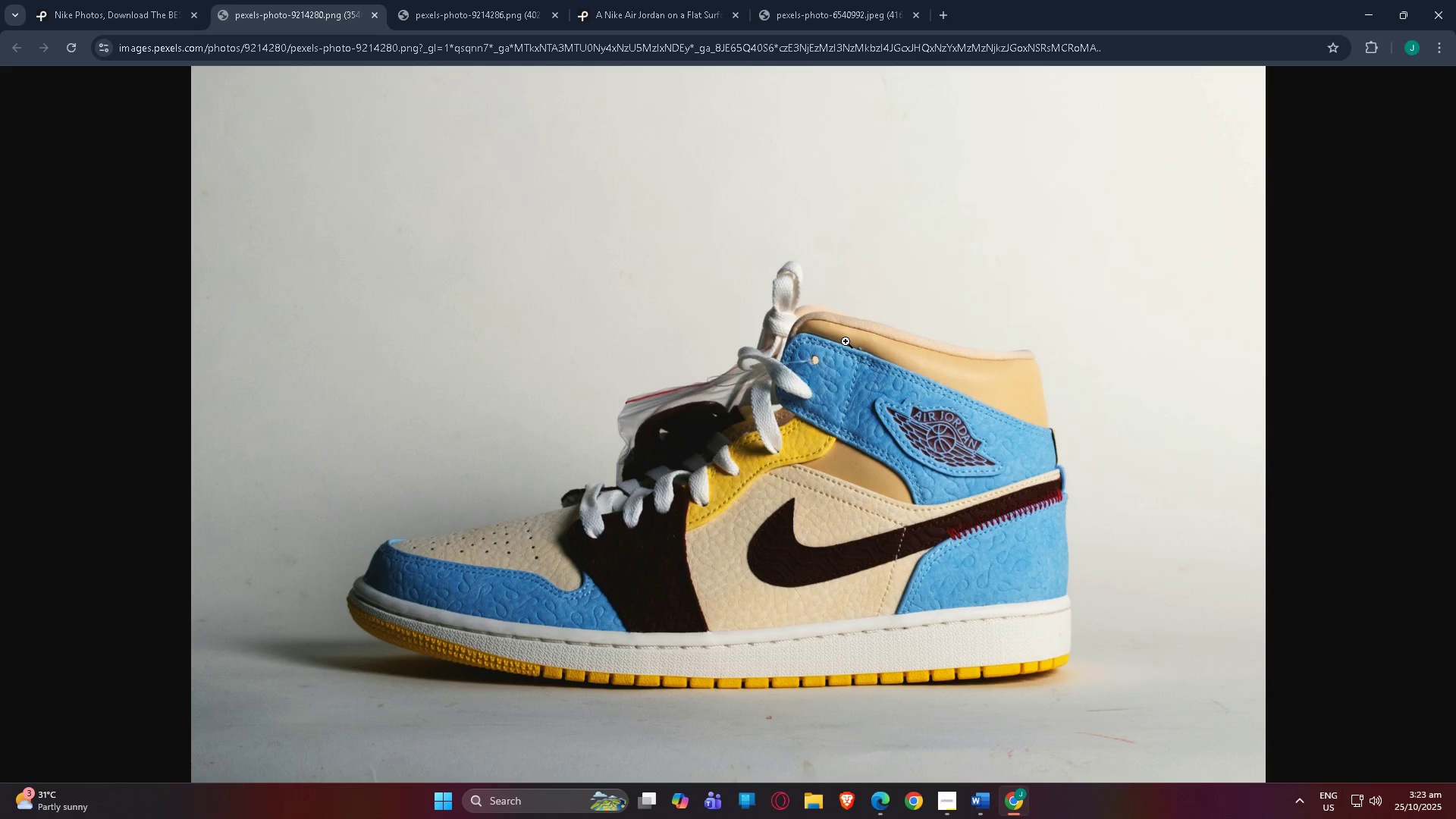 
right_click([846, 341])
 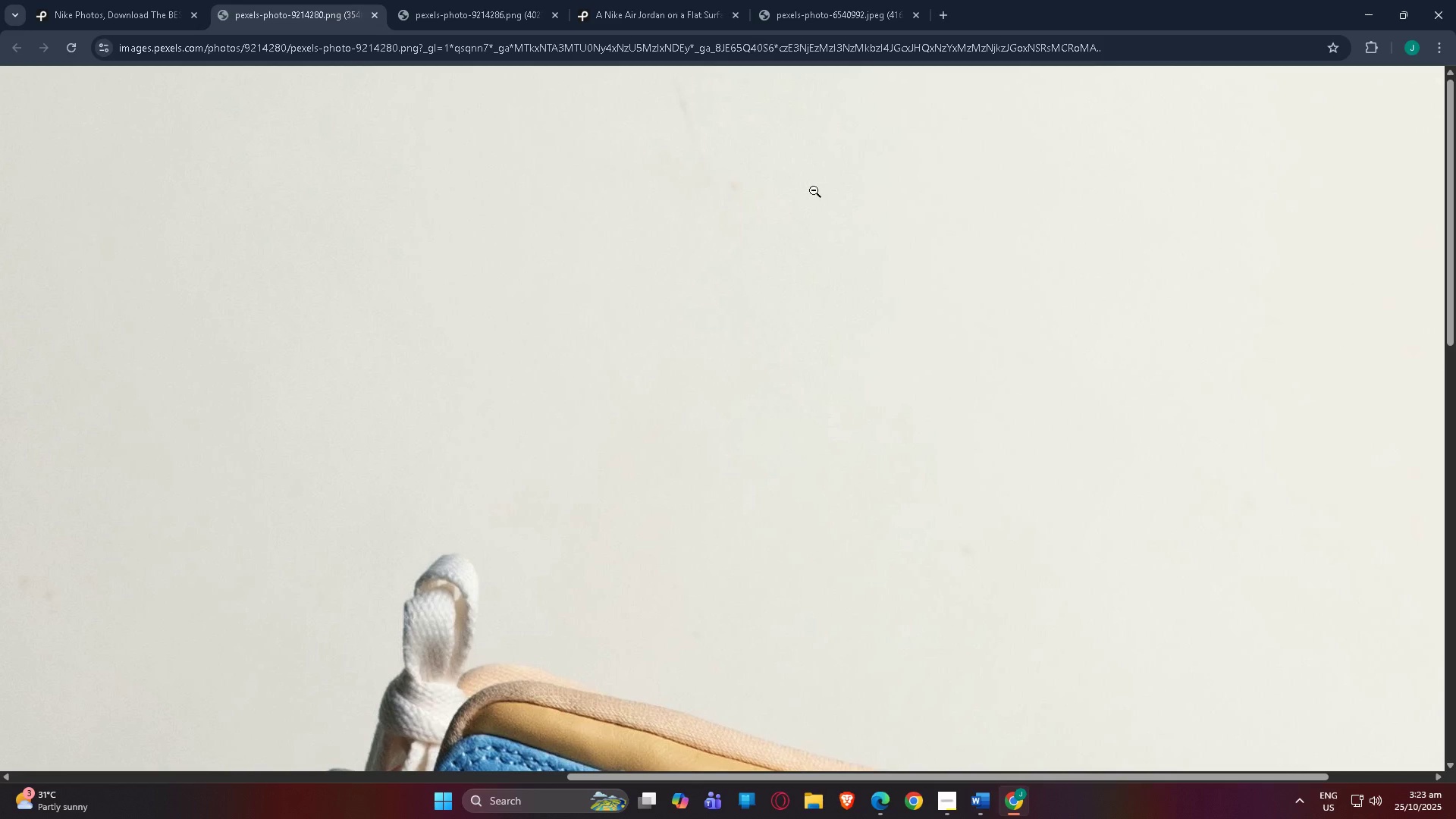 
scroll: coordinate [691, 253], scroll_direction: down, amount: 2.0
 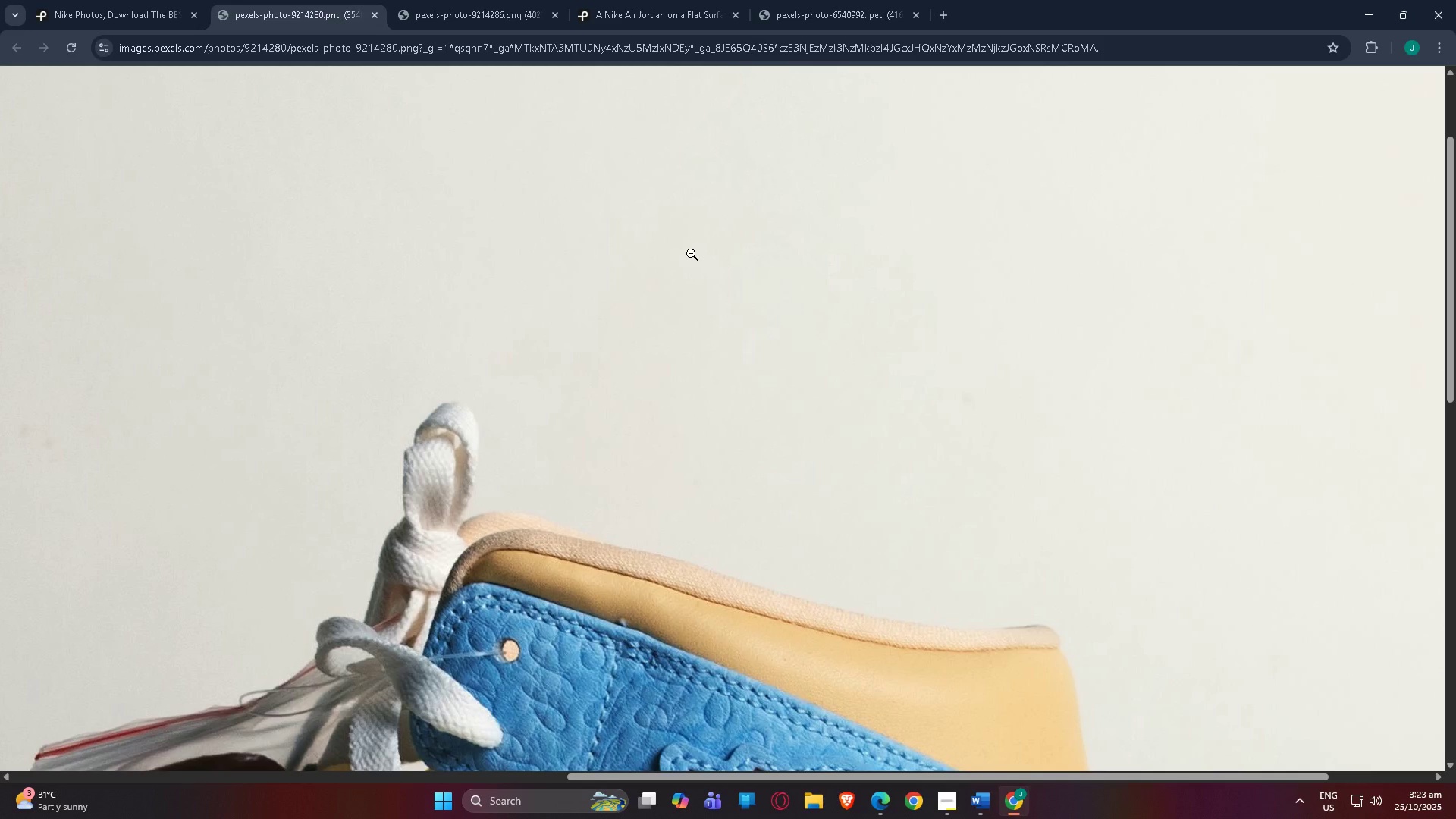 
key(Escape)
 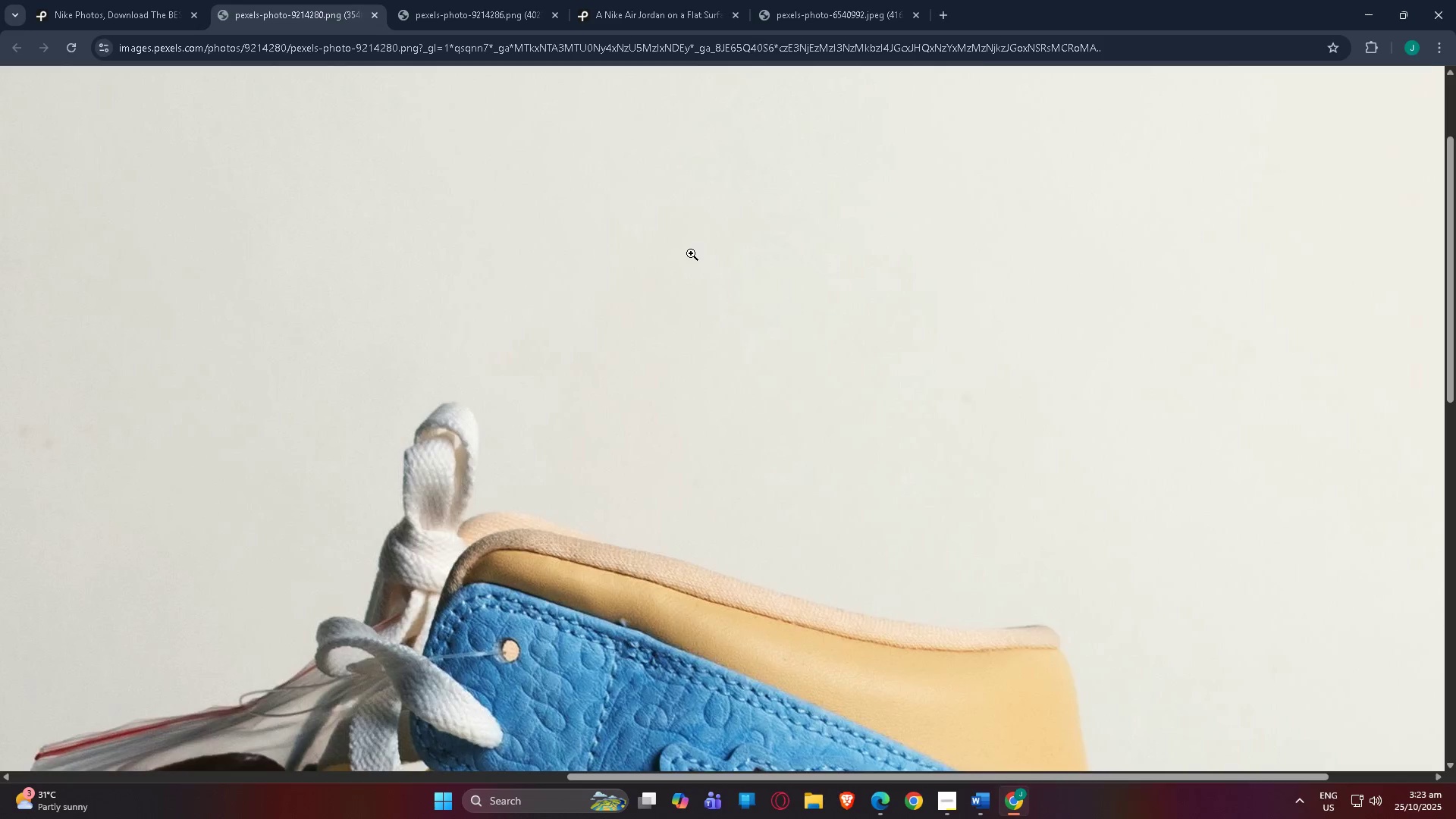 
left_click([691, 253])
 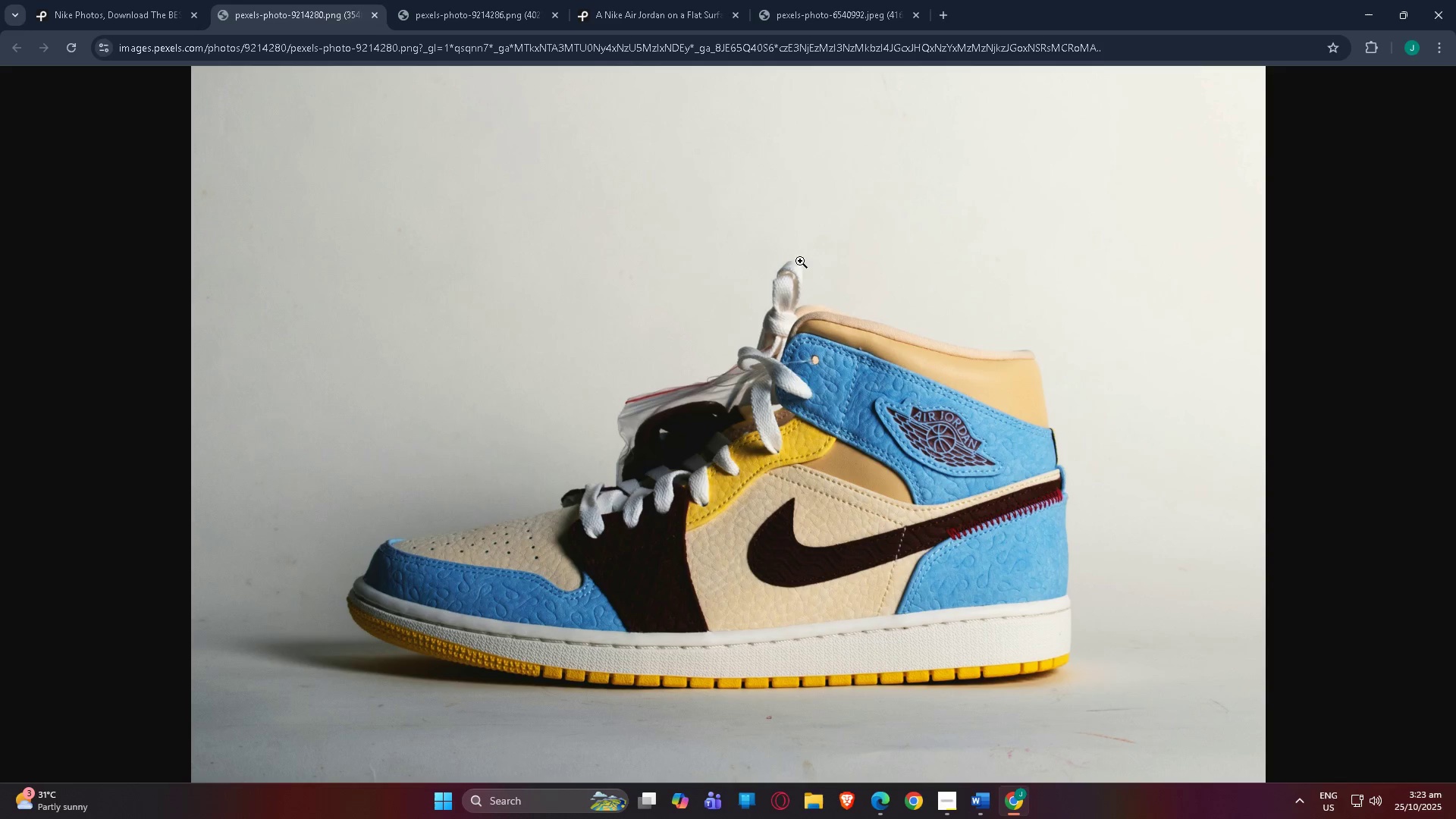 
scroll: coordinate [122, 196], scroll_direction: up, amount: 7.0
 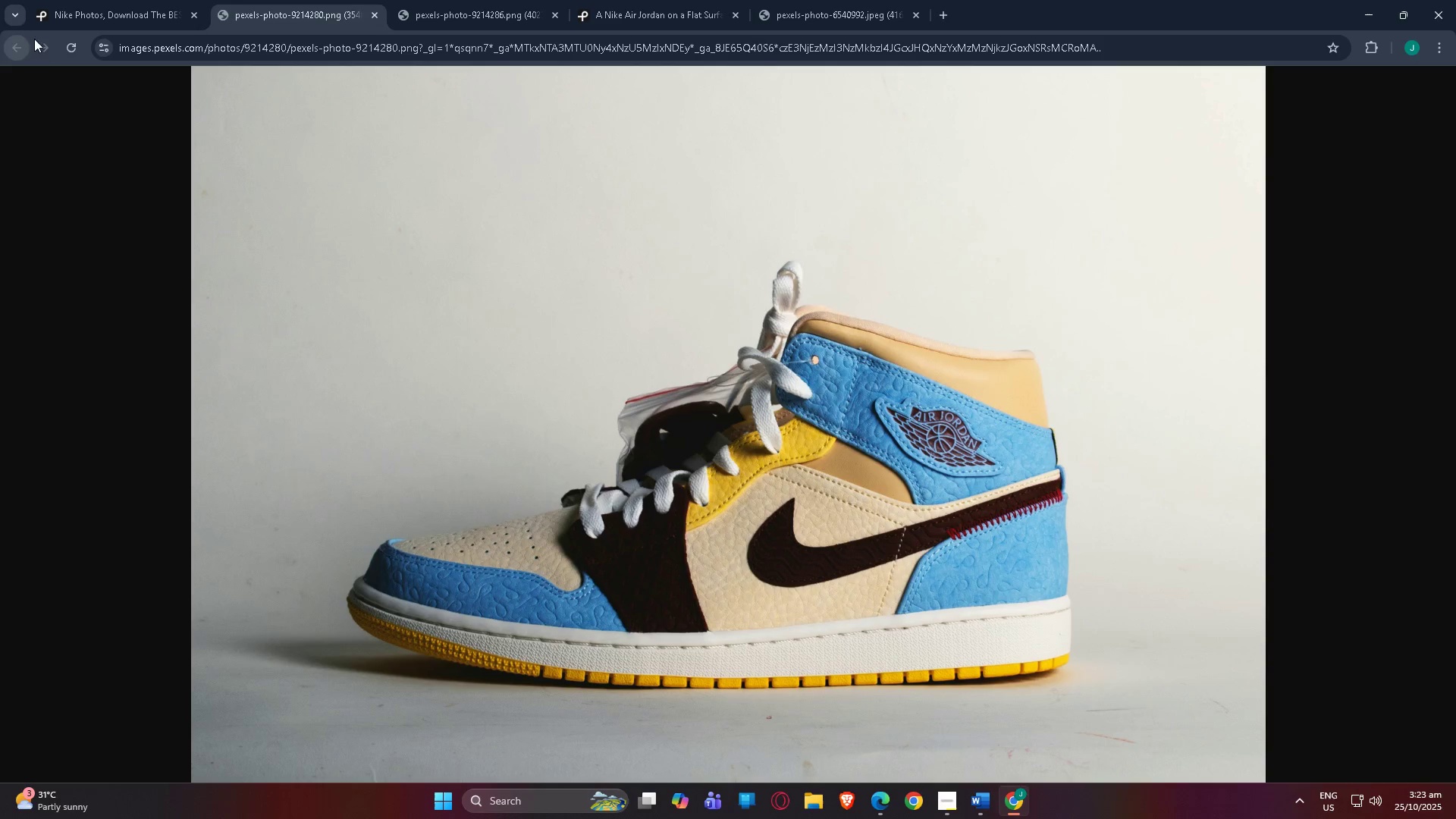 
key(Escape)
 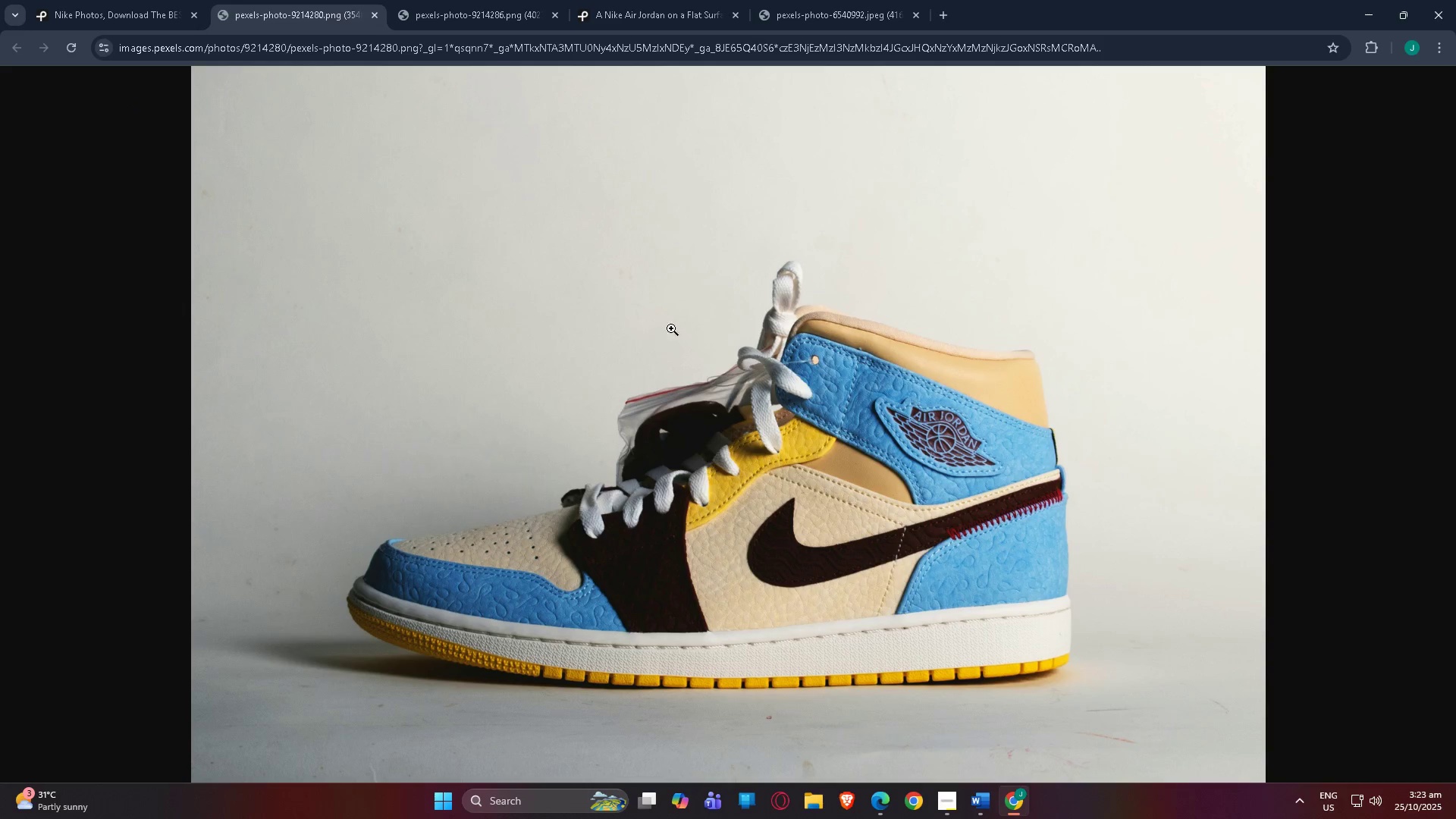 
left_click_drag(start_coordinate=[708, 359], to_coordinate=[727, 348])
 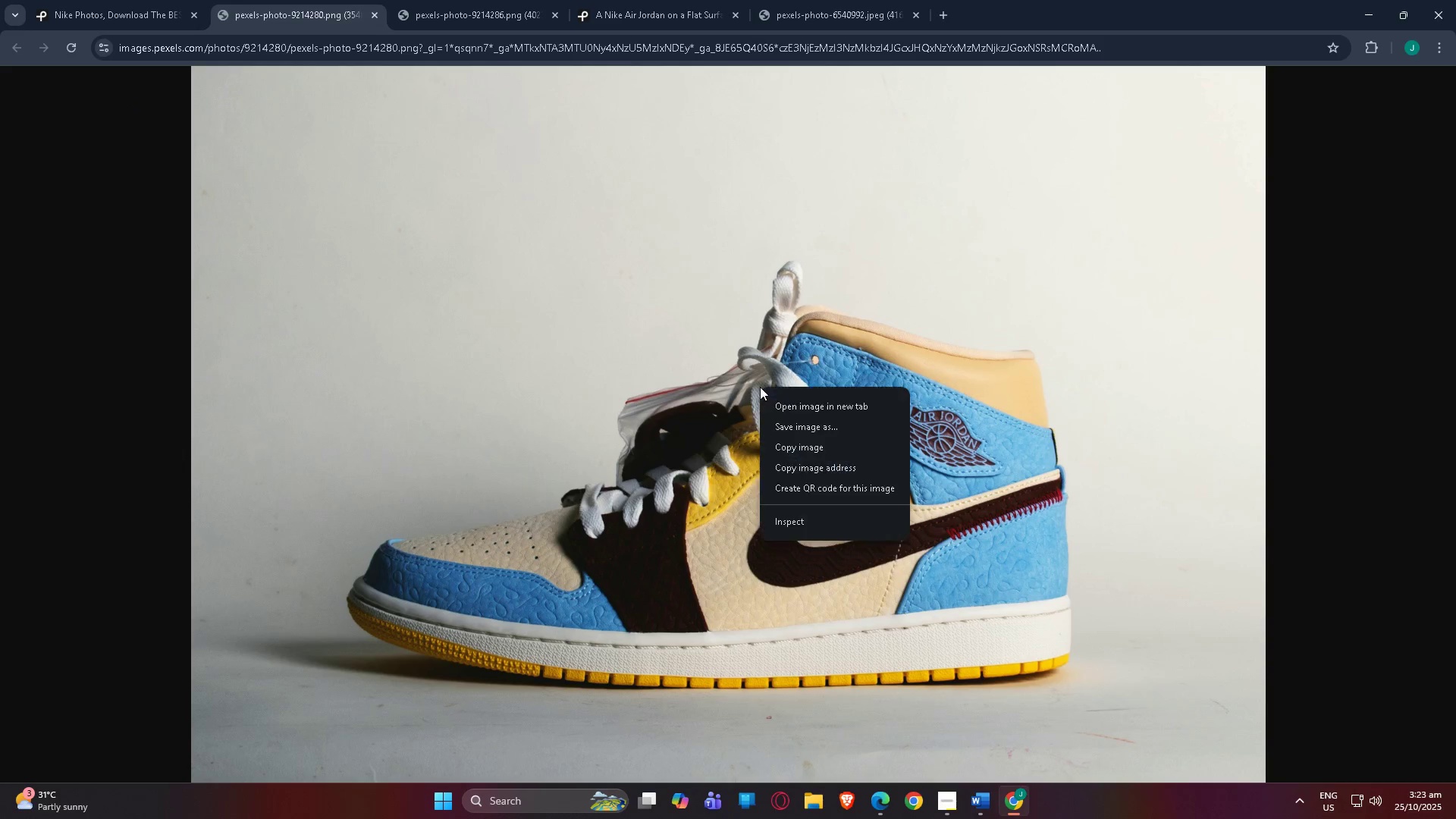 
right_click([760, 387])
 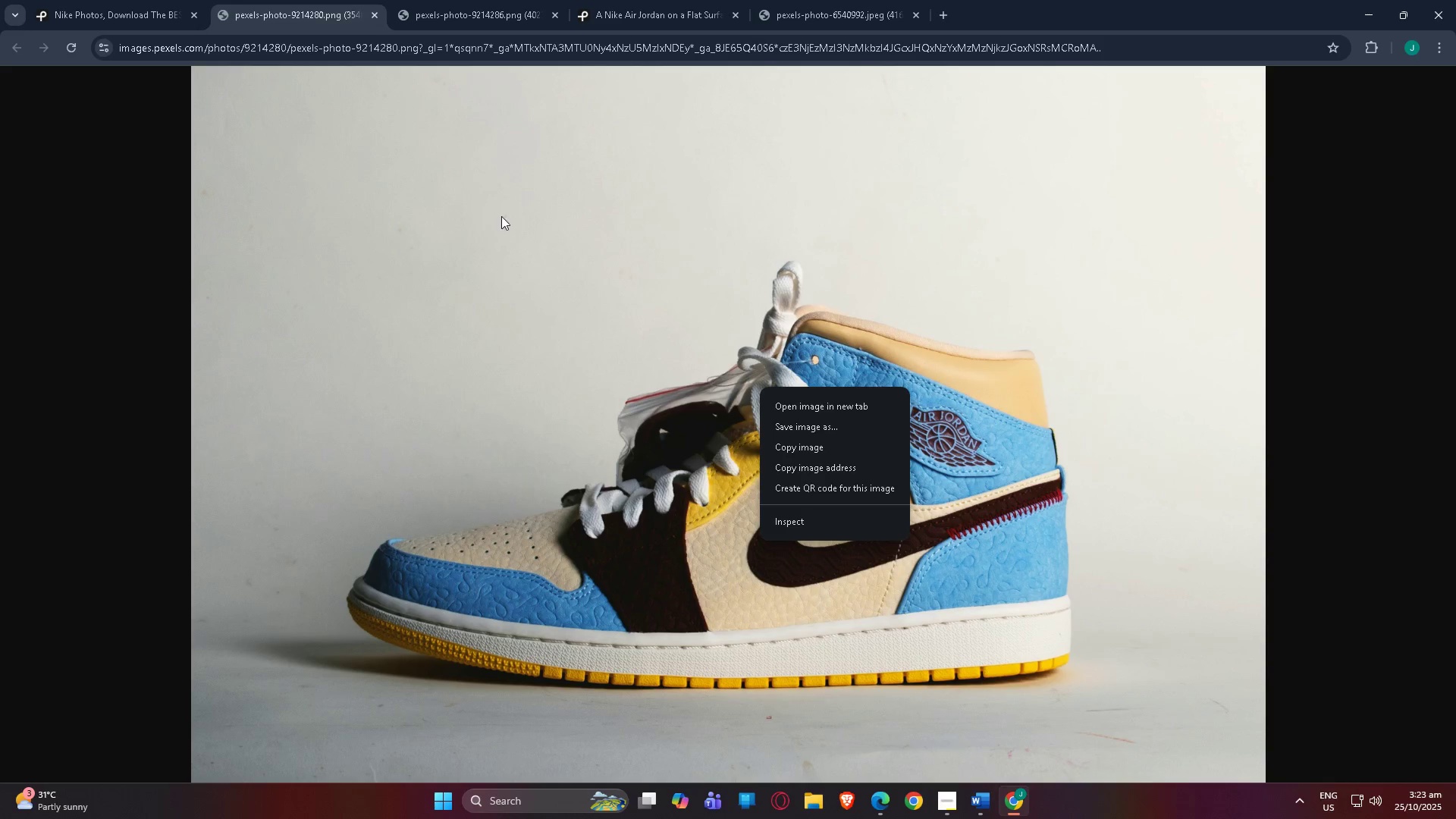 
left_click([444, 202])
 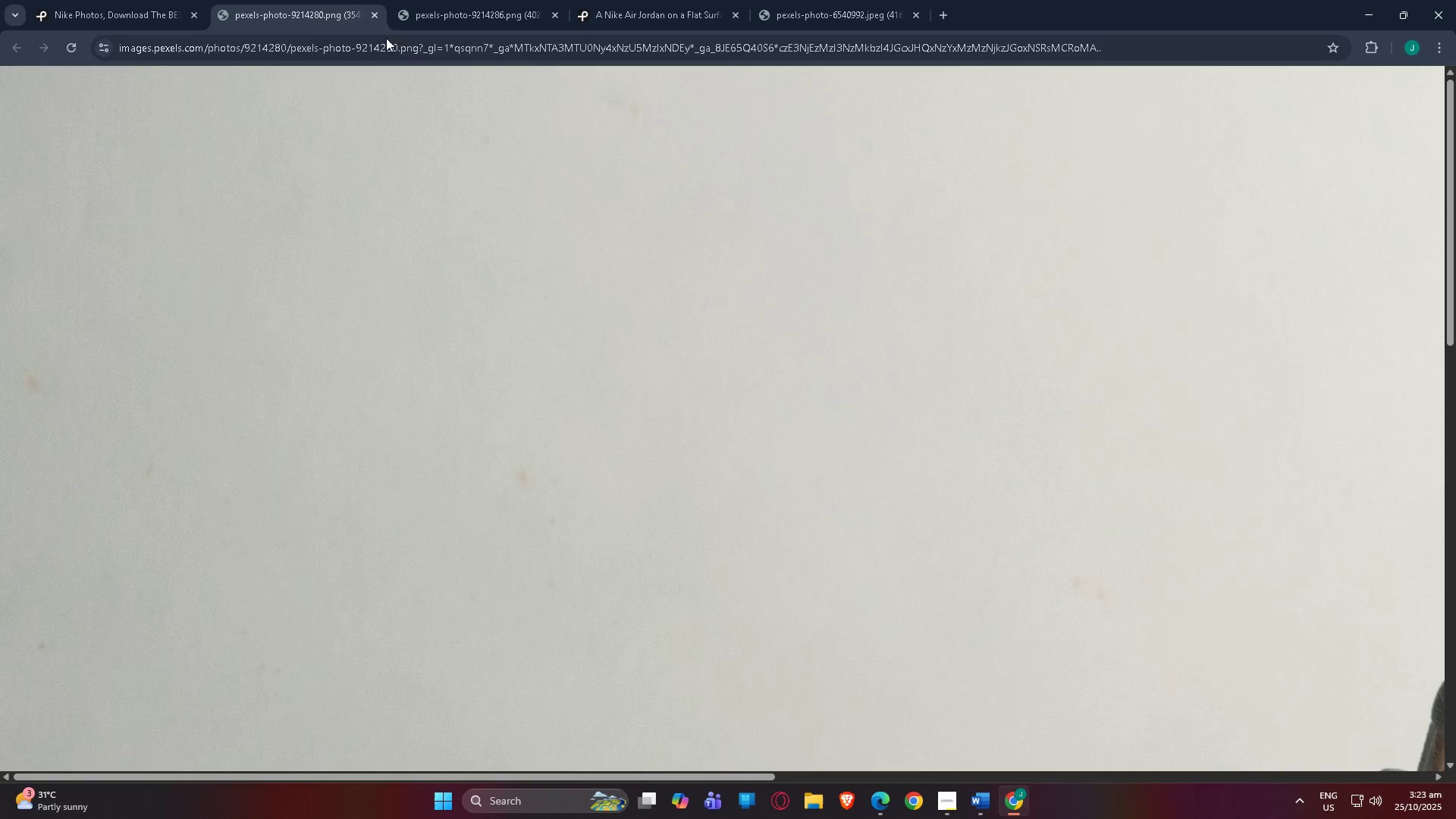 
left_click_drag(start_coordinate=[369, 203], to_coordinate=[381, 224])
 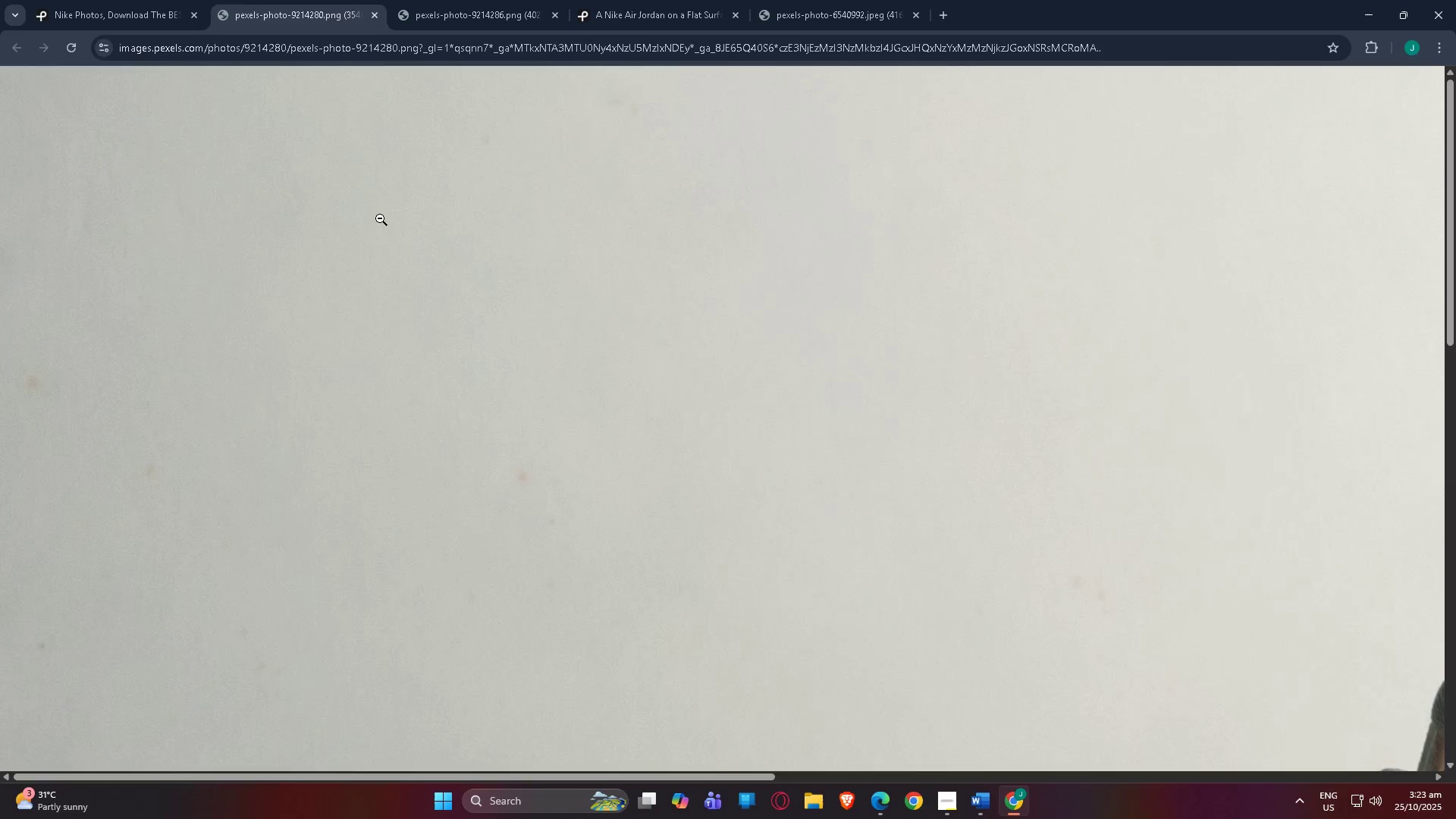 
double_click([380, 218])
 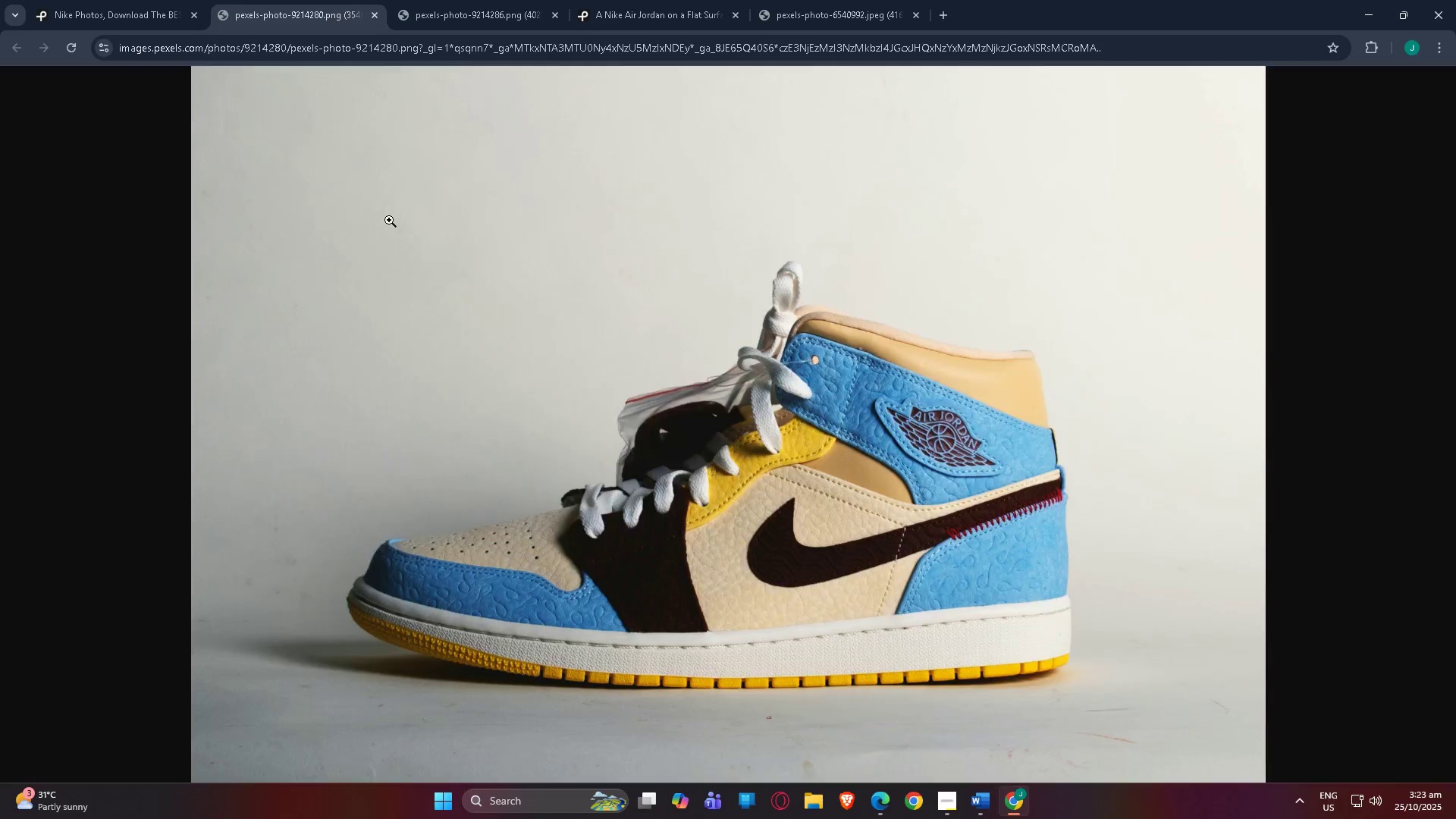 
left_click_drag(start_coordinate=[388, 220], to_coordinate=[396, 220])
 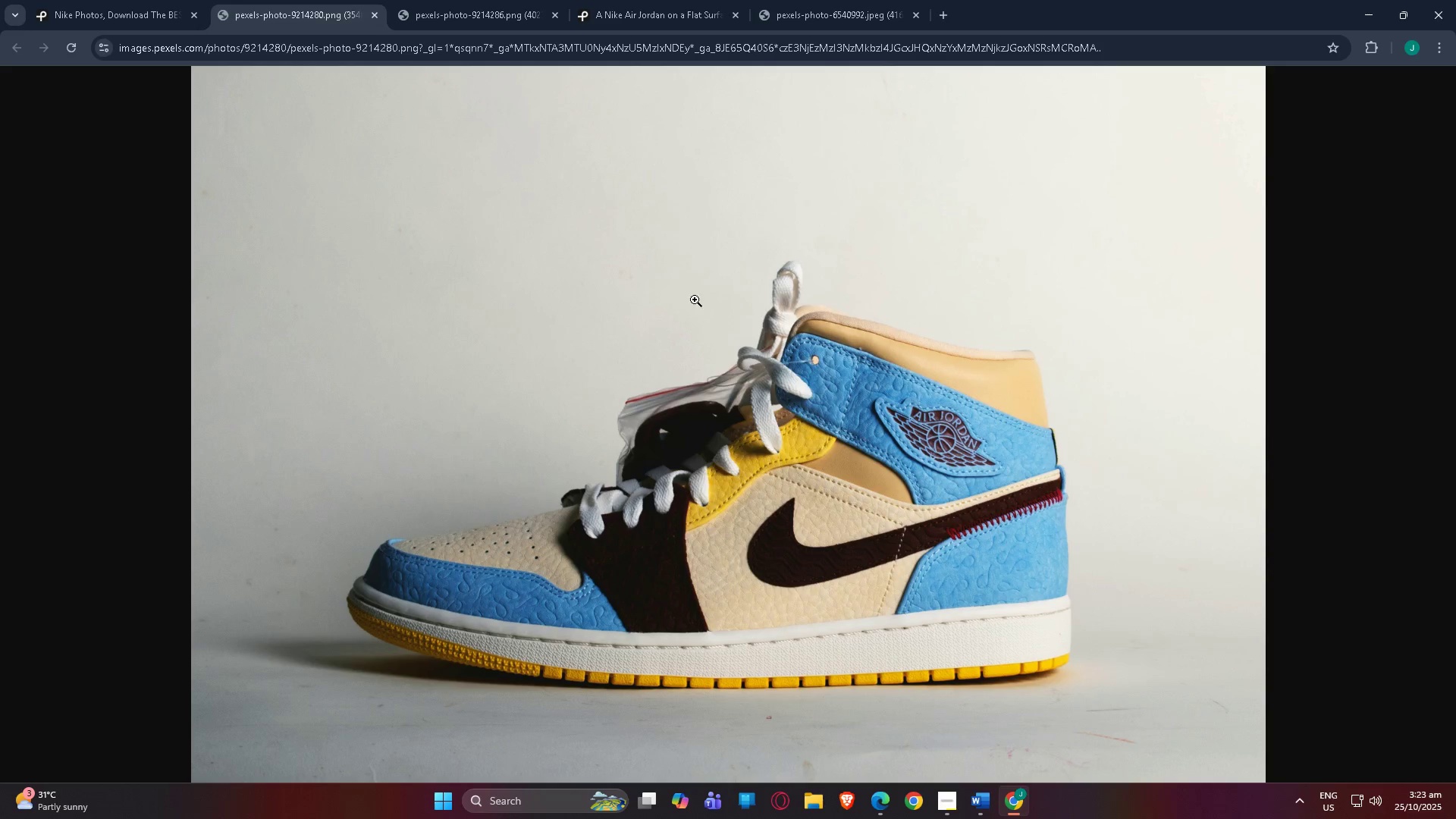 
scroll: coordinate [766, 321], scroll_direction: down, amount: 3.0
 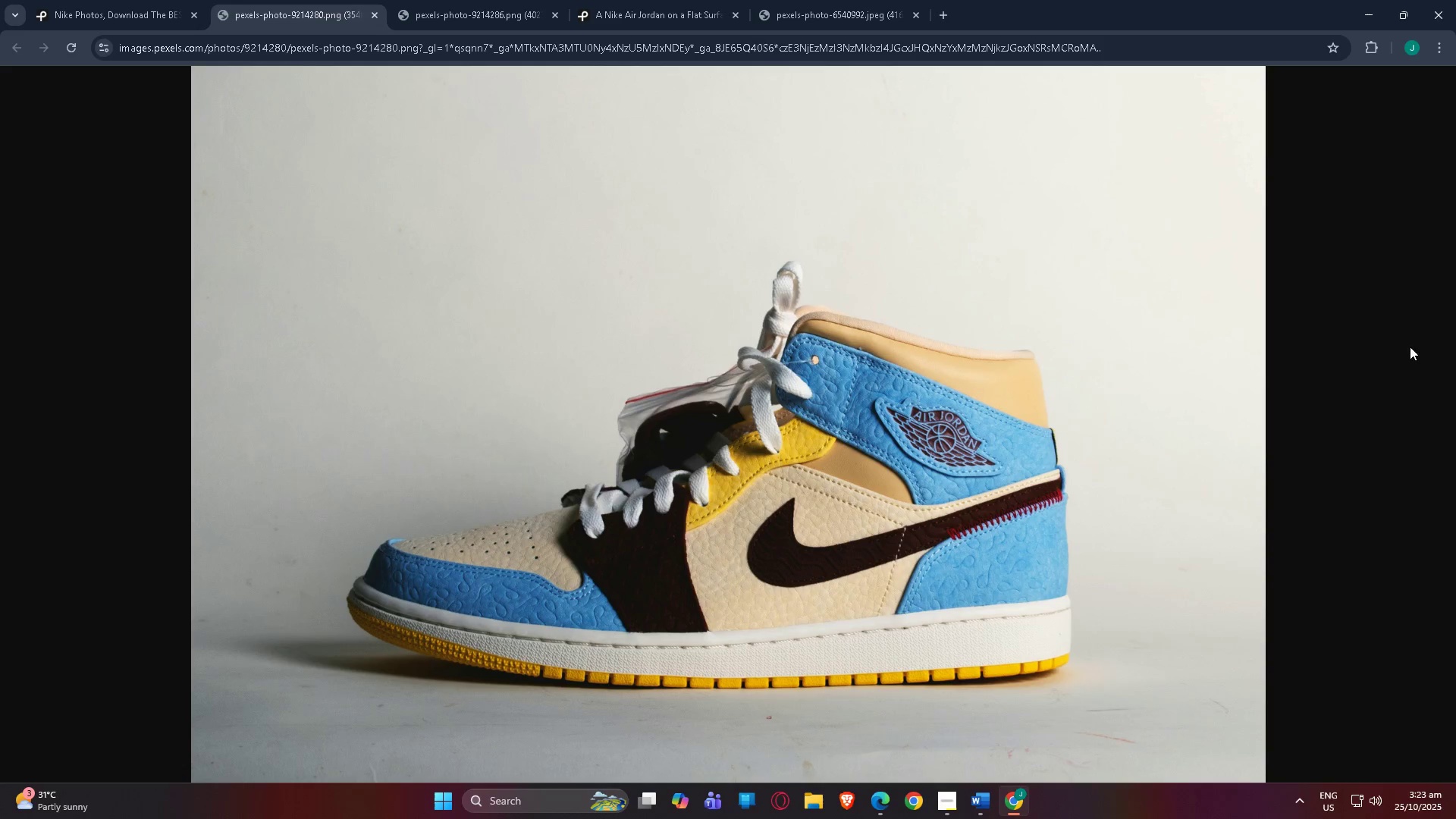 
double_click([1370, 340])
 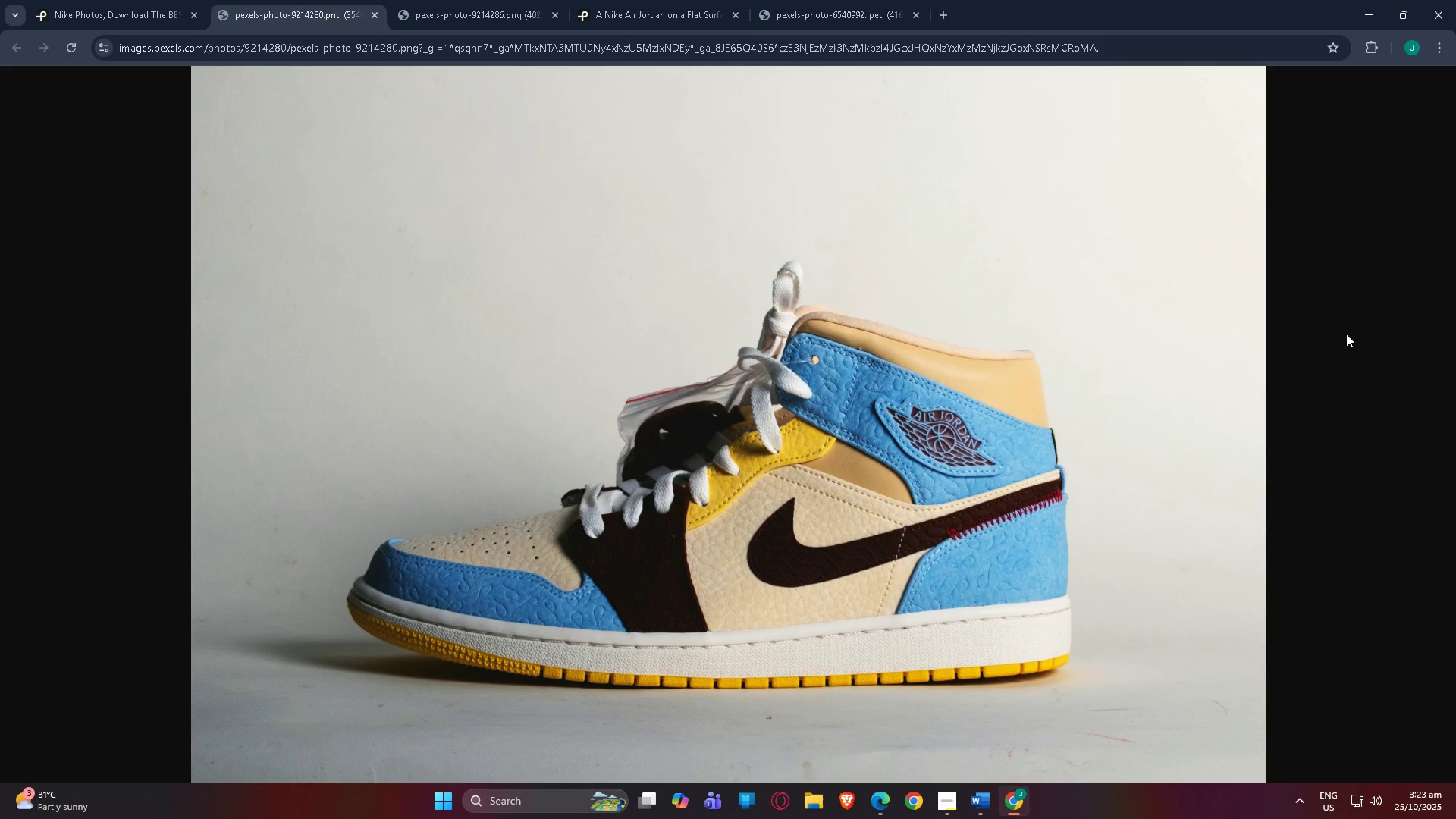 
triple_click([1367, 338])
 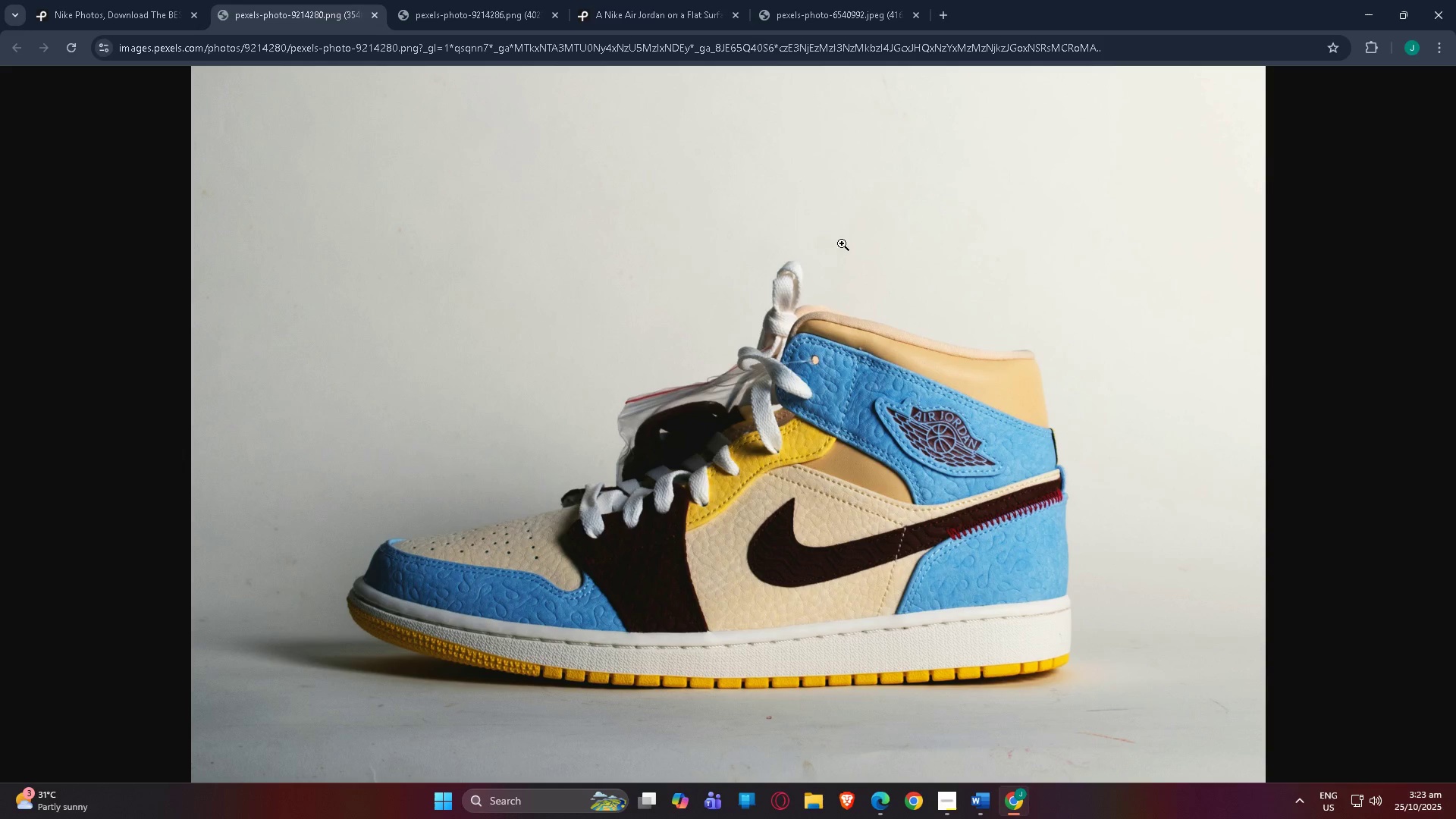 
scroll: coordinate [1031, 290], scroll_direction: up, amount: 3.0
 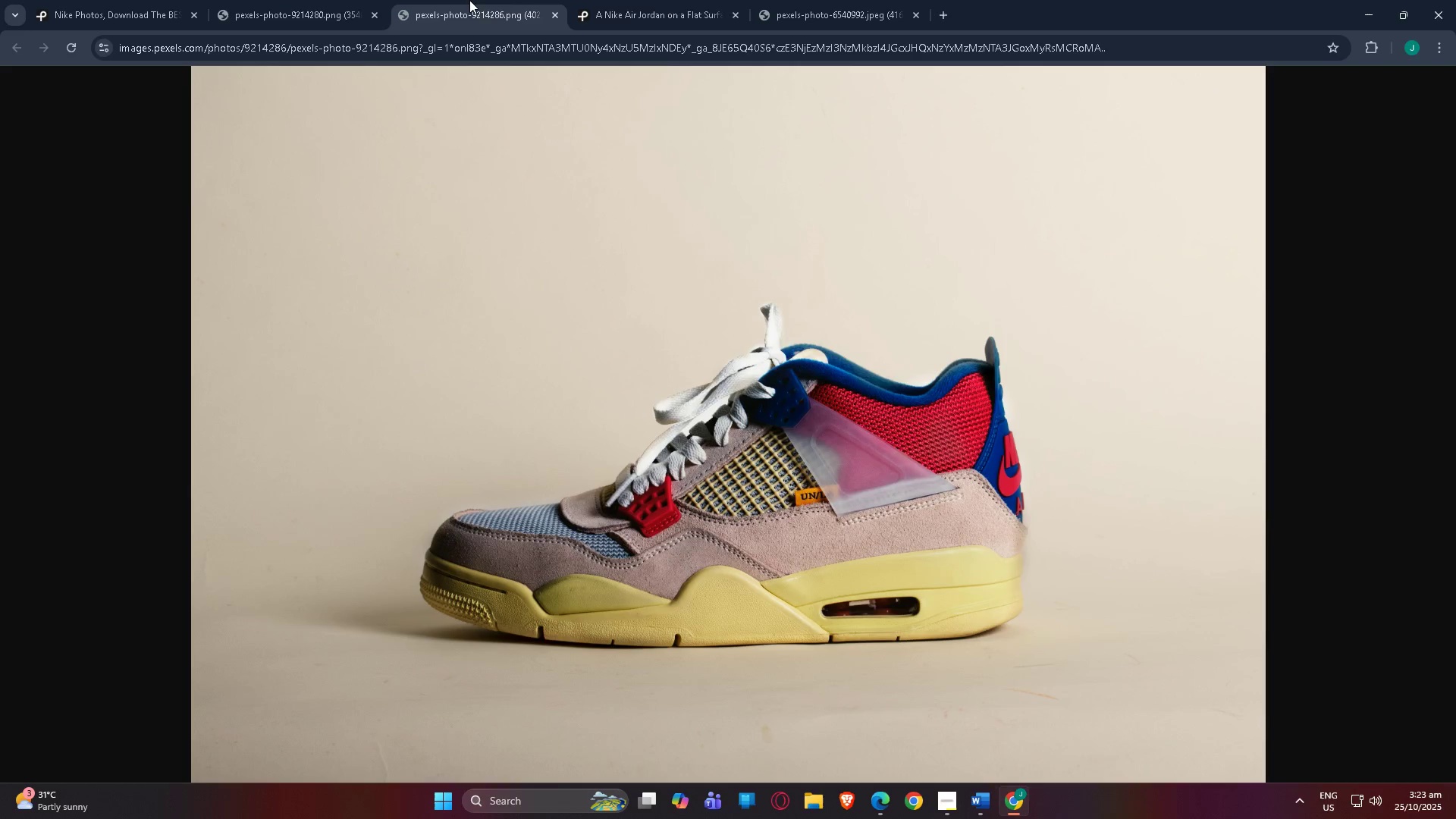 
left_click([469, 0])
 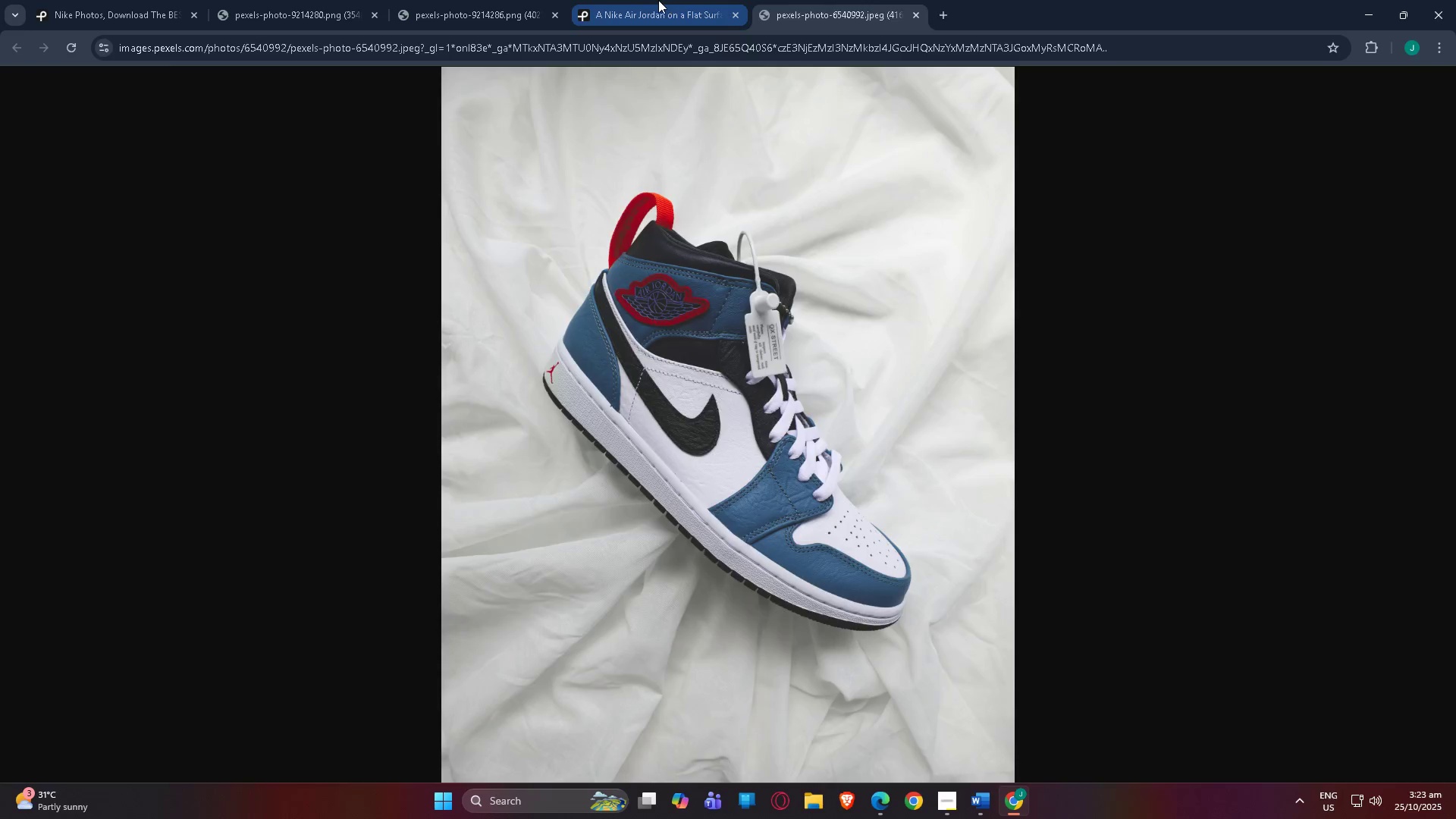 
double_click([529, 0])
 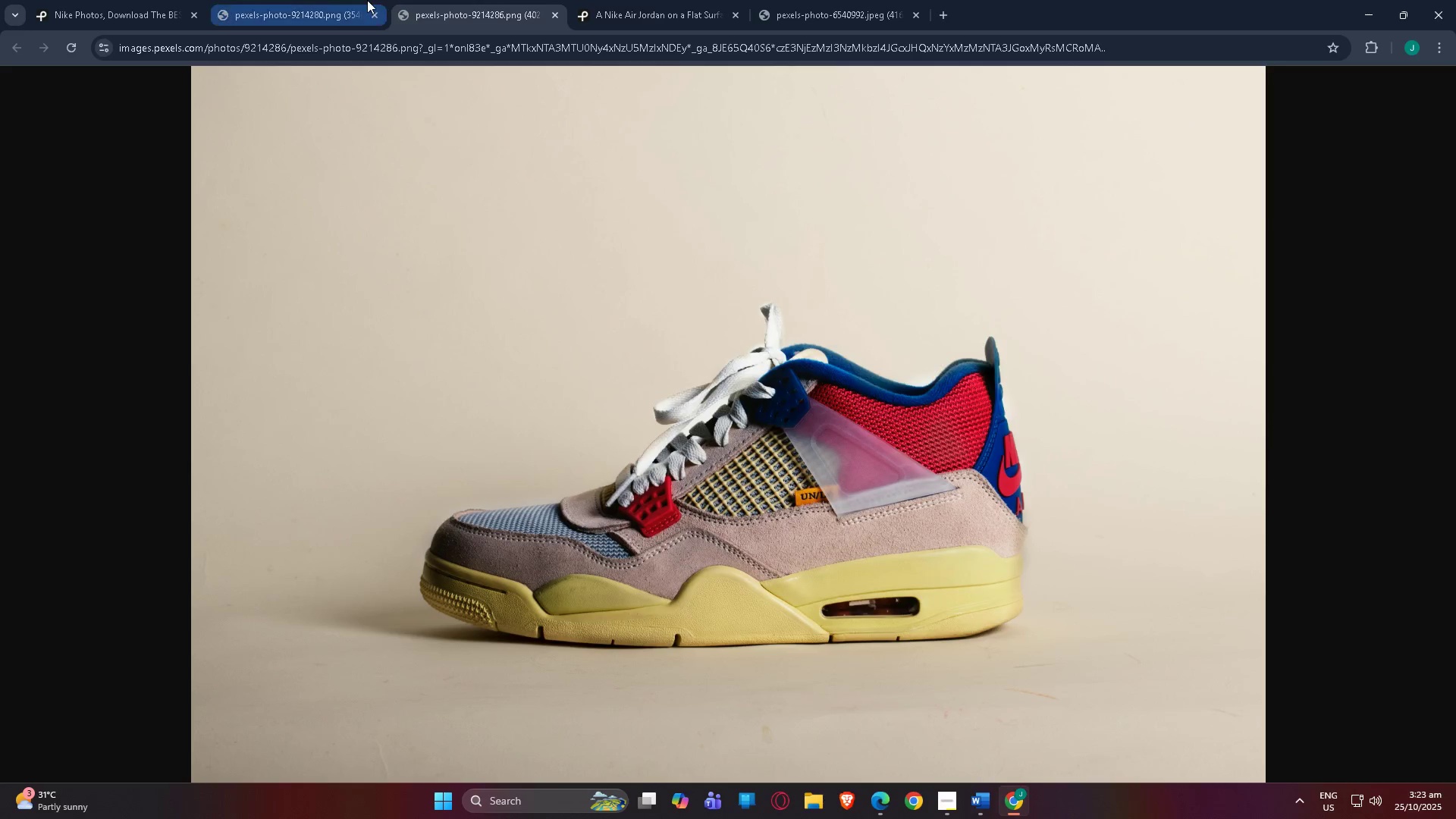 
triple_click([367, 0])
 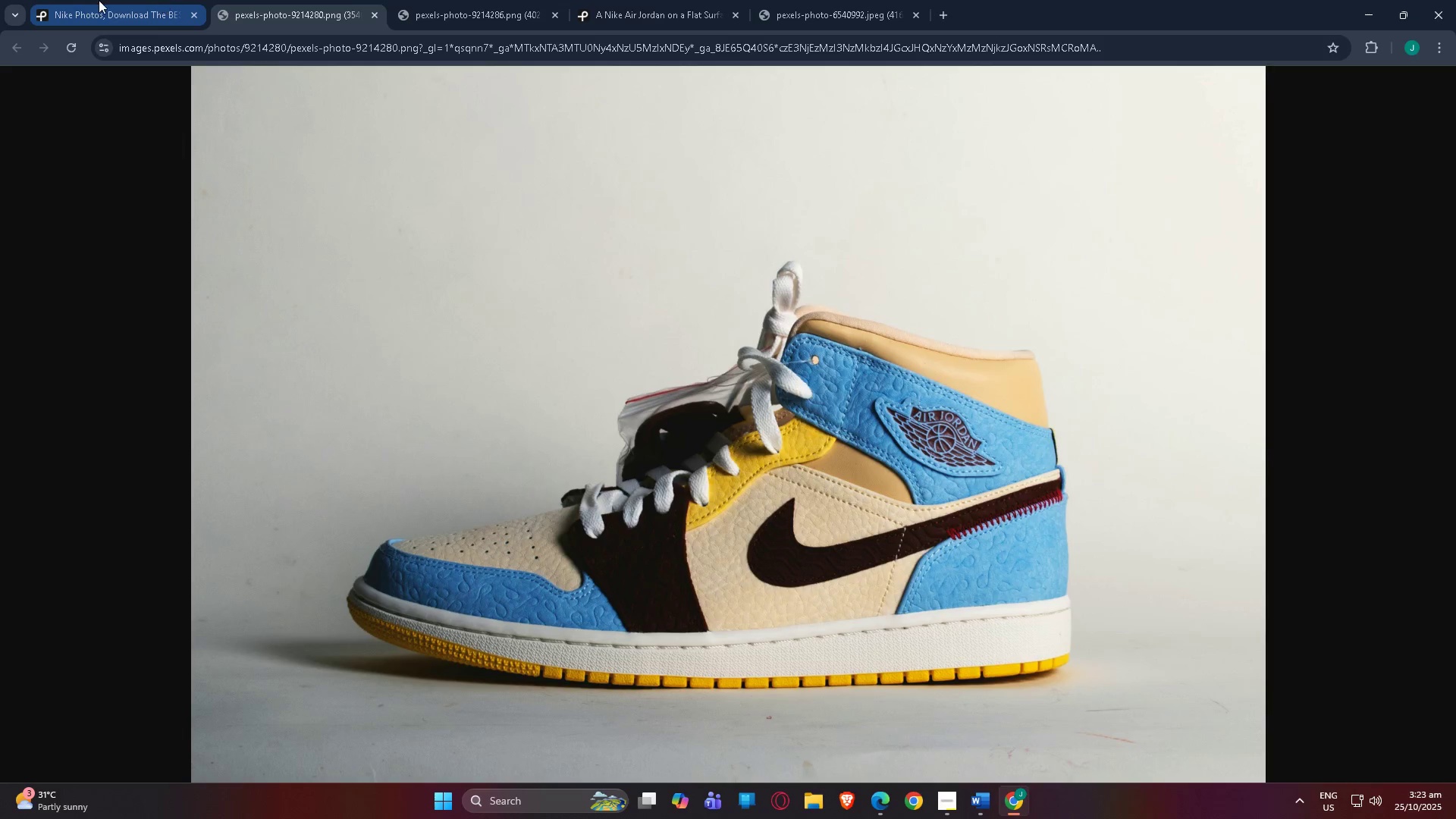 
left_click([97, 0])
 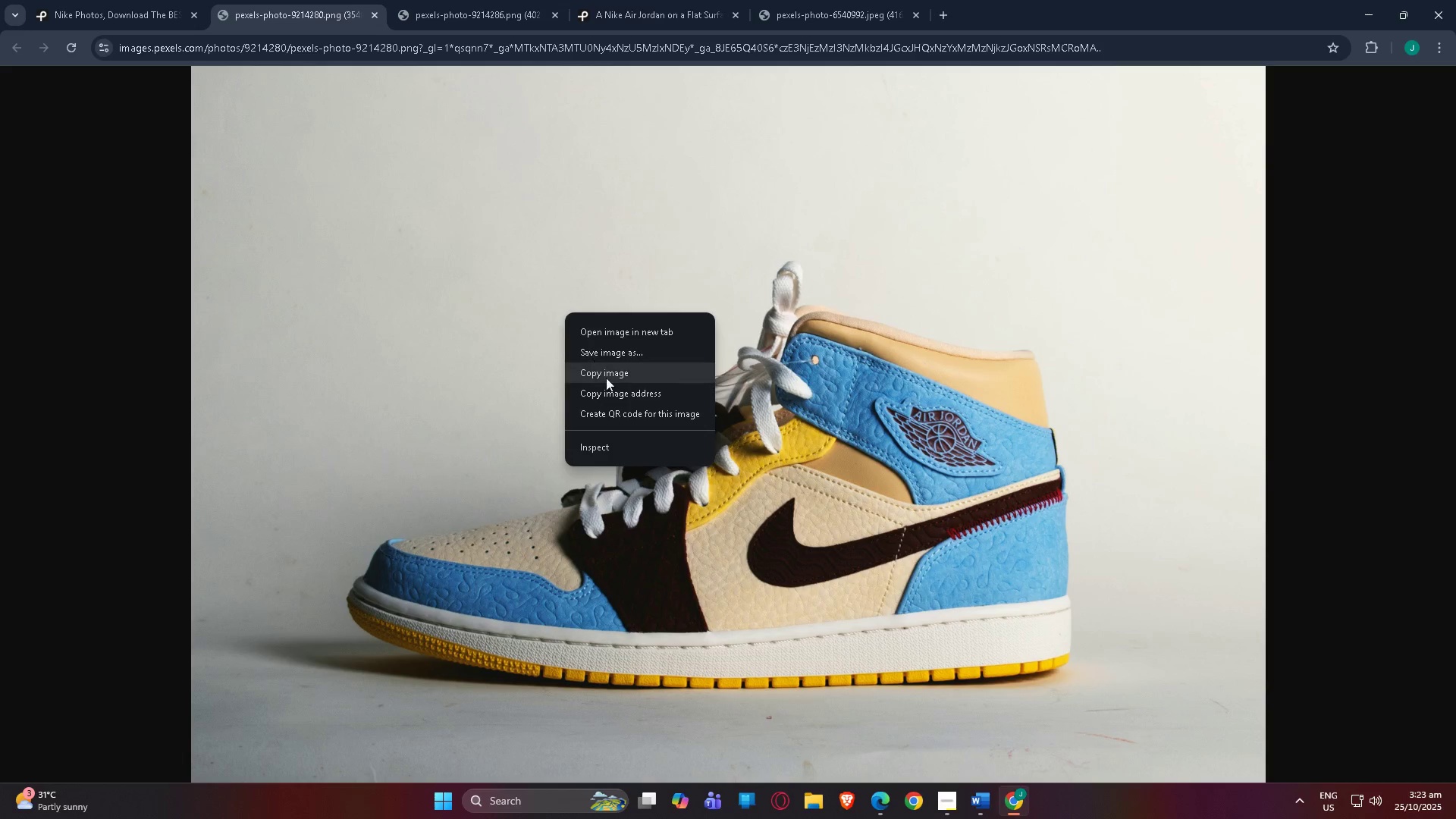 
left_click([439, 245])
 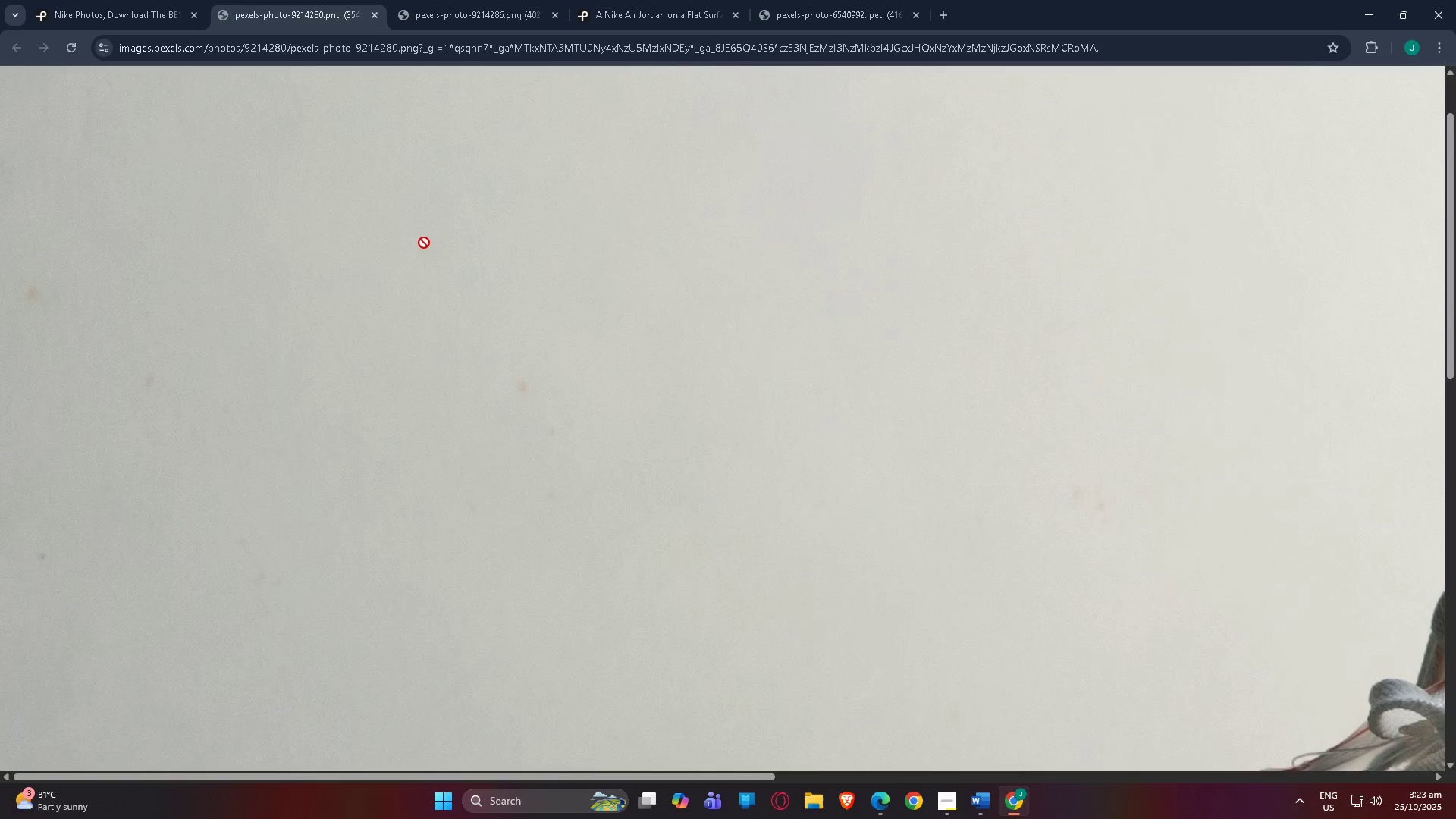 
left_click_drag(start_coordinate=[429, 245], to_coordinate=[413, 239])
 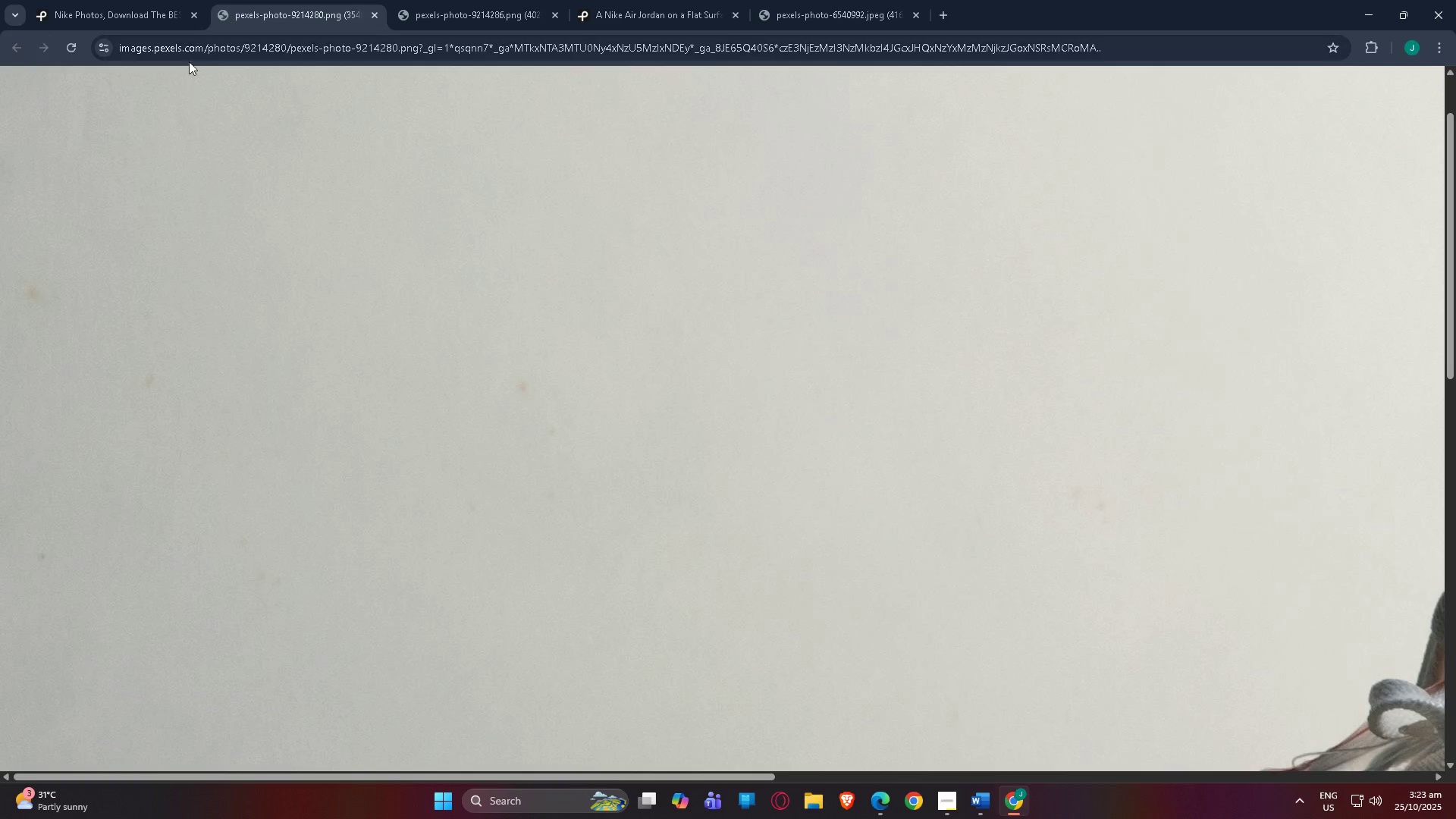 
left_click_drag(start_coordinate=[427, 185], to_coordinate=[440, 192])
 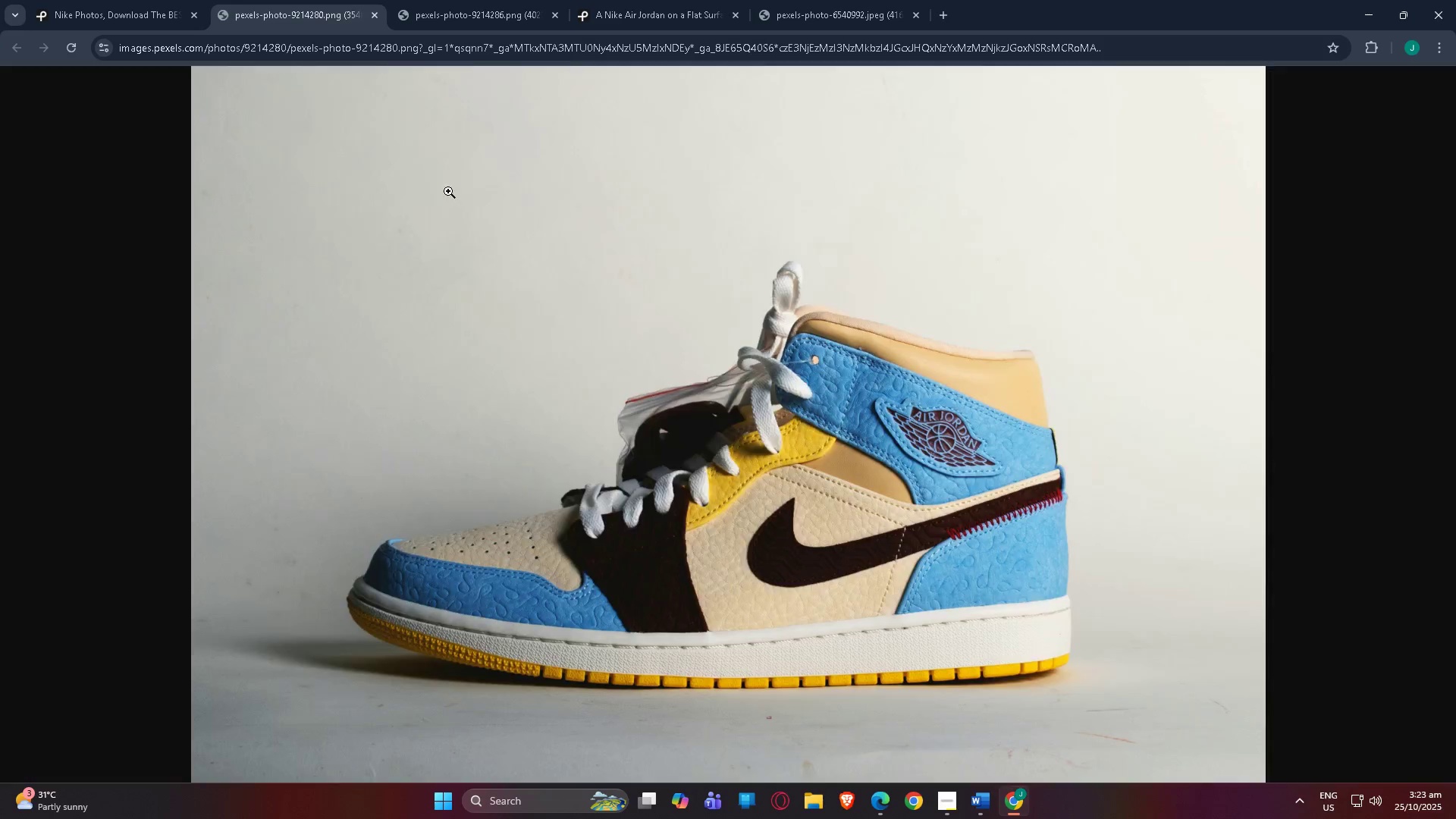 
double_click([437, 192])
 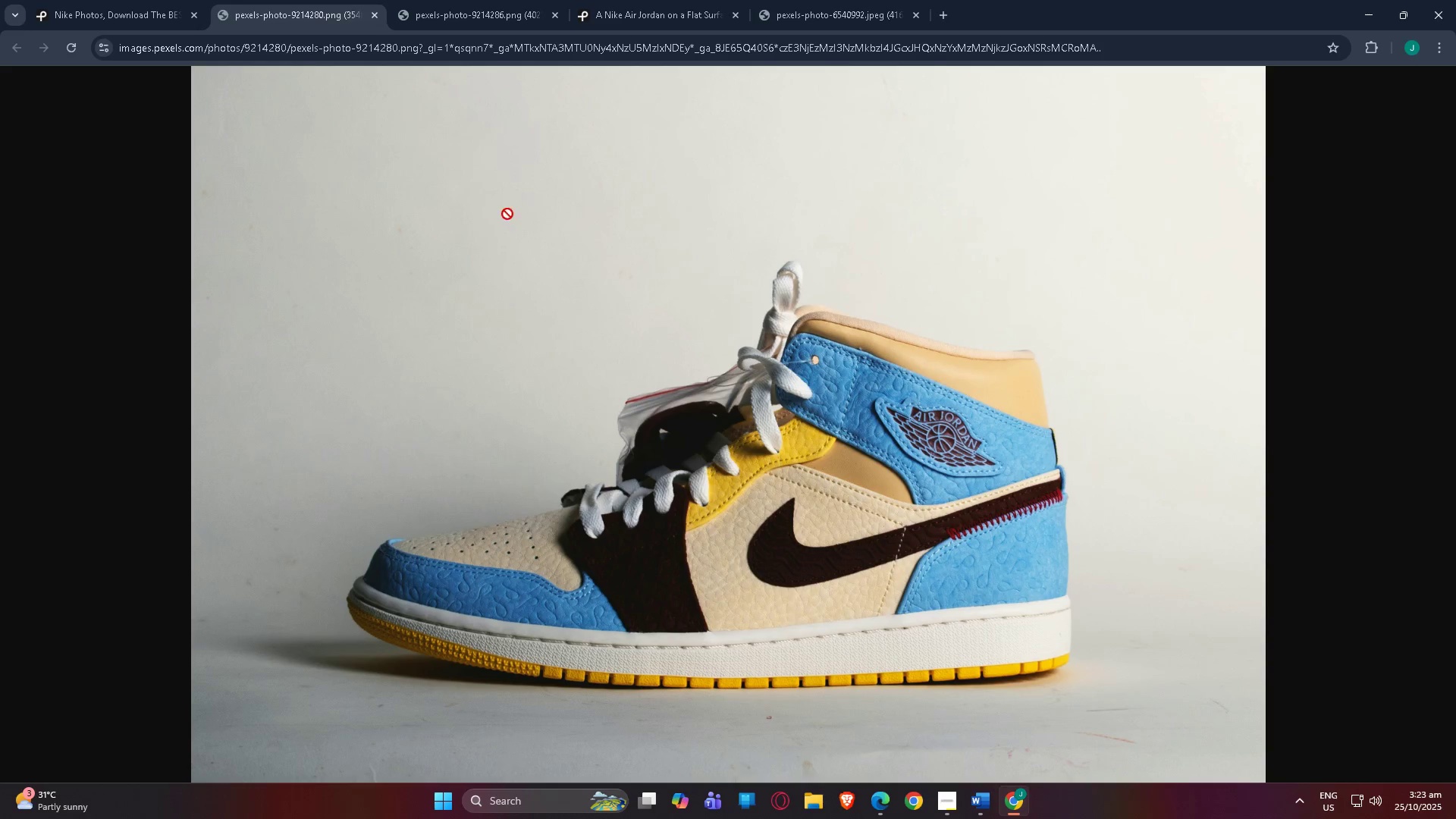 
left_click_drag(start_coordinate=[464, 195], to_coordinate=[509, 216])
 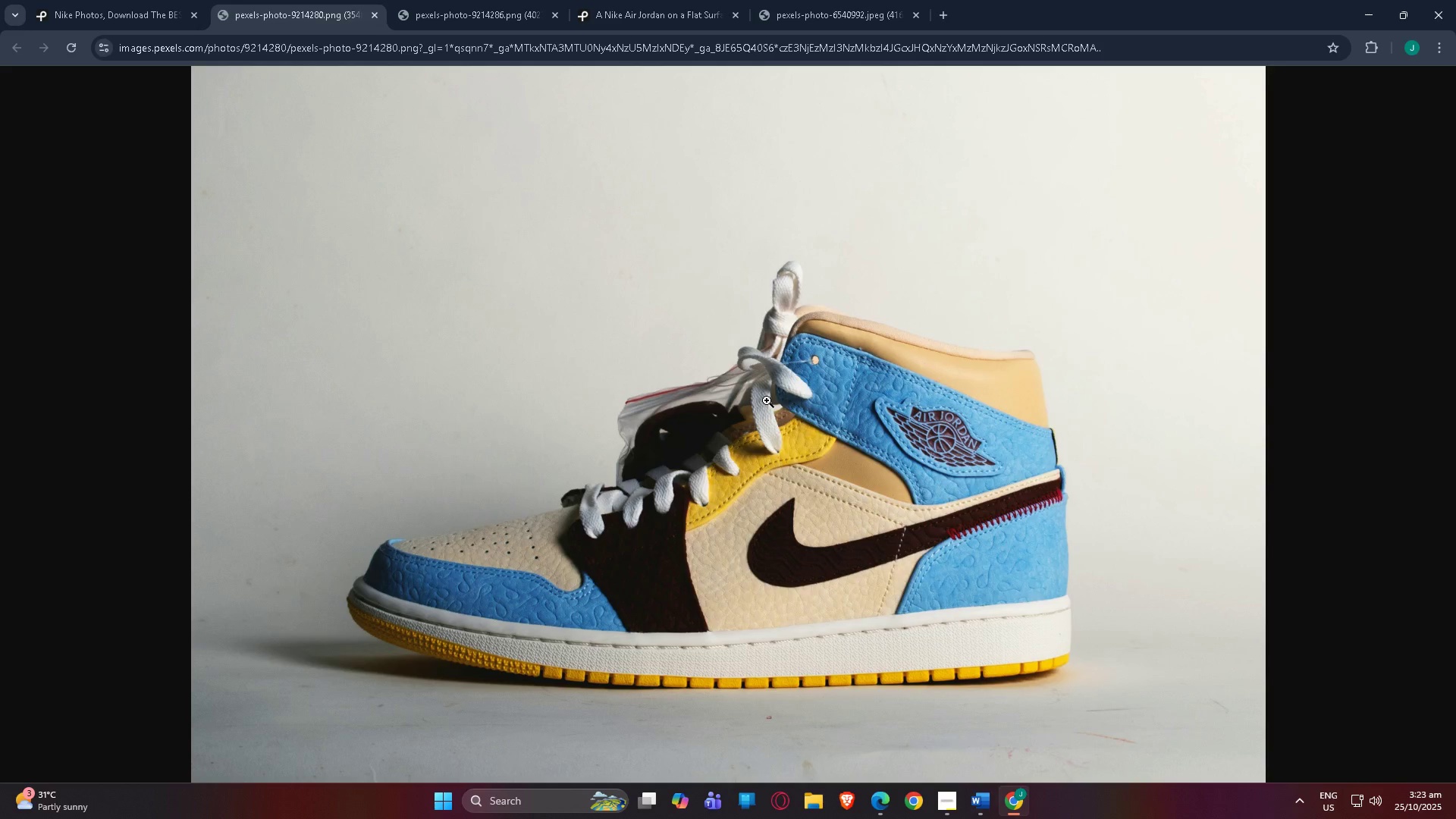 
left_click([767, 400])
 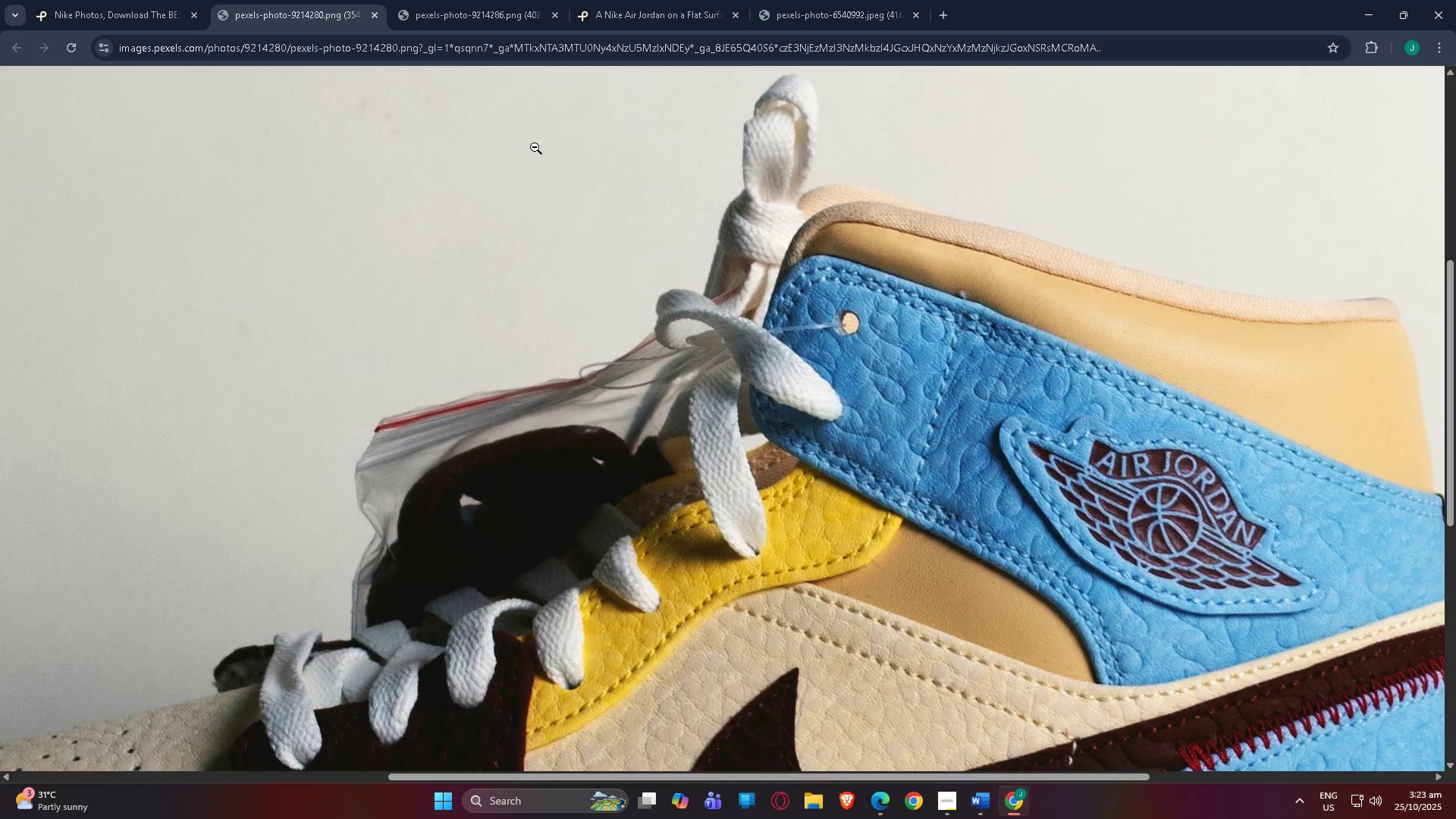 
left_click_drag(start_coordinate=[607, 237], to_coordinate=[620, 249])
 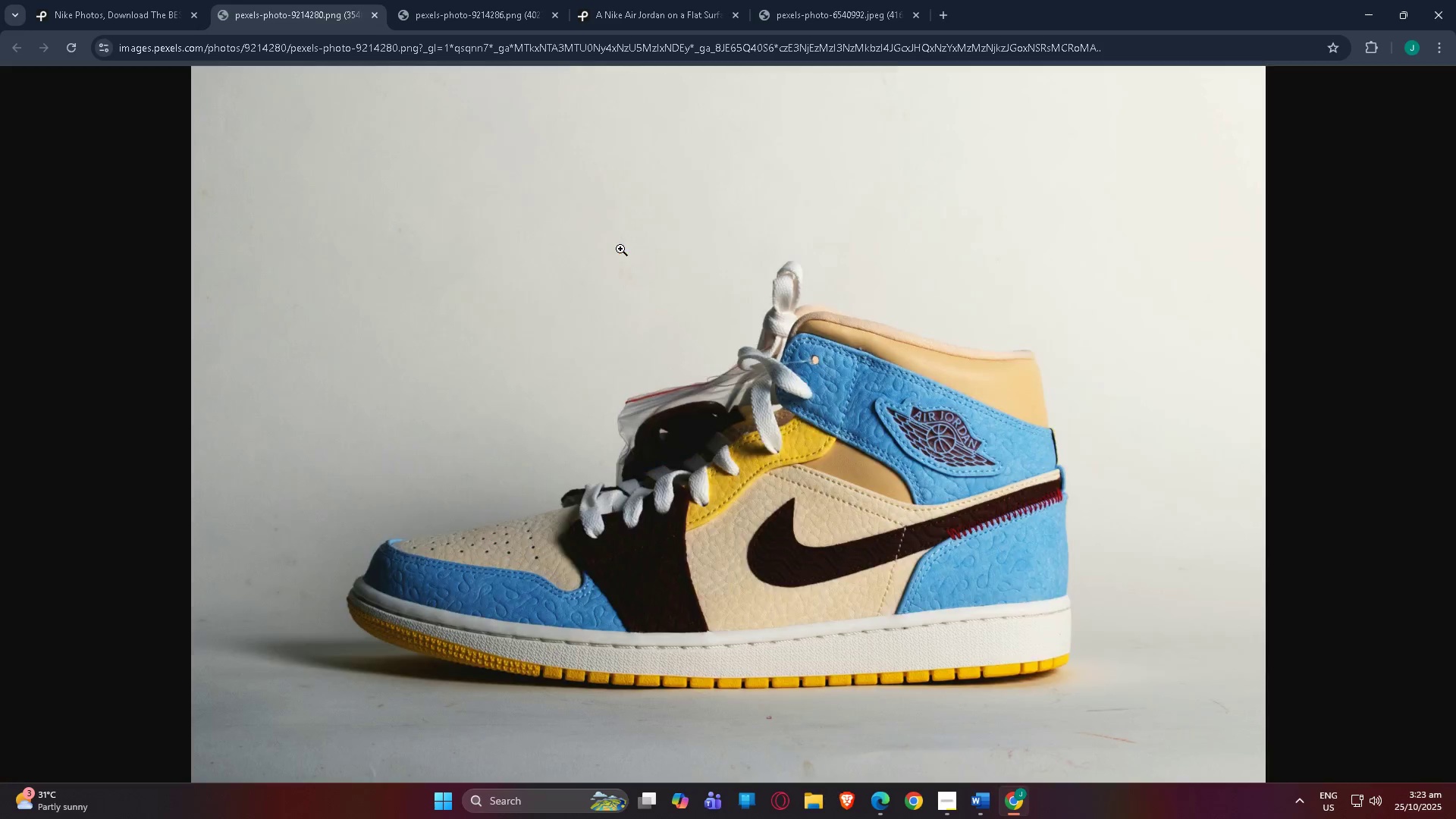 
double_click([620, 249])
 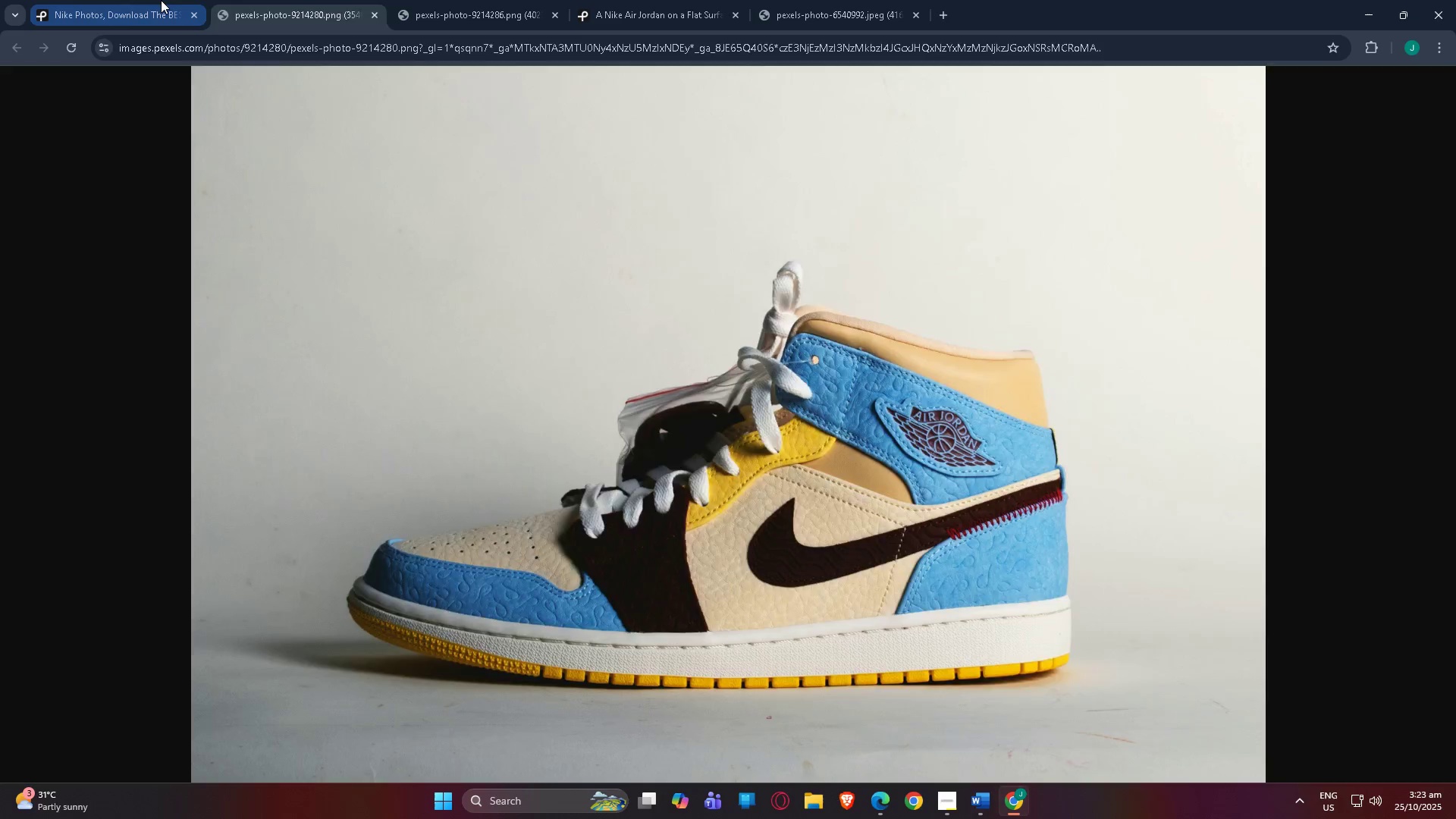 
left_click([161, 0])
 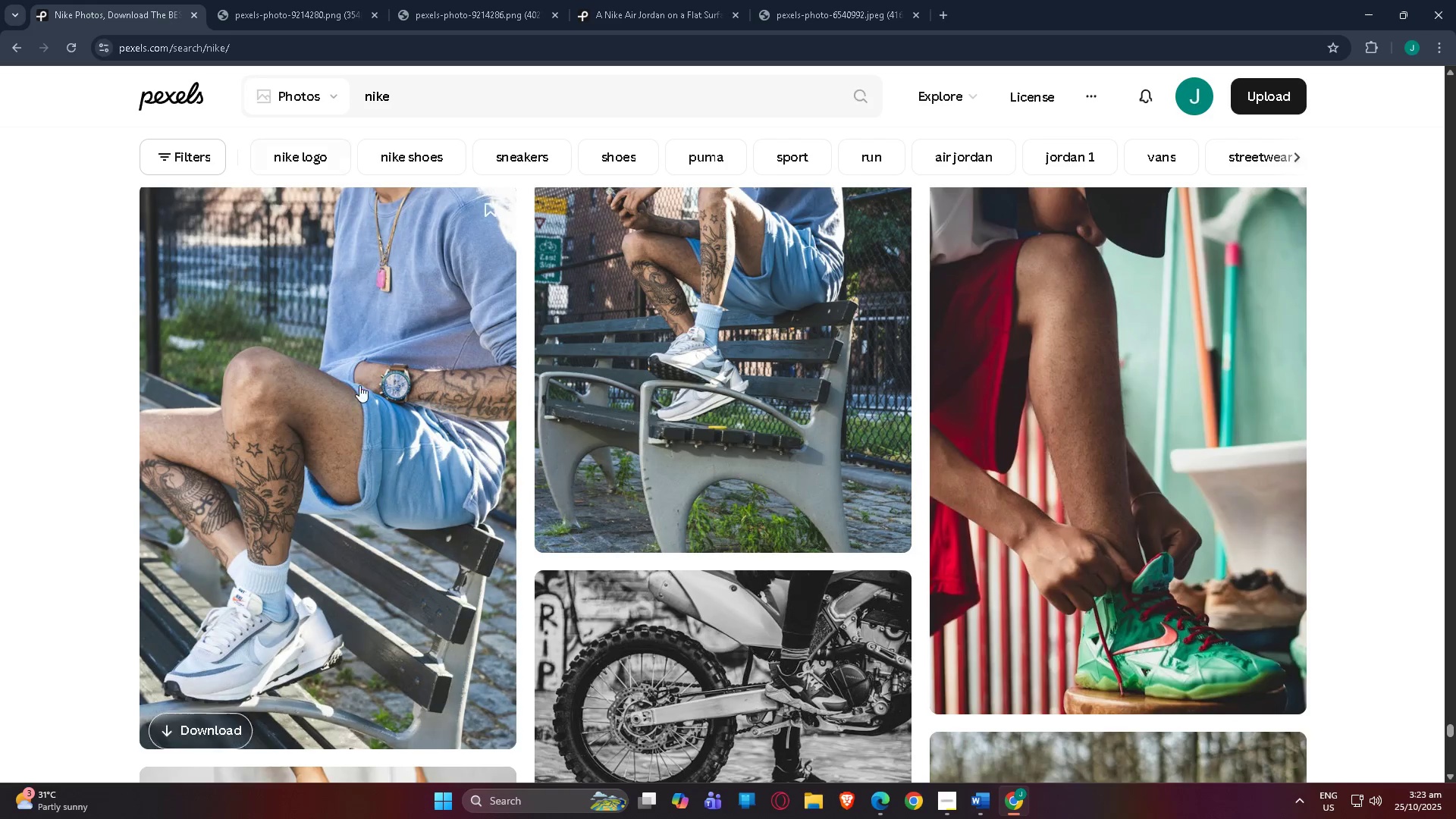 
scroll: coordinate [383, 287], scroll_direction: up, amount: 167.0
 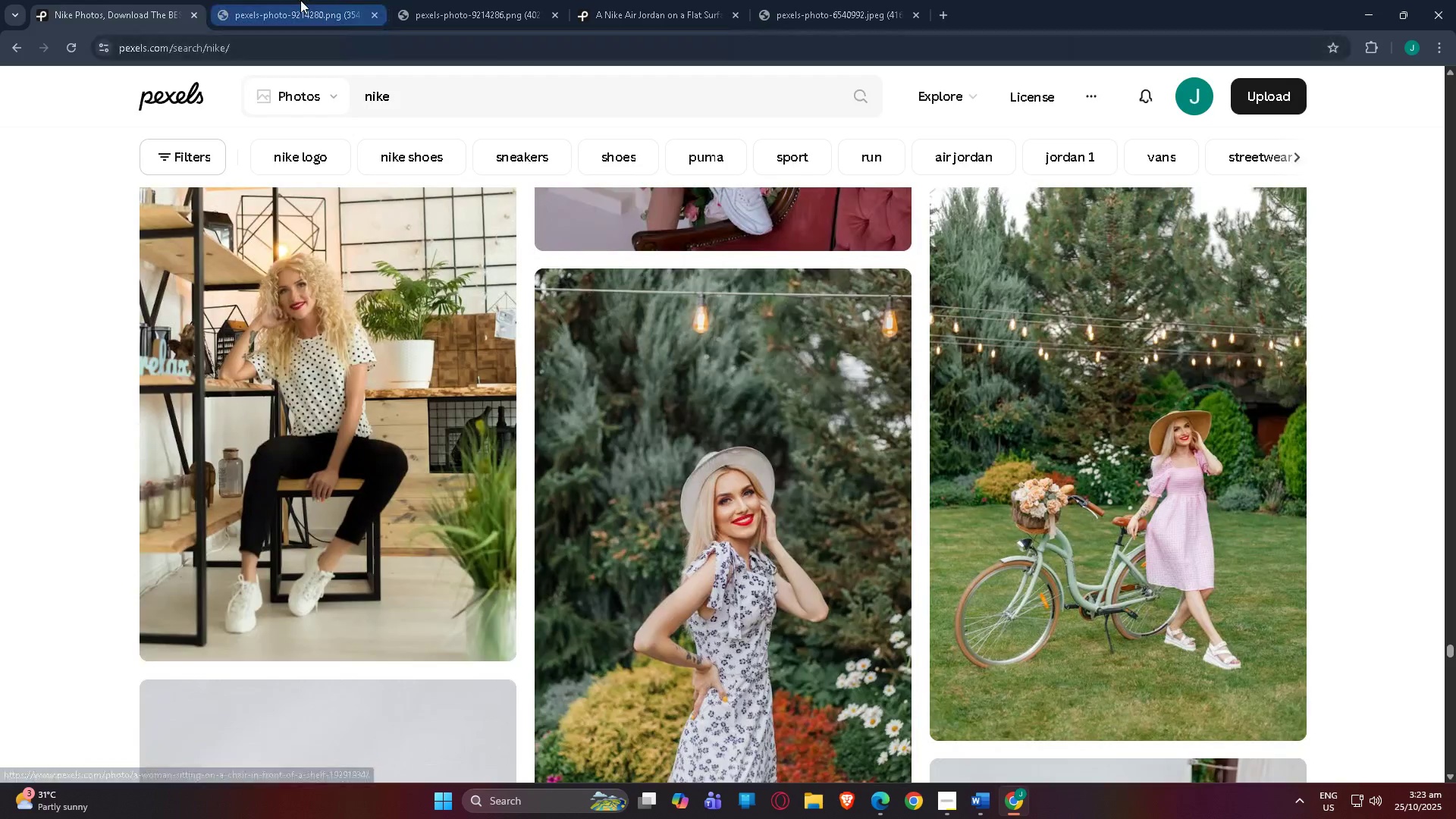 
left_click([300, 0])
 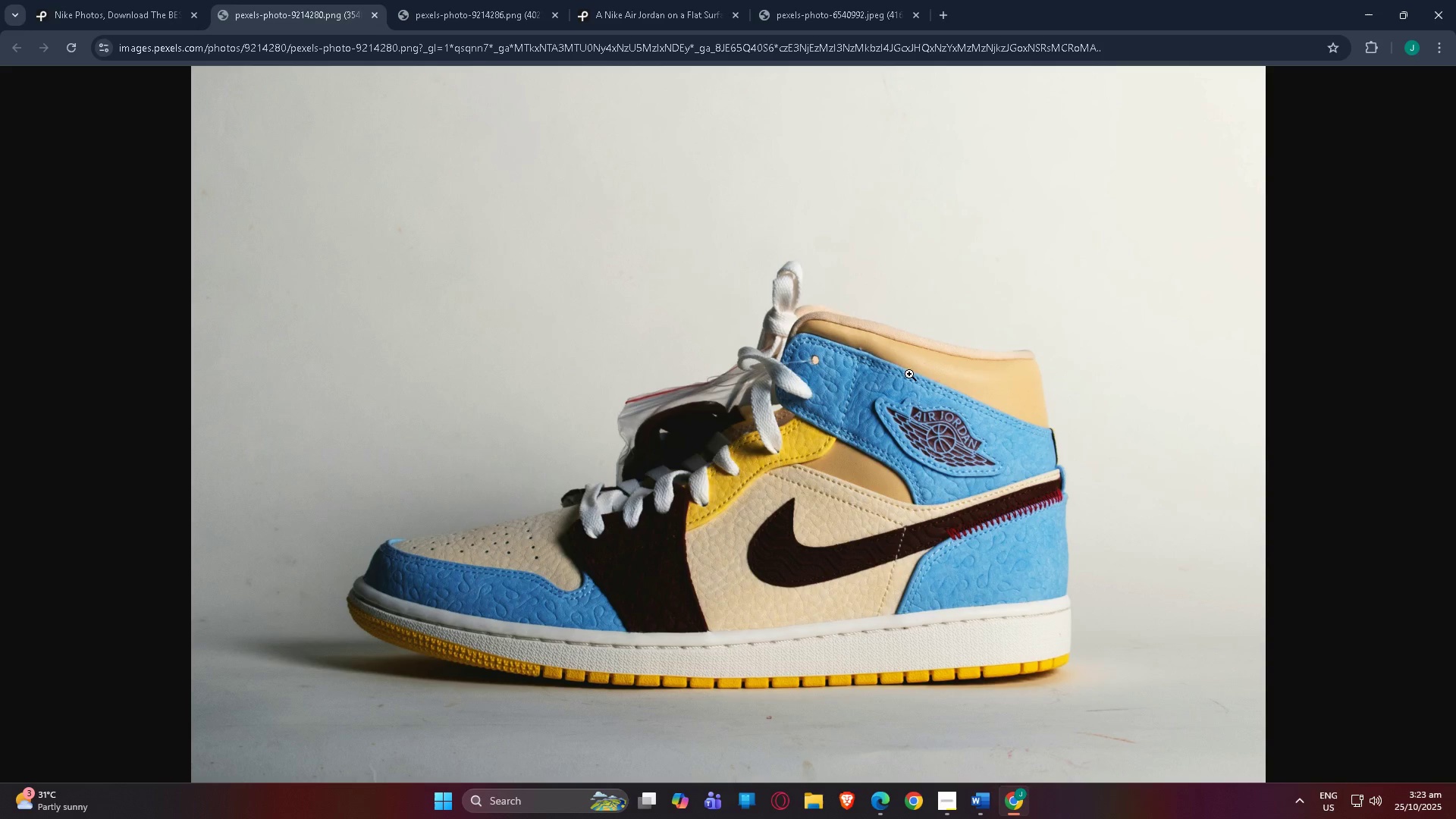 
right_click([909, 374])
 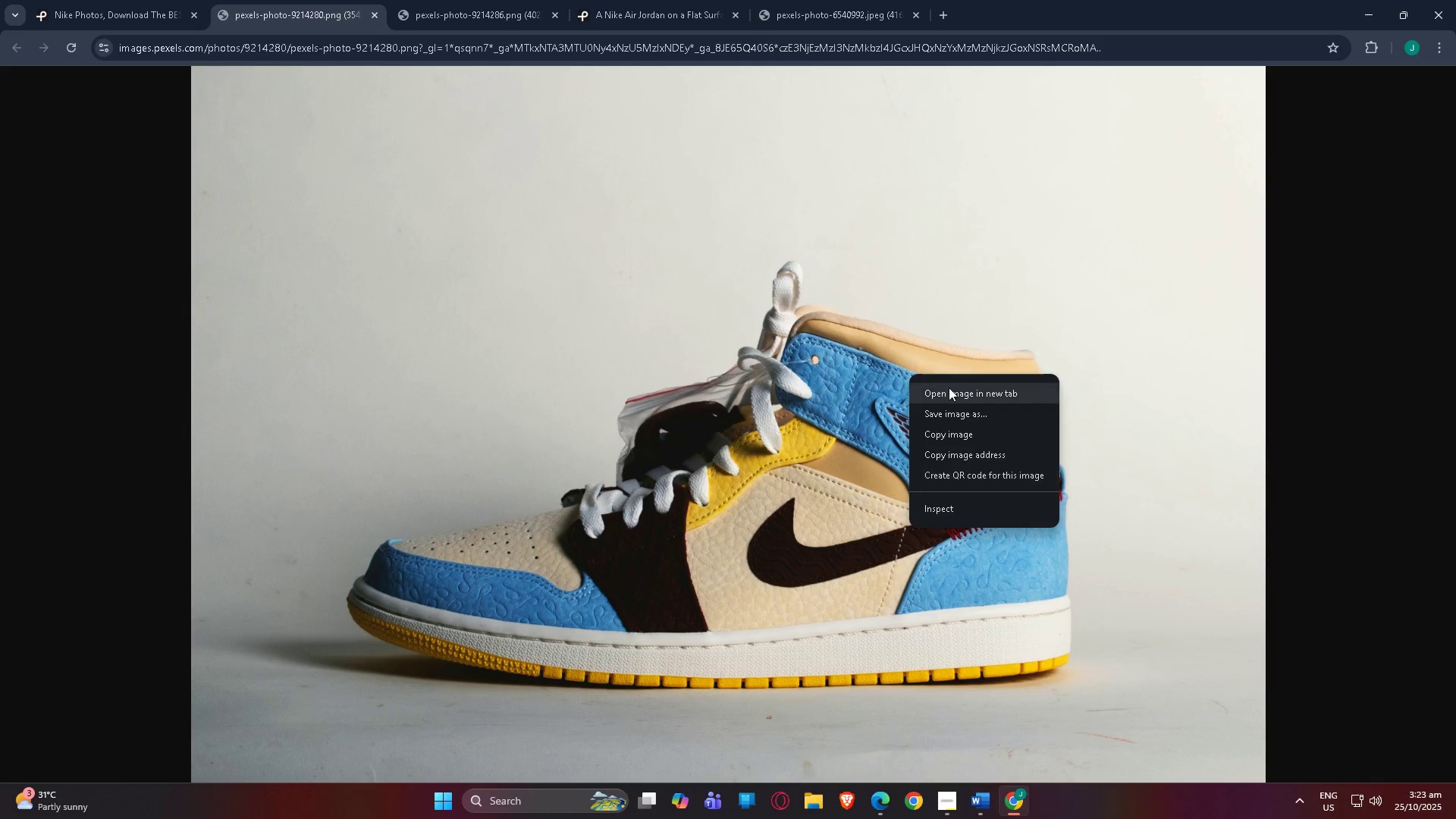 
left_click([633, 216])
 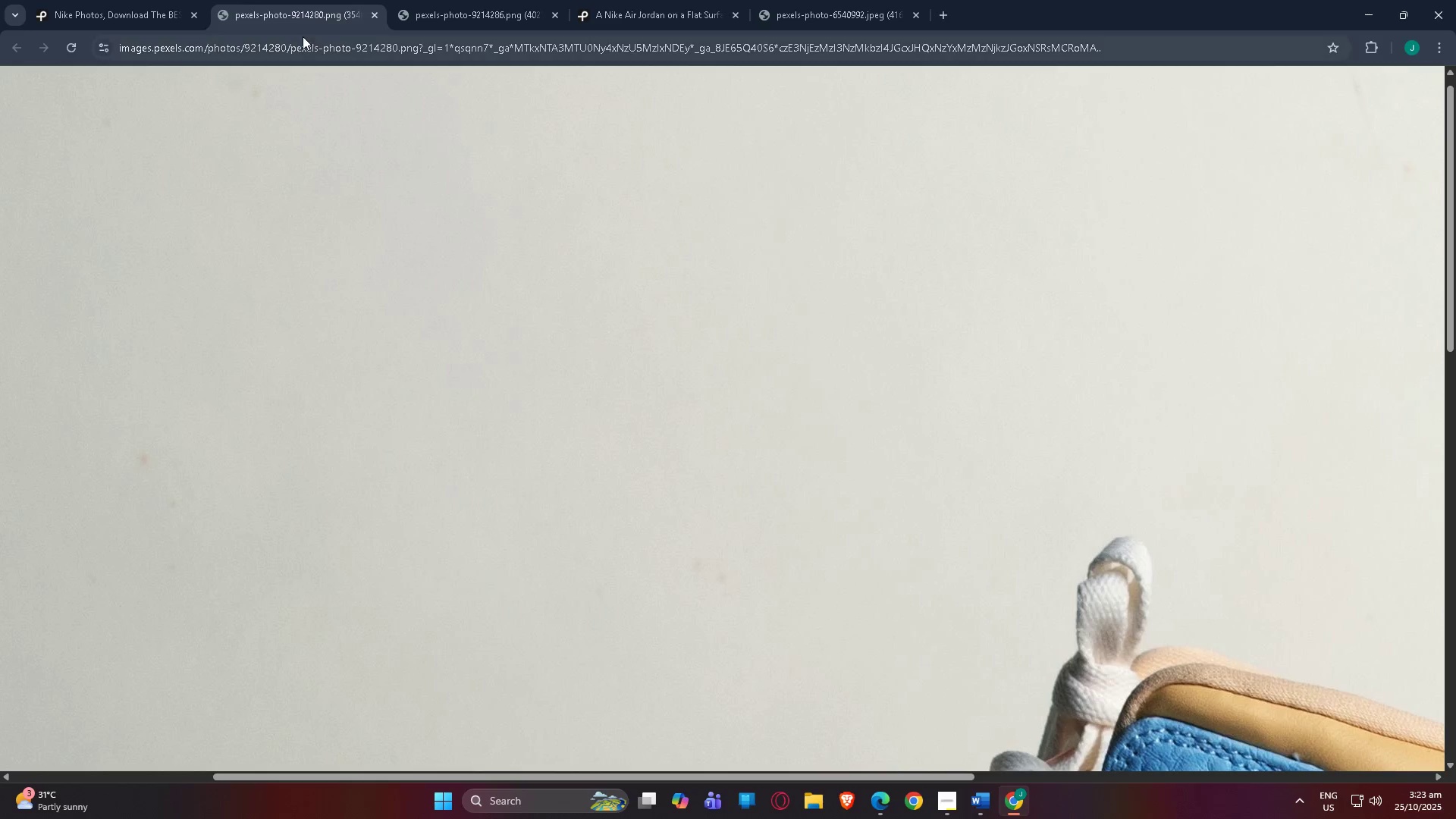 
left_click_drag(start_coordinate=[270, 192], to_coordinate=[271, 196])
 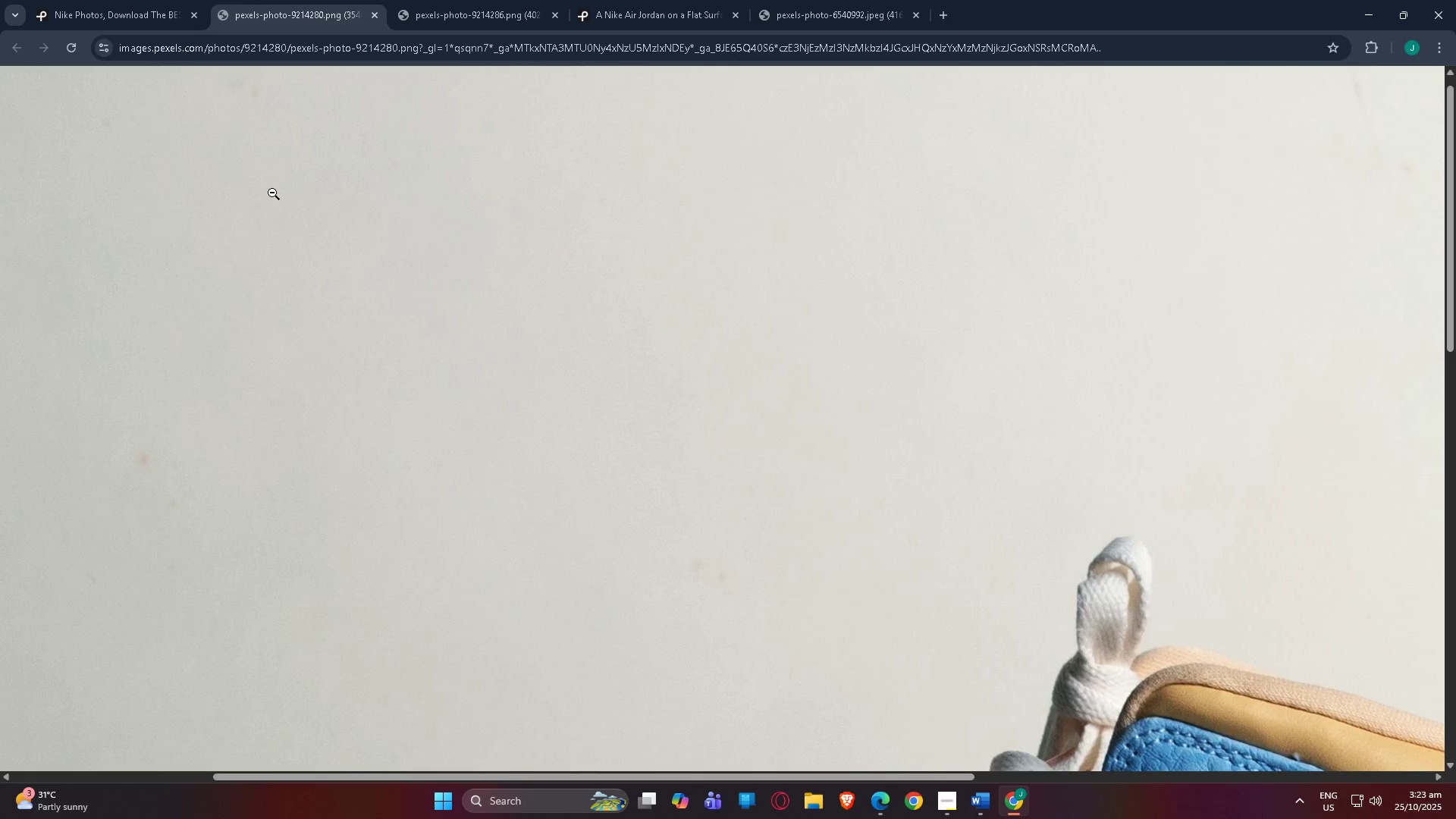 
double_click([272, 193])
 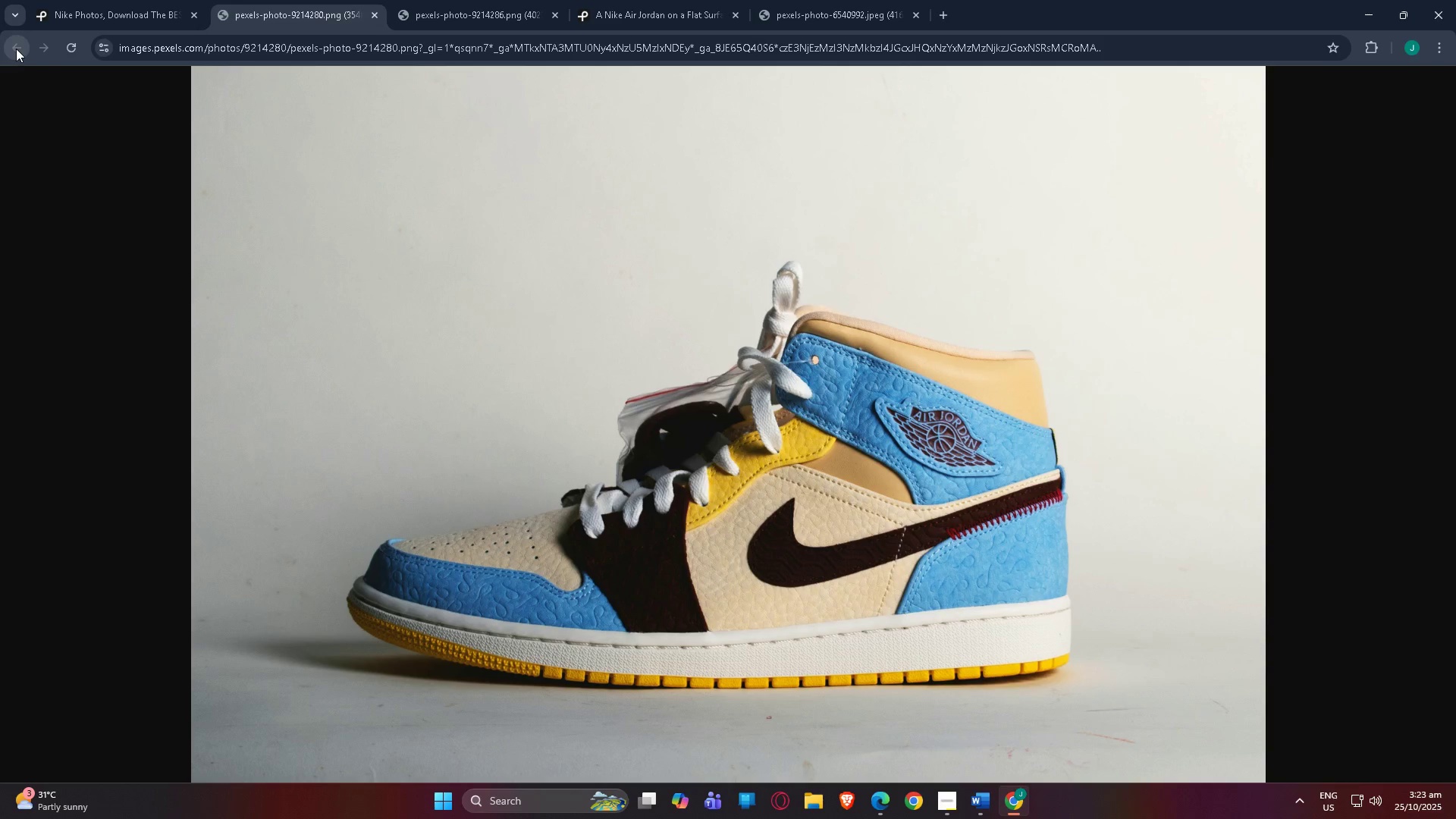 
left_click([16, 49])
 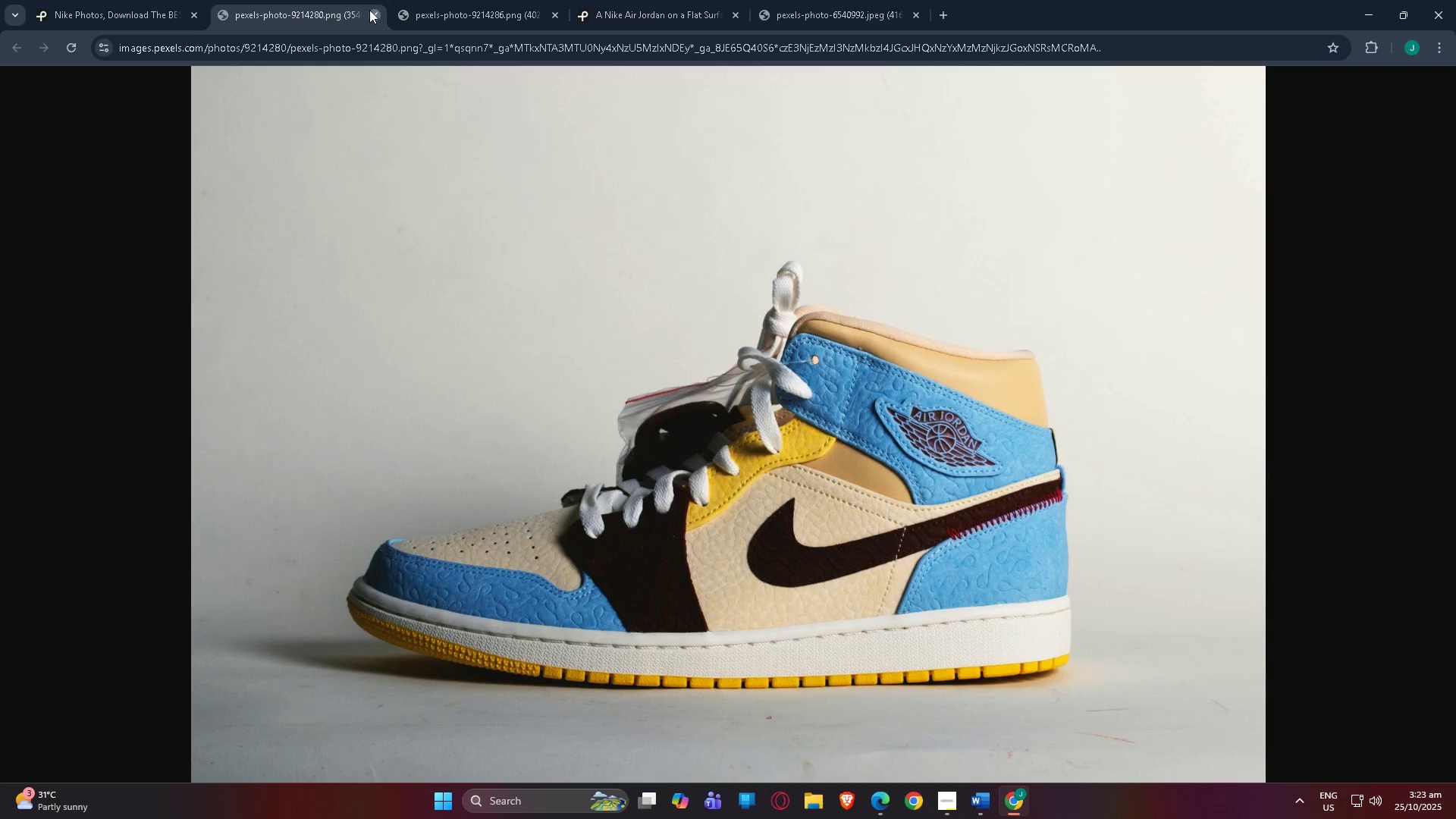 
left_click([369, 10])
 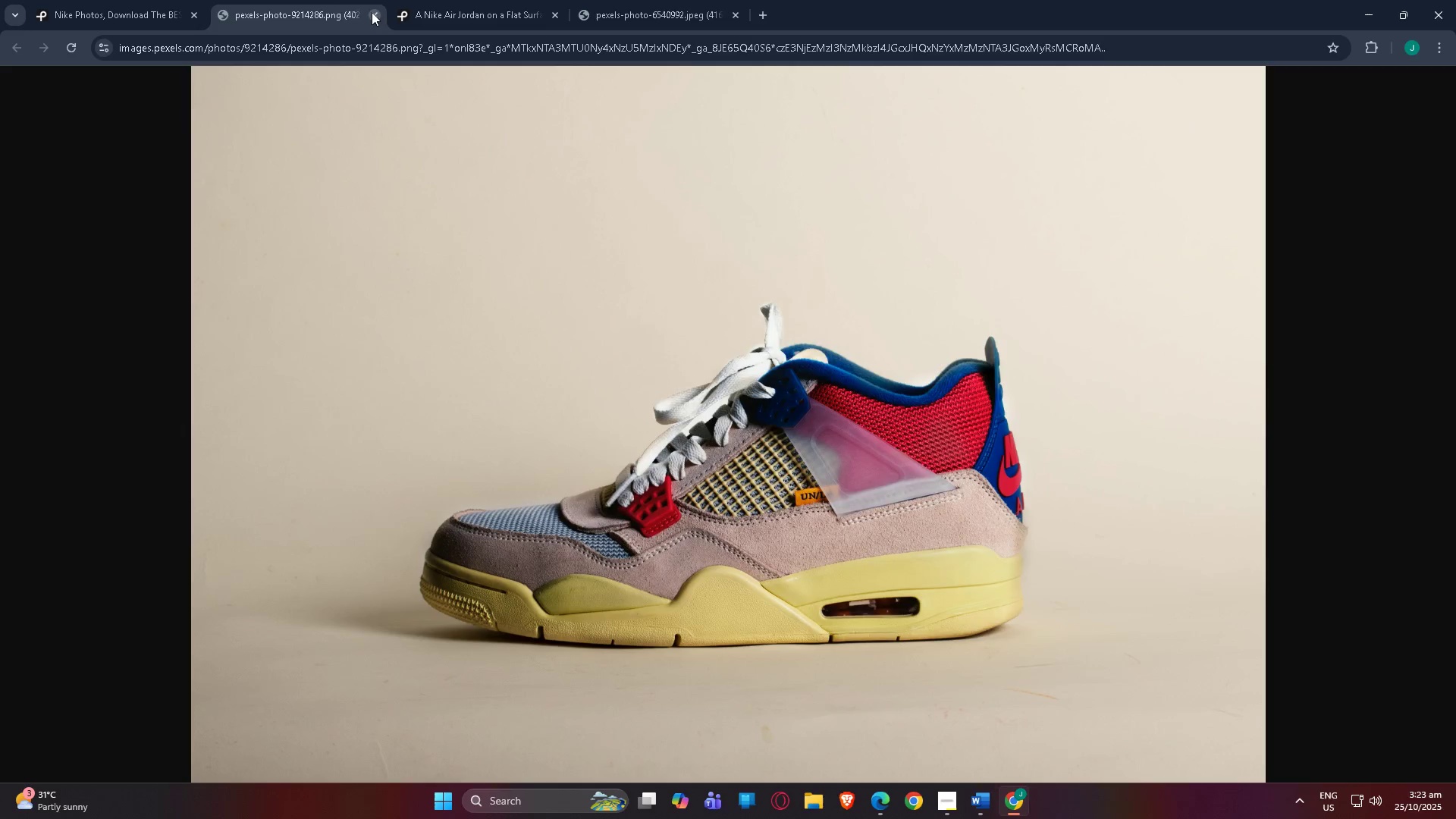 
left_click([372, 12])
 